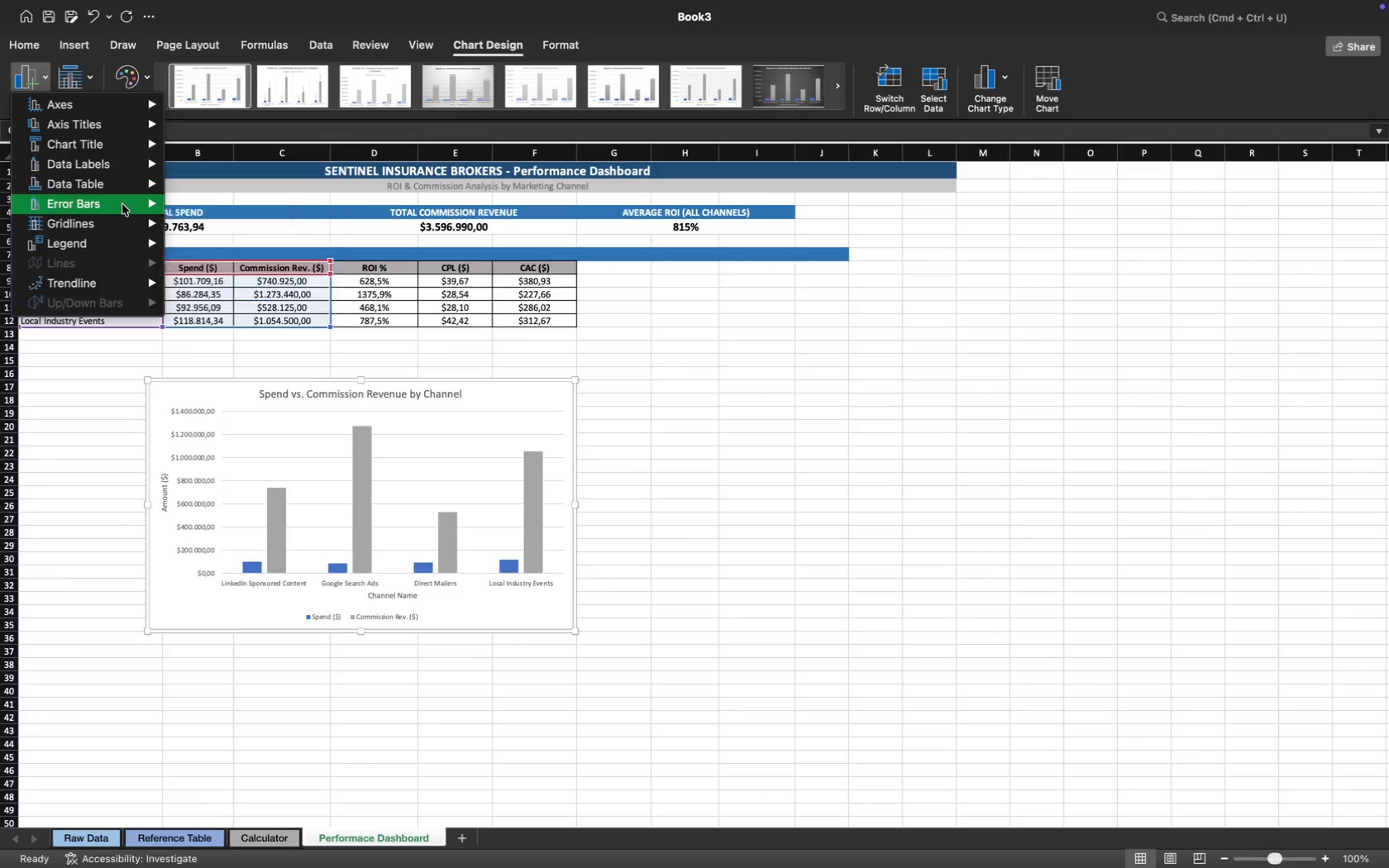 
mouse_move([122, 218])
 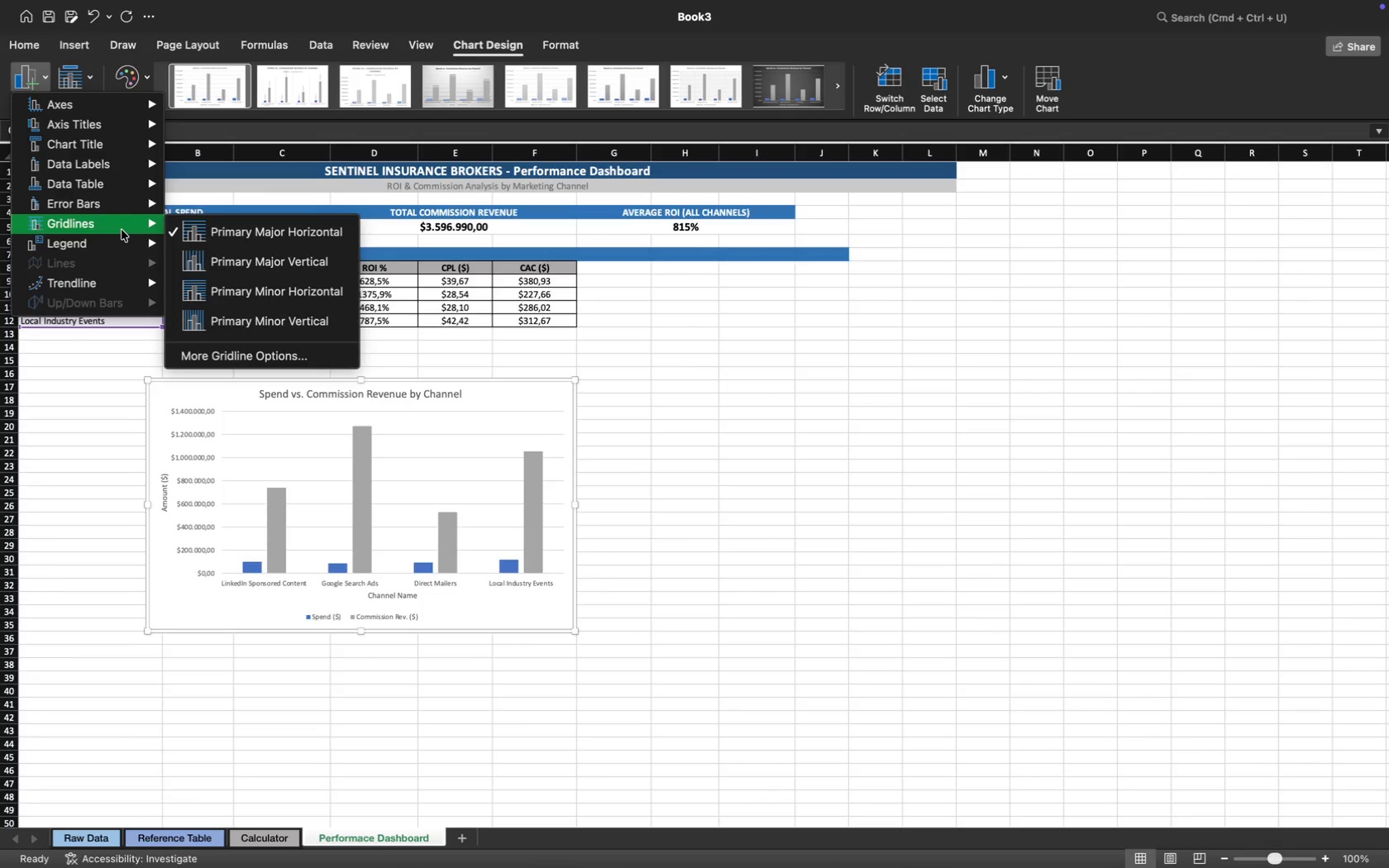 
mouse_move([122, 236])
 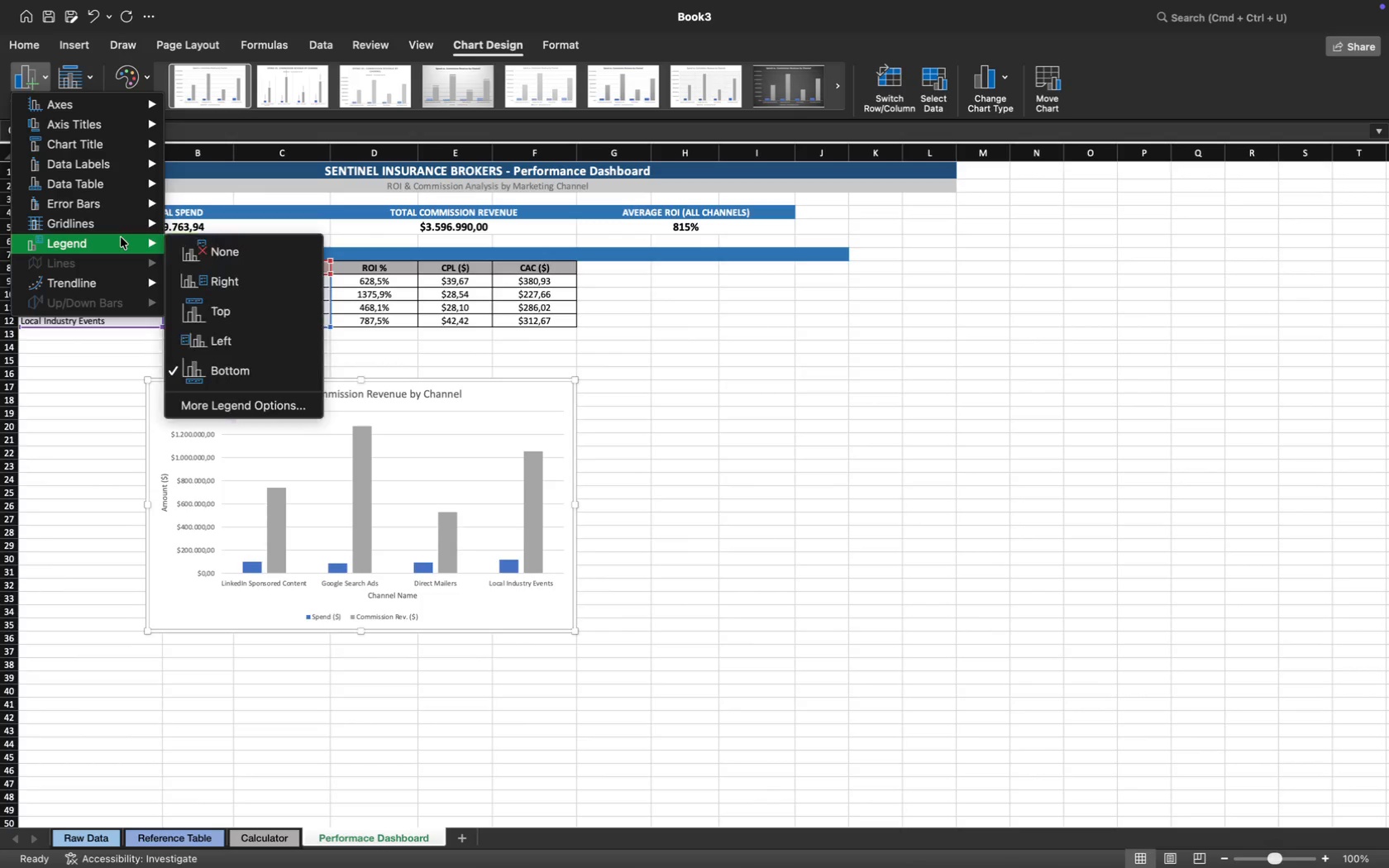 
mouse_move([135, 255])
 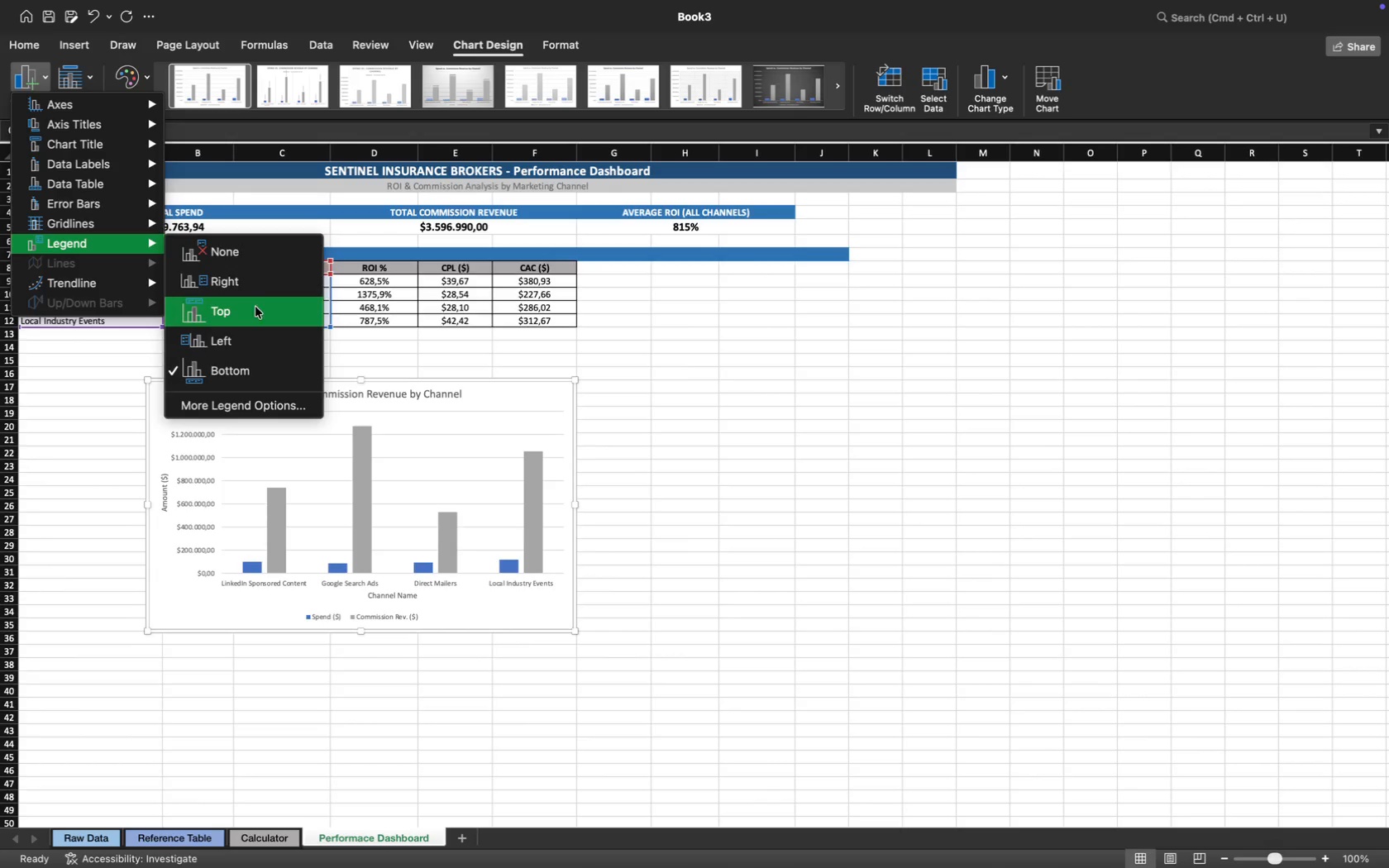 
left_click([270, 289])
 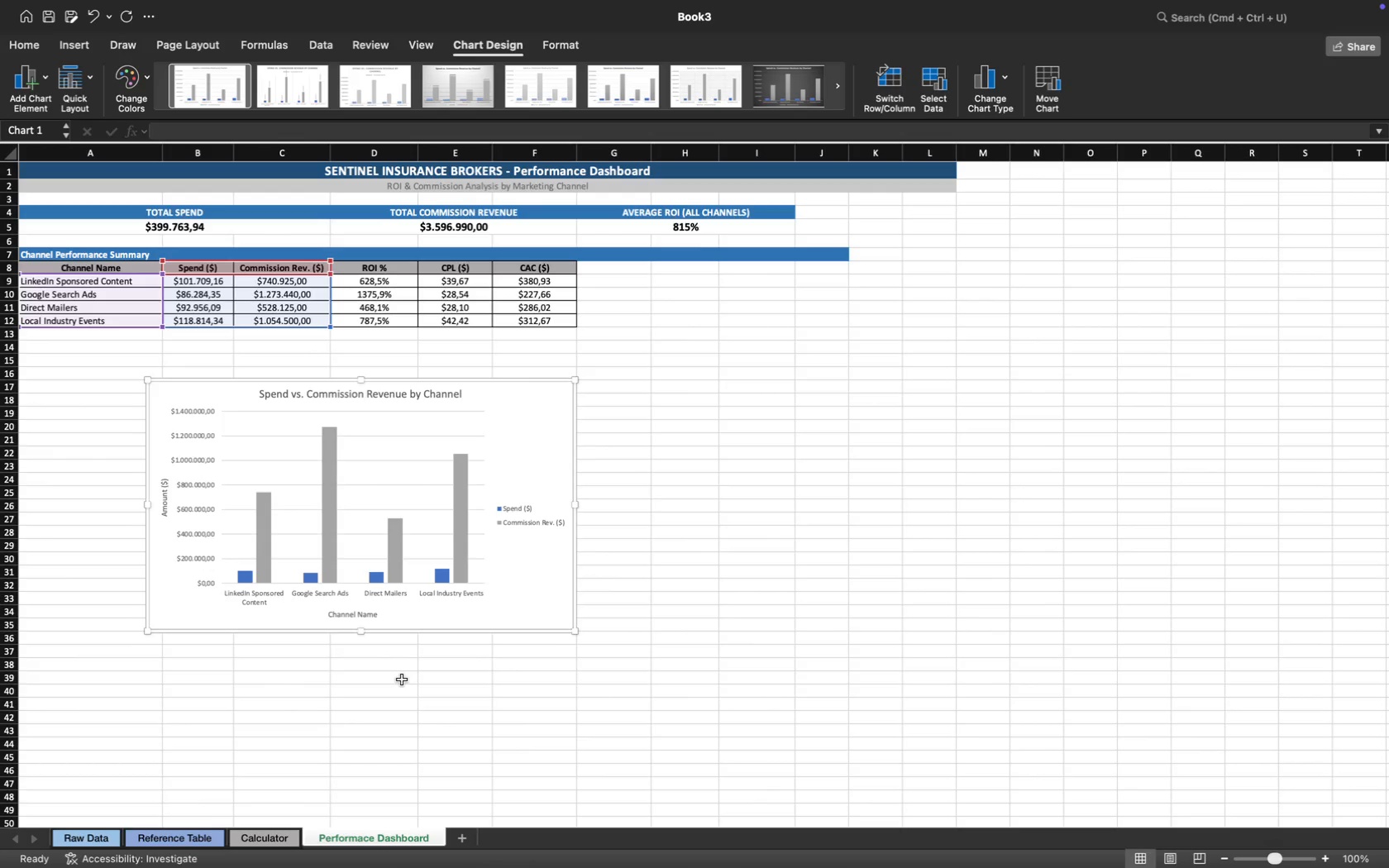 
wait(5.07)
 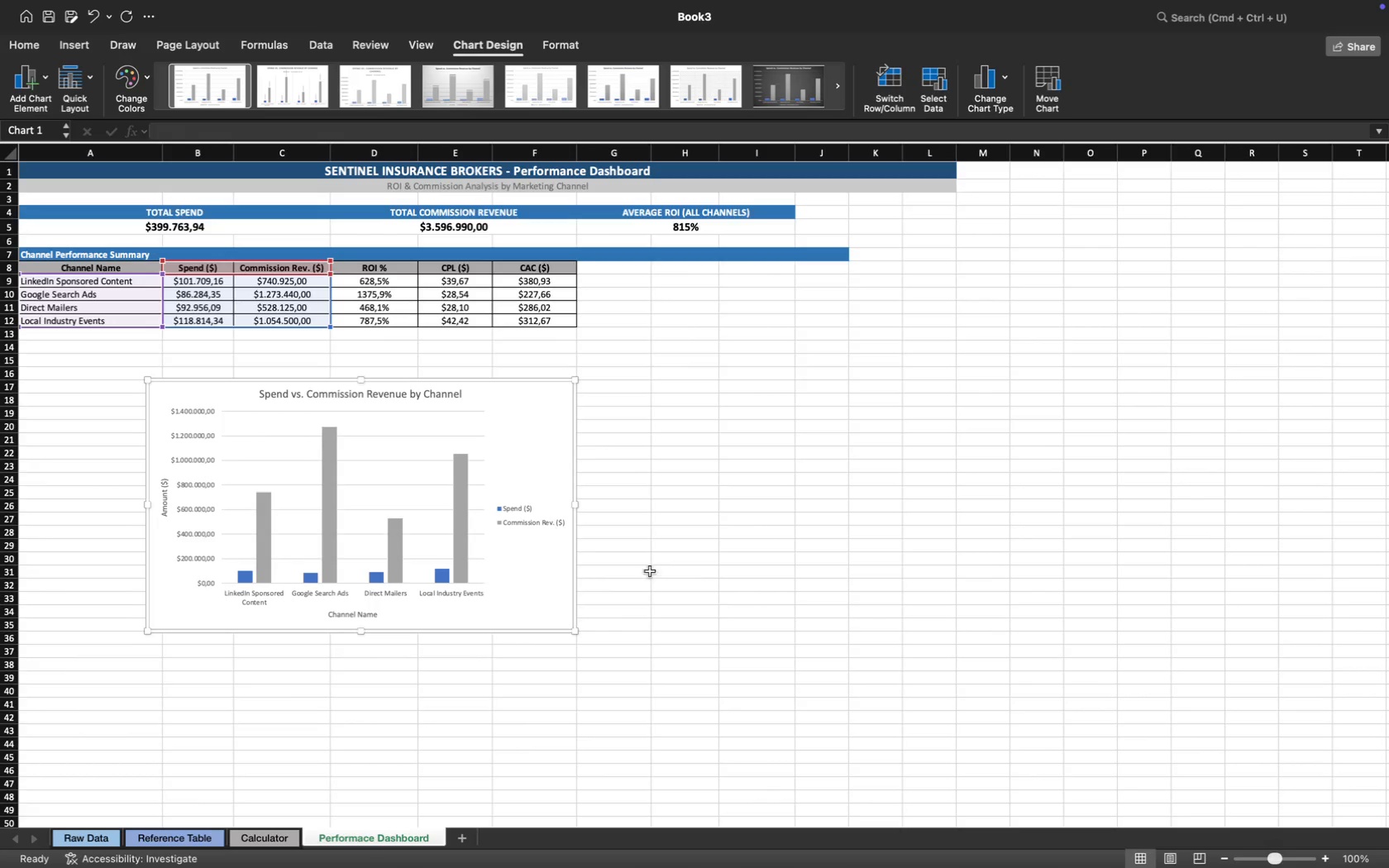 
left_click([378, 392])
 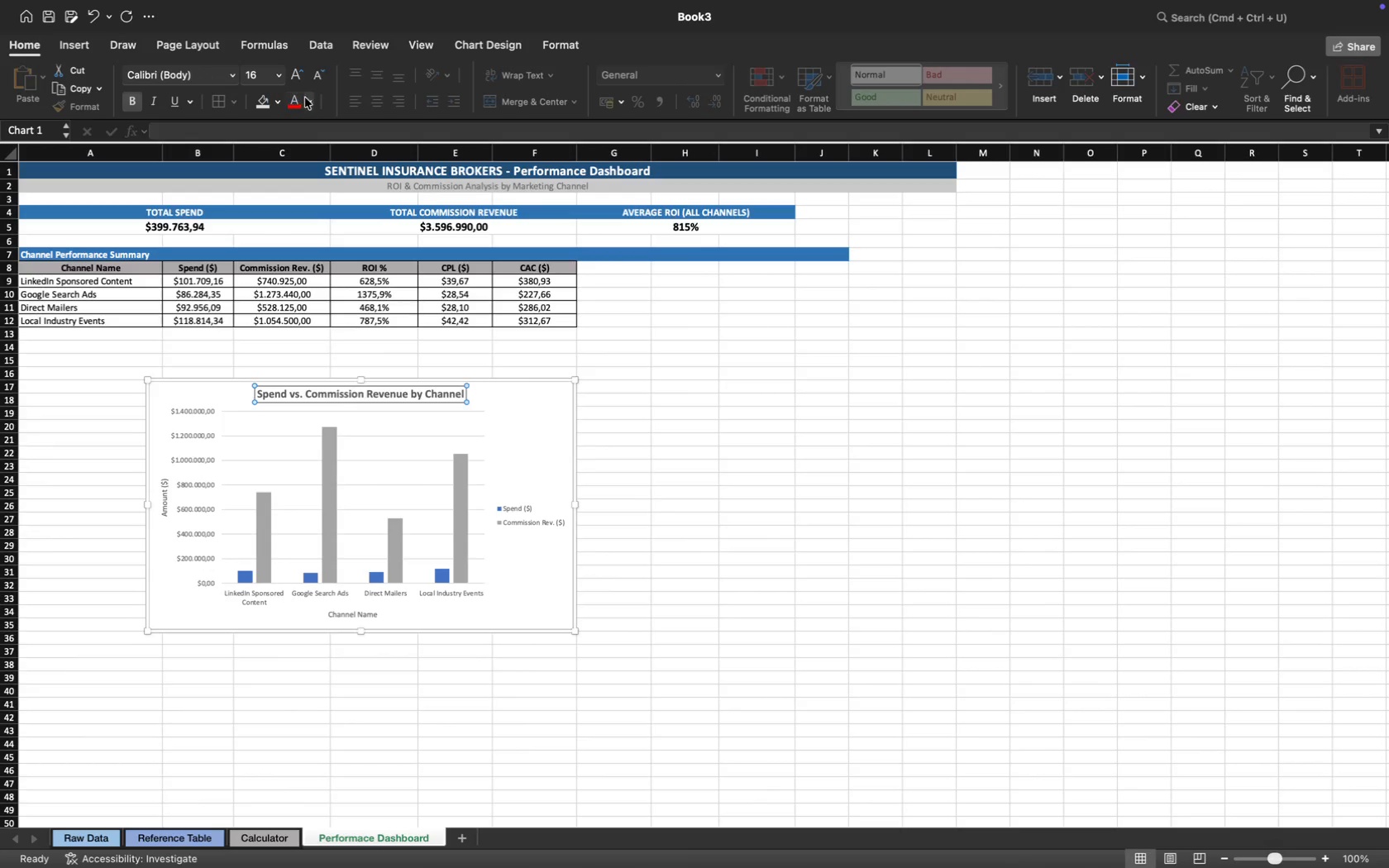 
wait(5.55)
 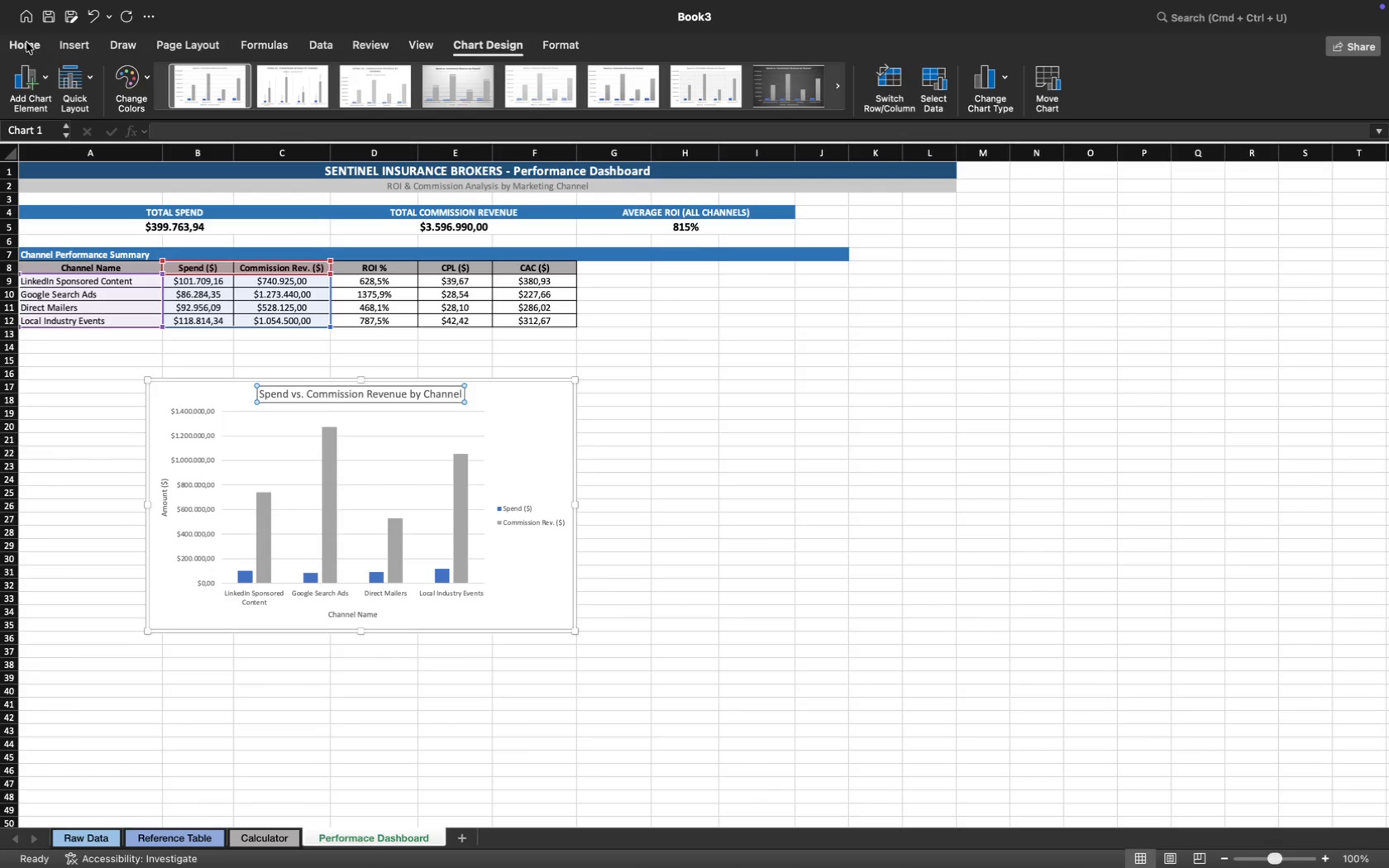 
left_click([163, 483])
 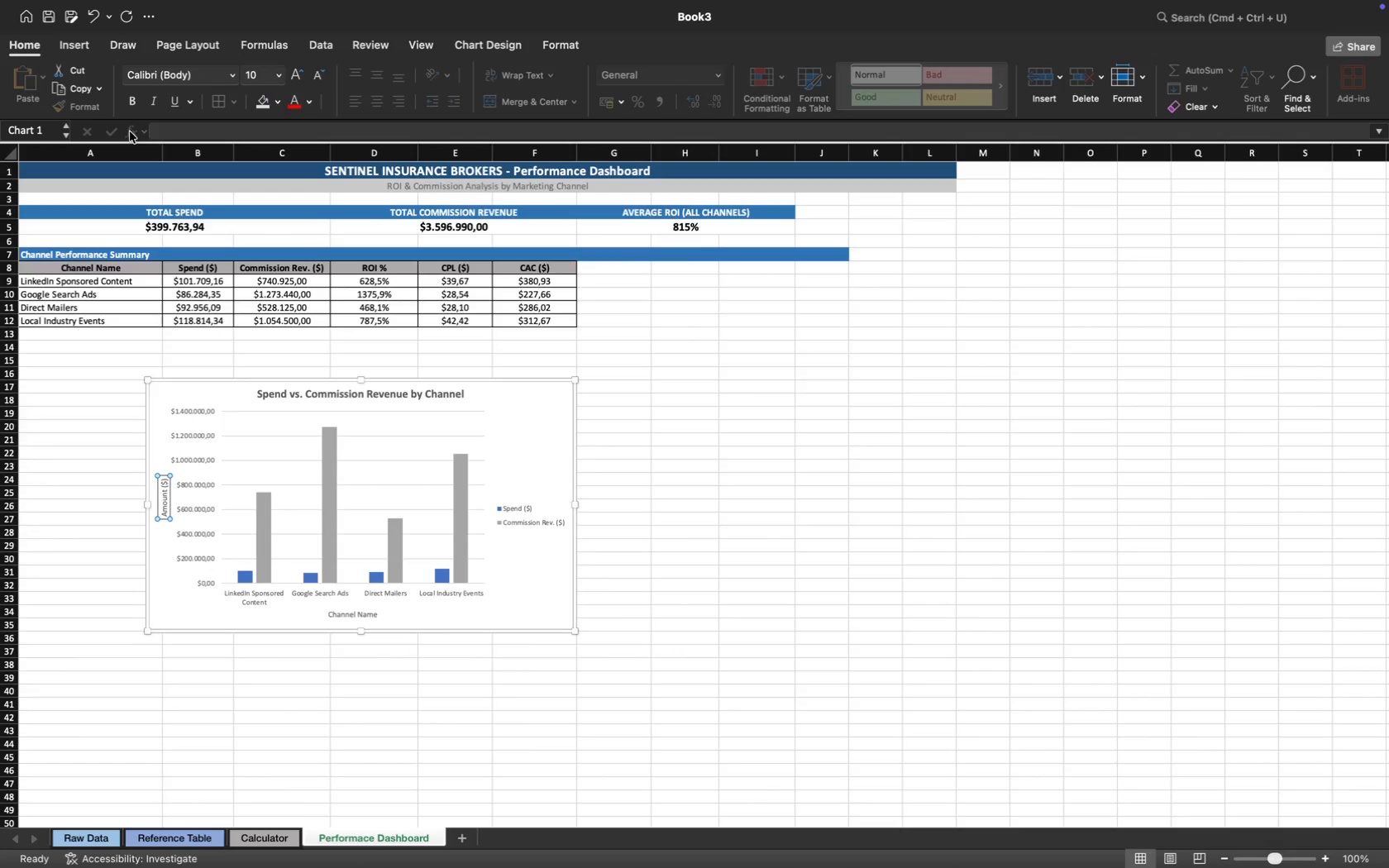 
left_click([131, 98])
 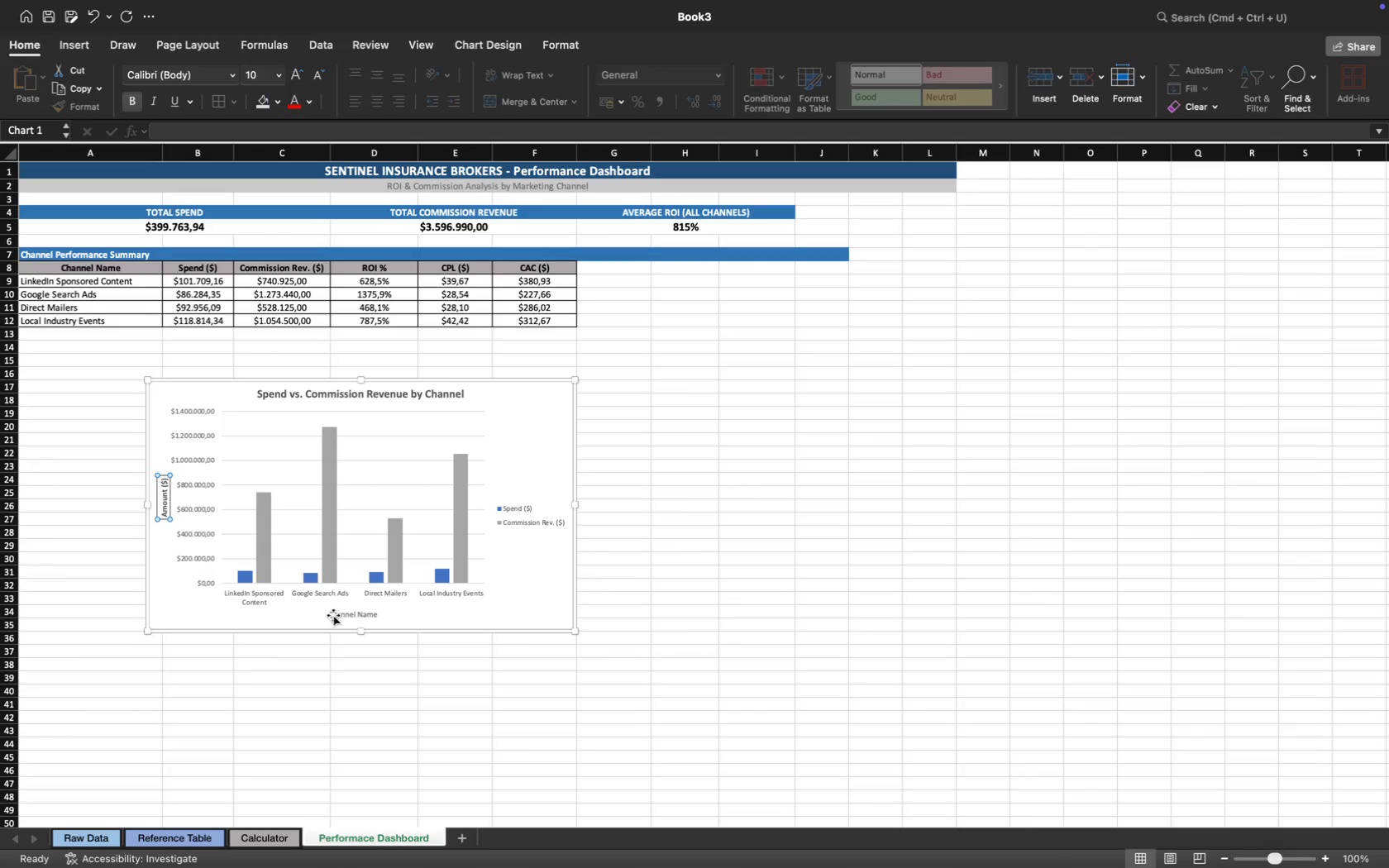 
left_click([341, 618])
 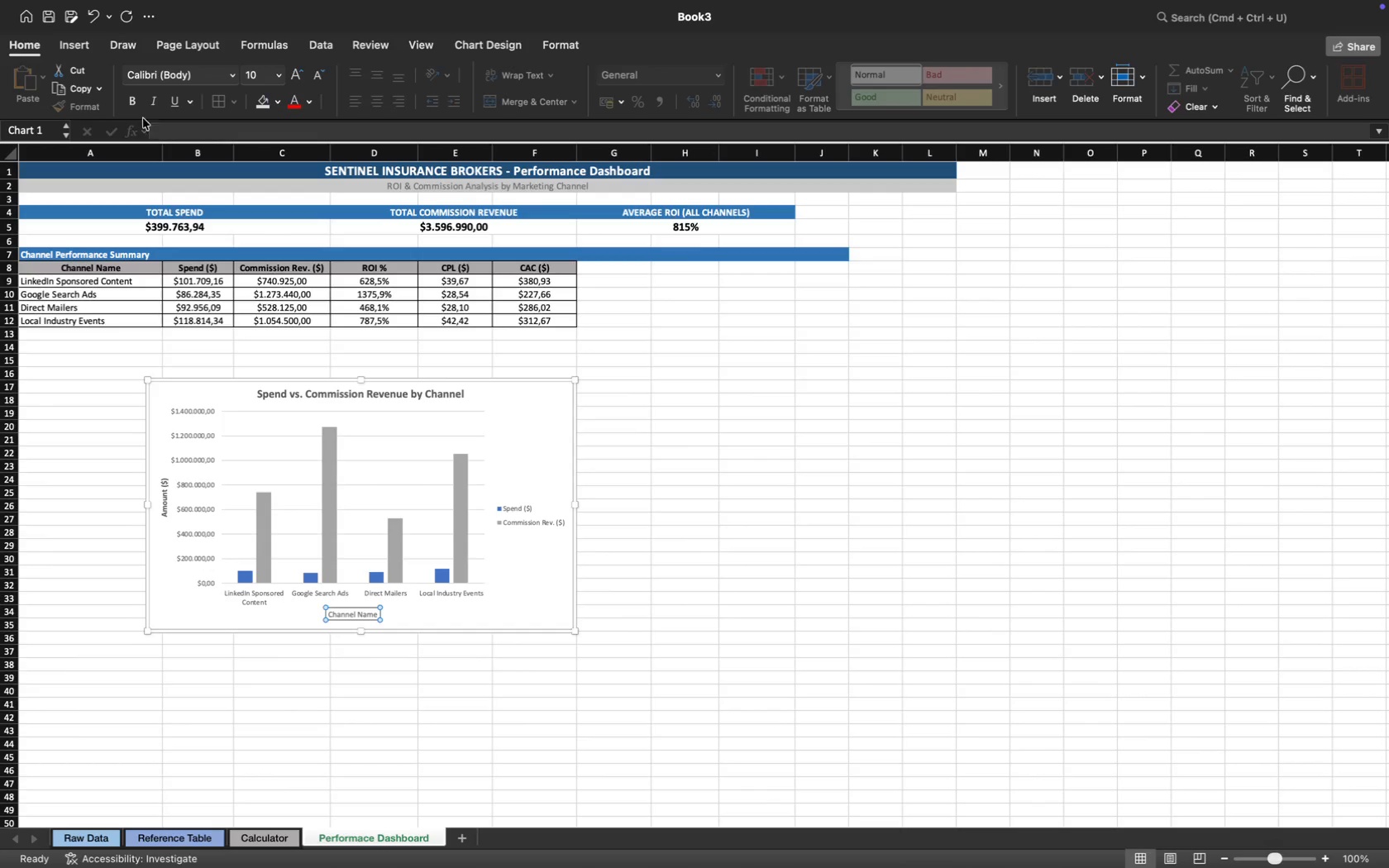 
left_click([131, 101])
 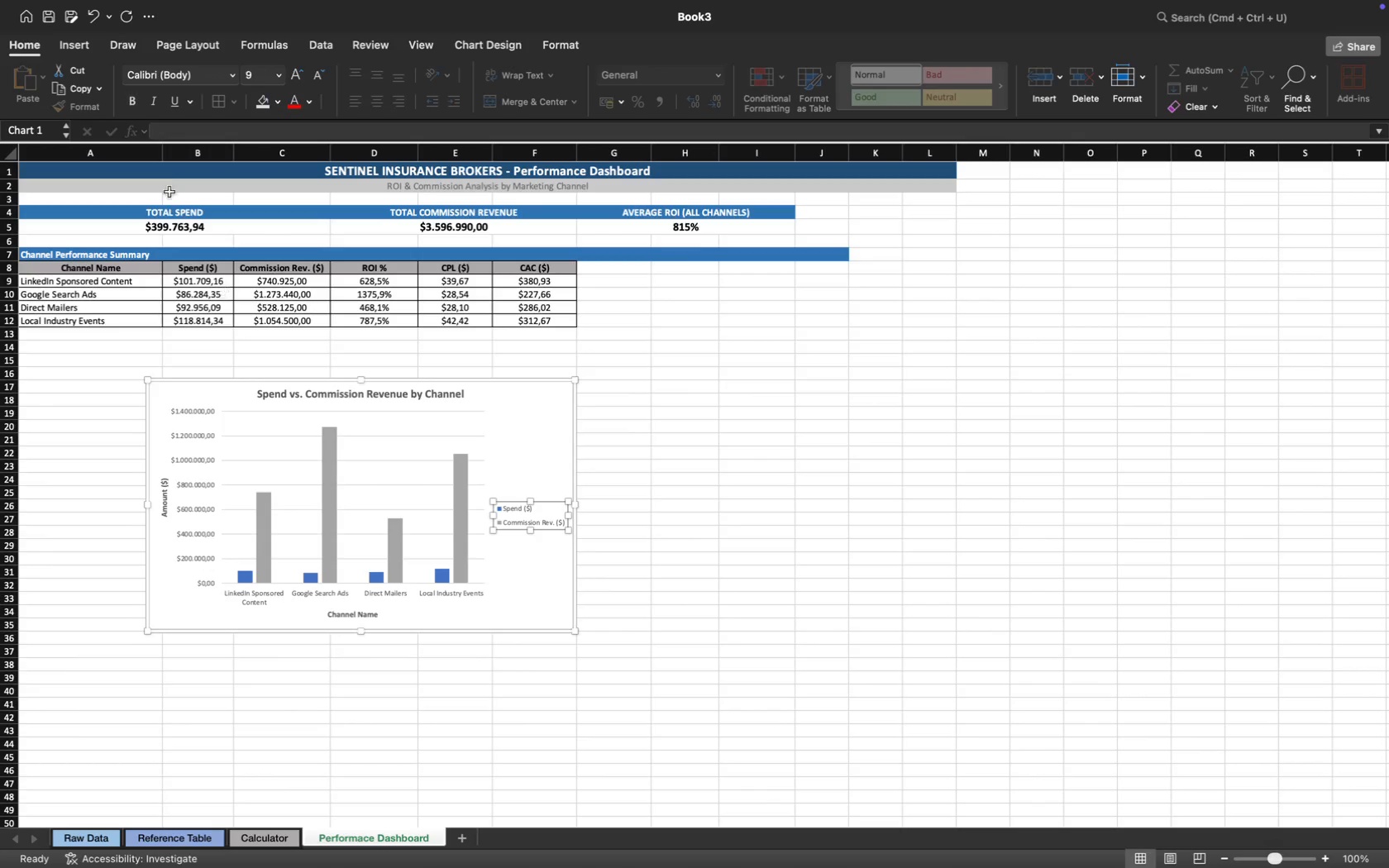 
left_click([128, 106])
 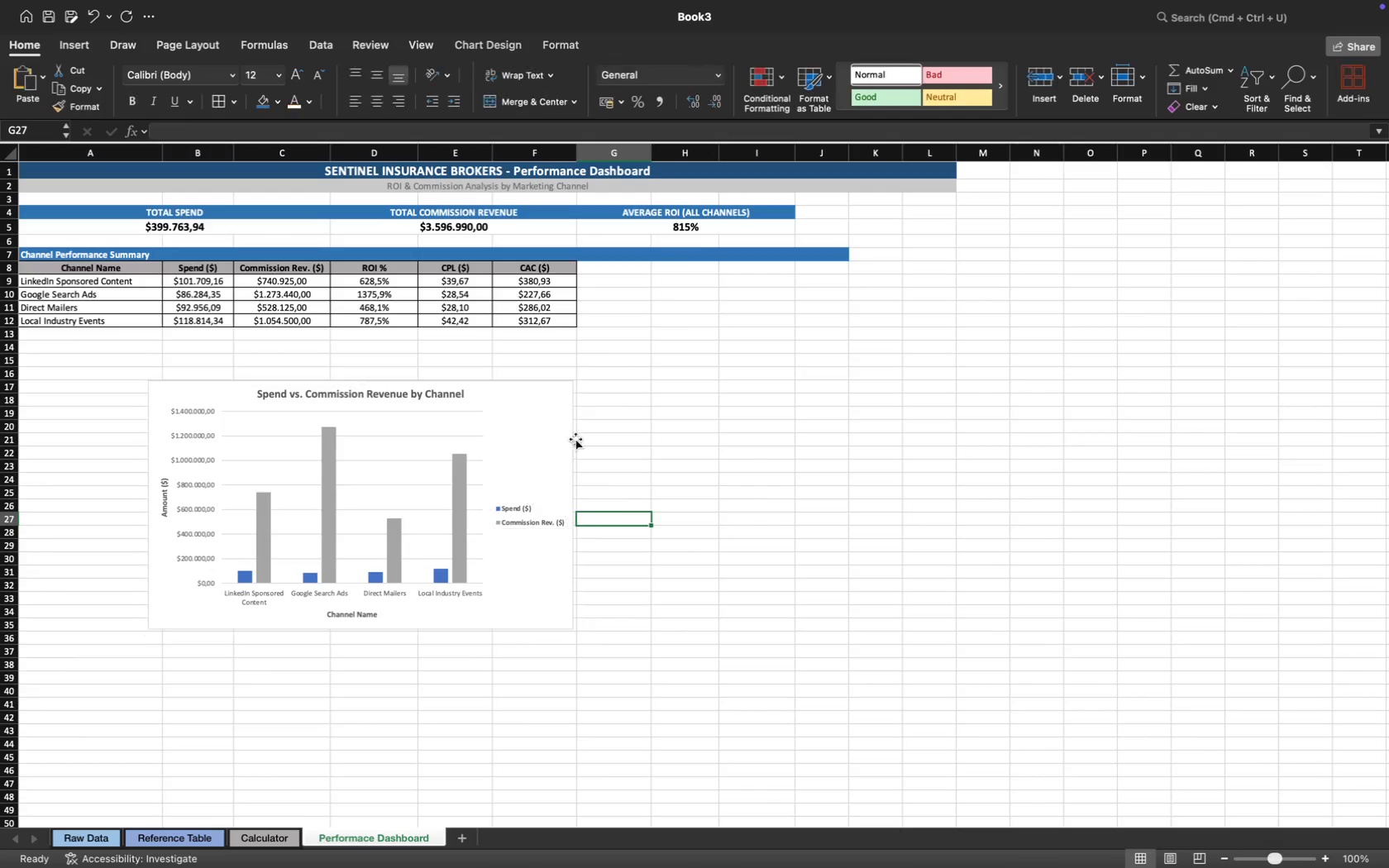 
left_click([622, 414])
 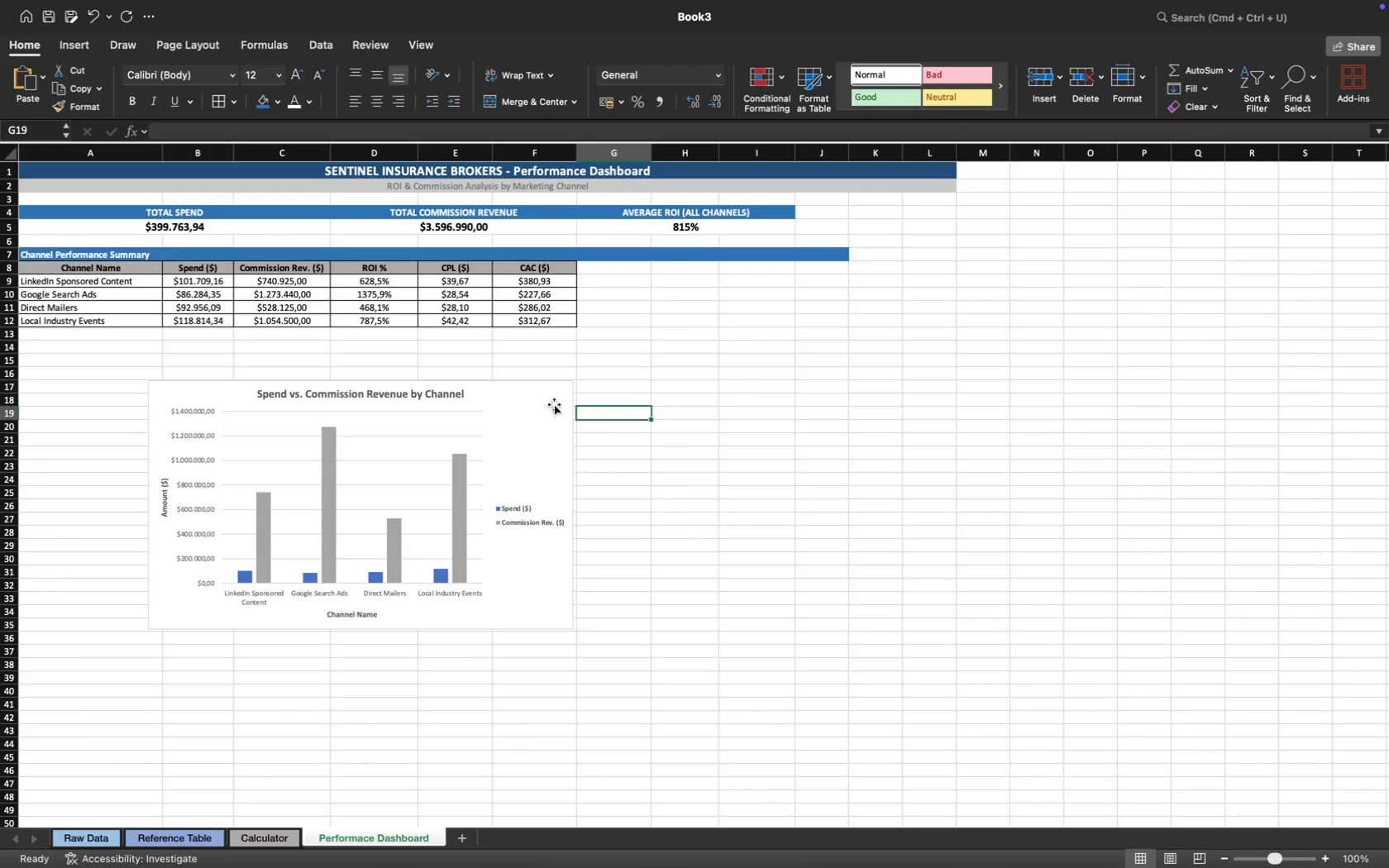 
left_click_drag(start_coordinate=[551, 405], to_coordinate=[426, 407])
 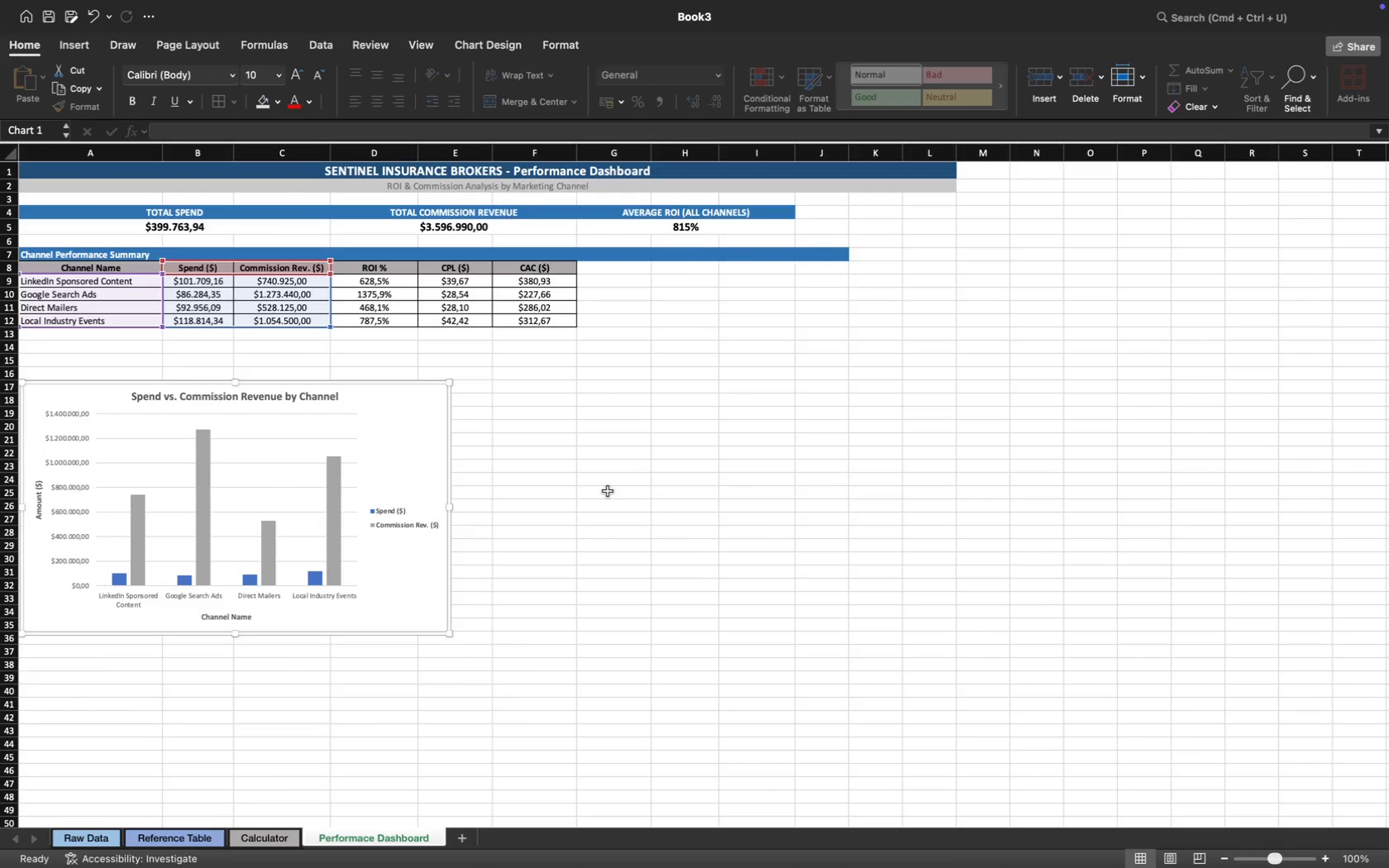 
left_click([610, 493])
 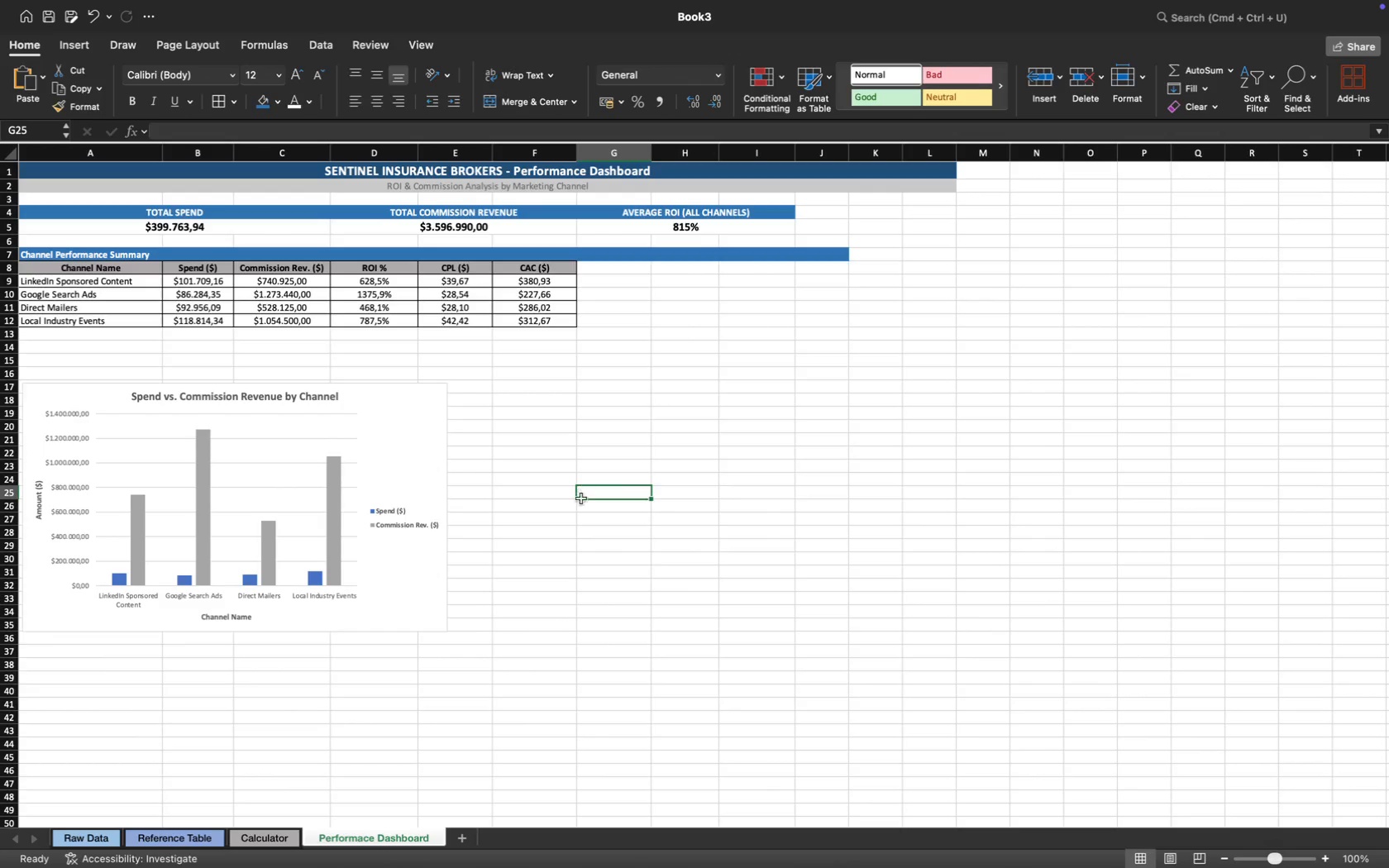 
scroll: coordinate [571, 537], scroll_direction: up, amount: 10.0
 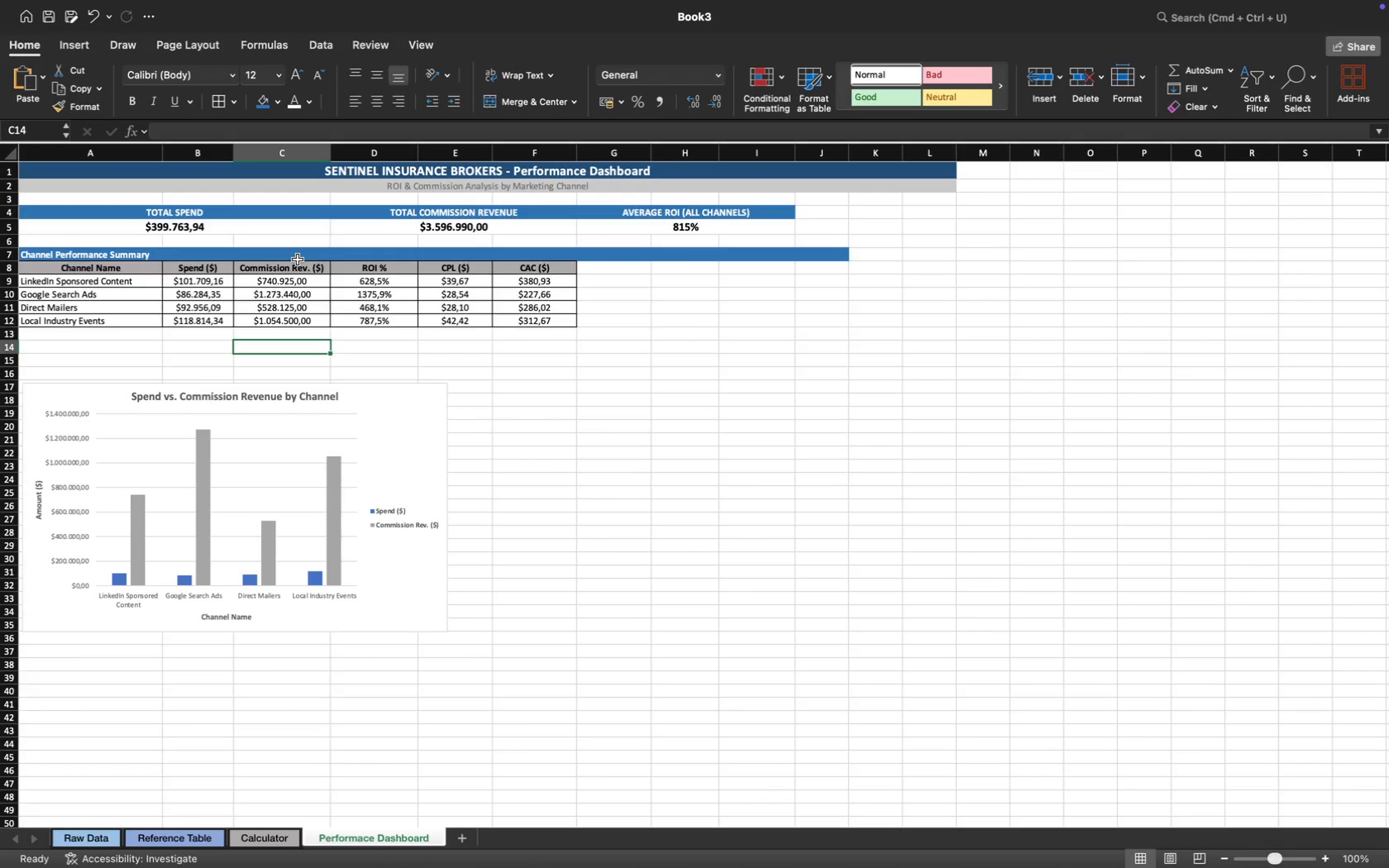 
wait(68.61)
 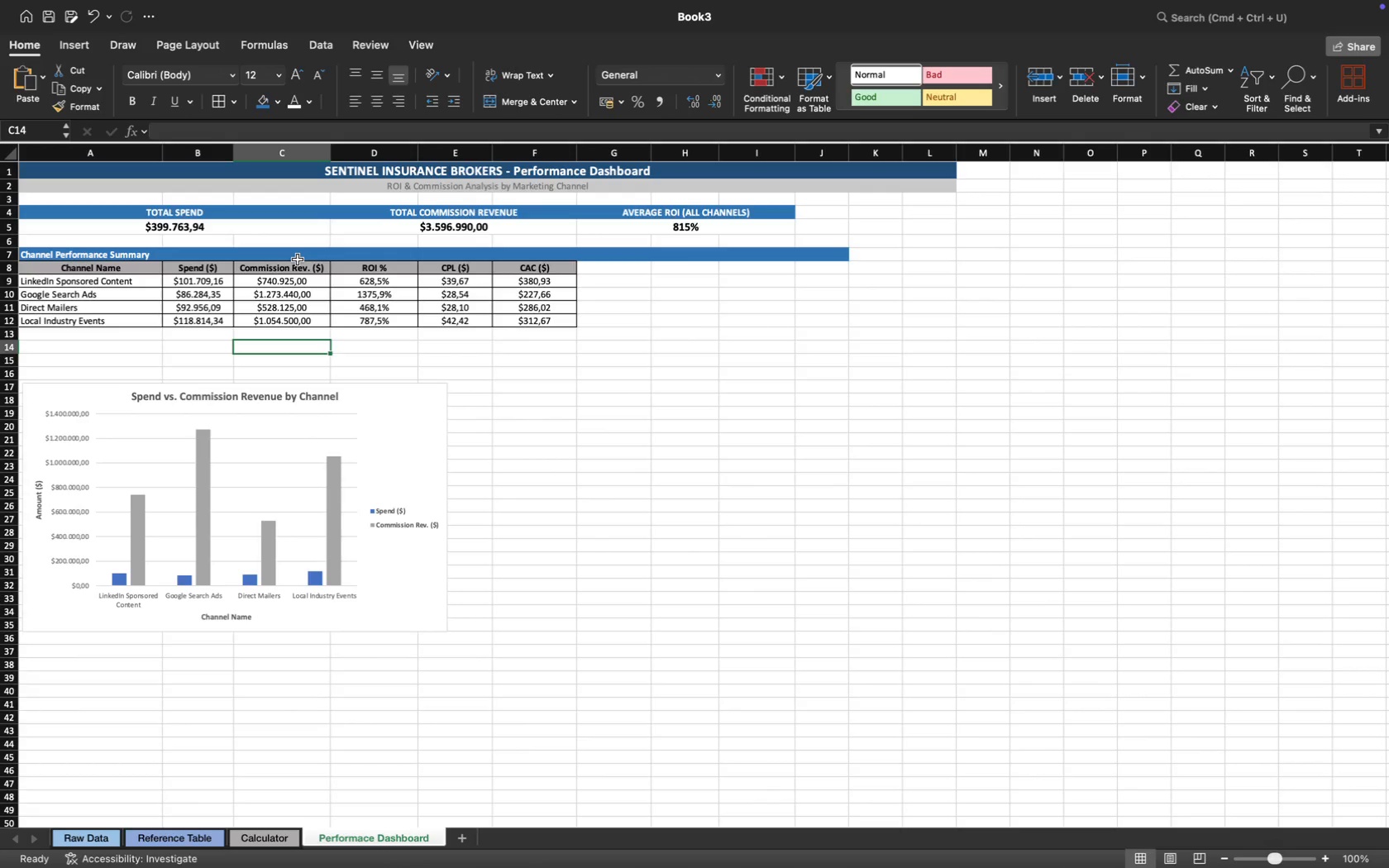 
left_click([387, 284])
 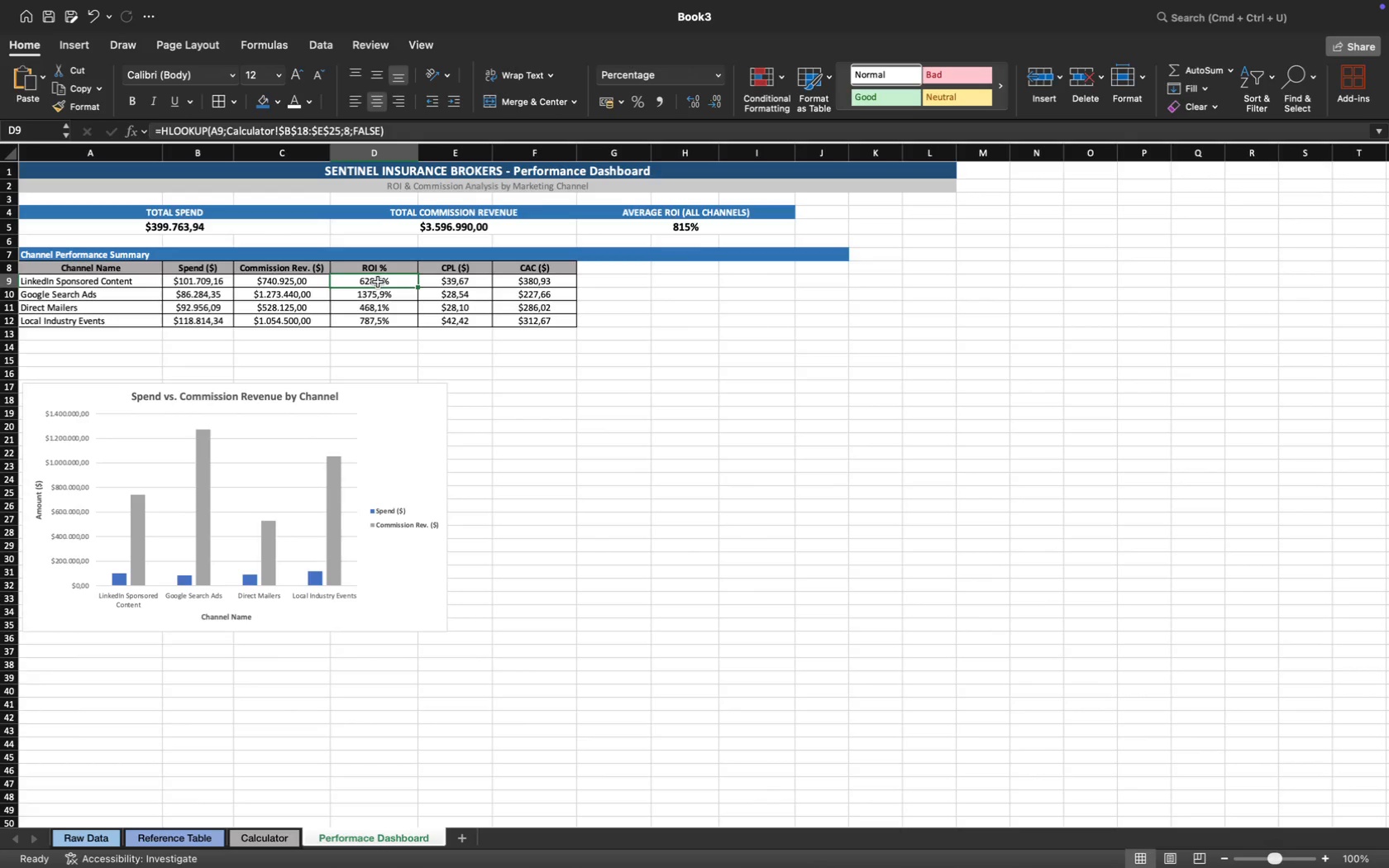 
wait(8.27)
 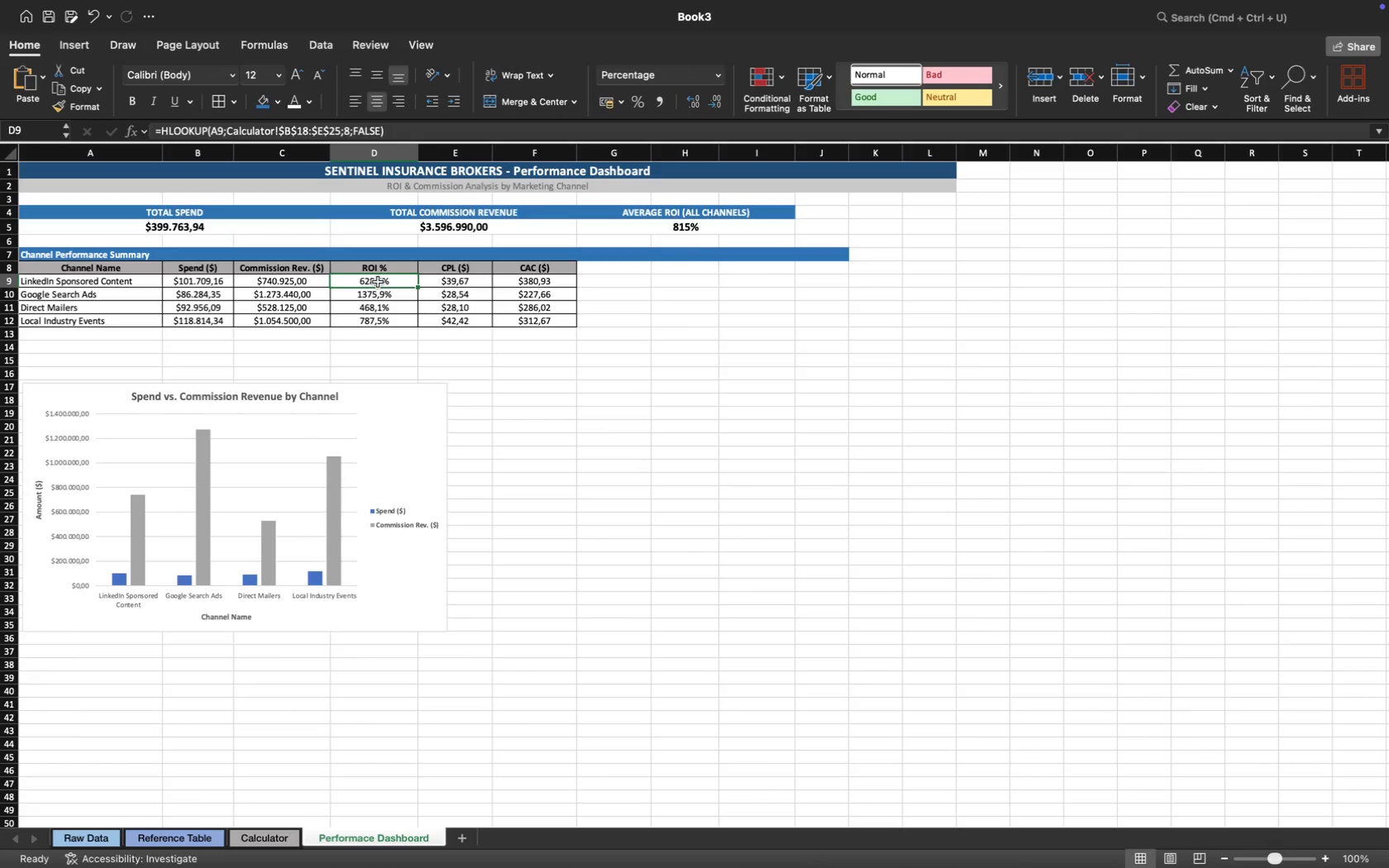 
left_click_drag(start_coordinate=[381, 282], to_coordinate=[388, 318])
 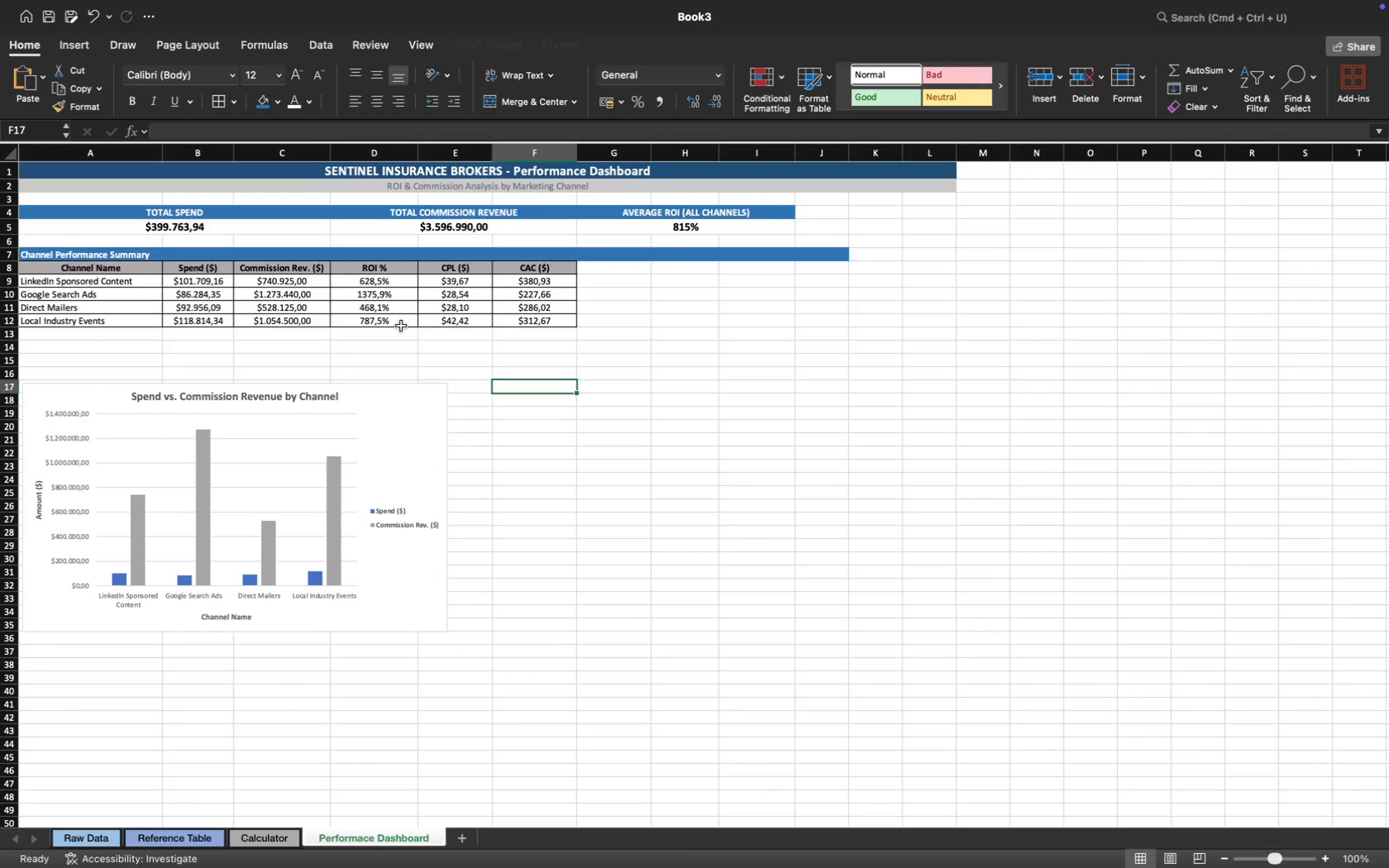 
left_click_drag(start_coordinate=[385, 280], to_coordinate=[393, 322])
 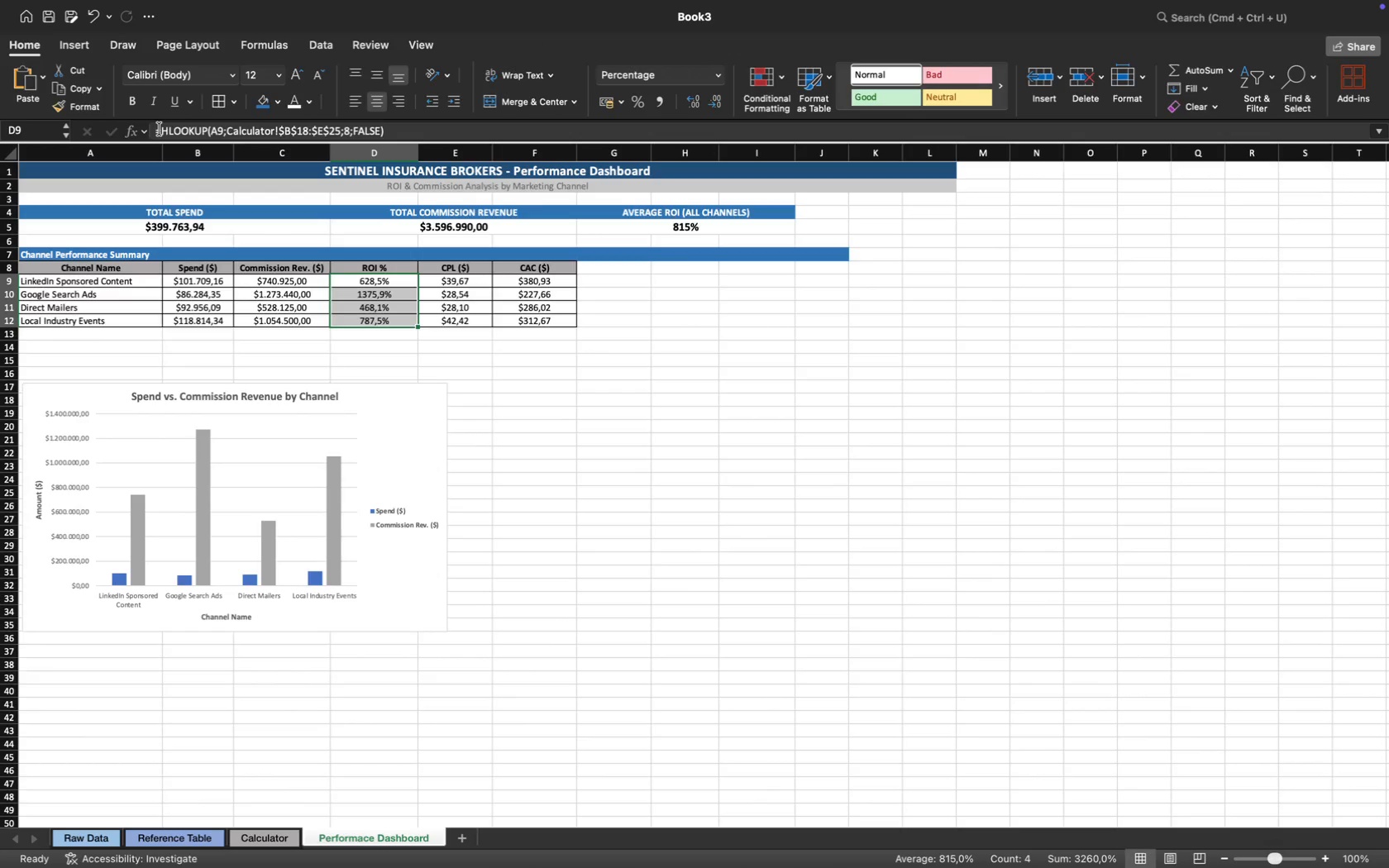 
left_click([72, 42])
 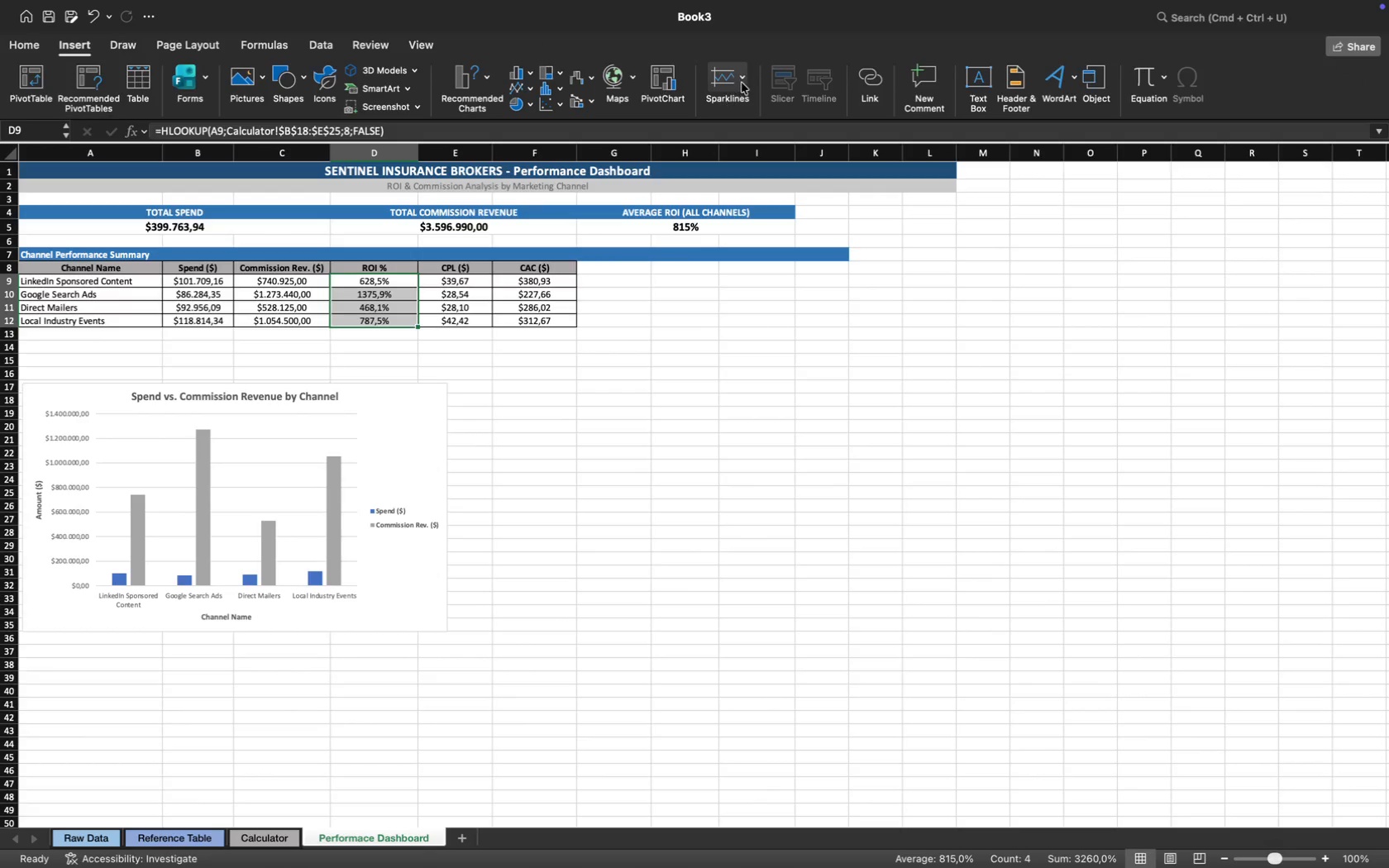 
left_click([744, 80])
 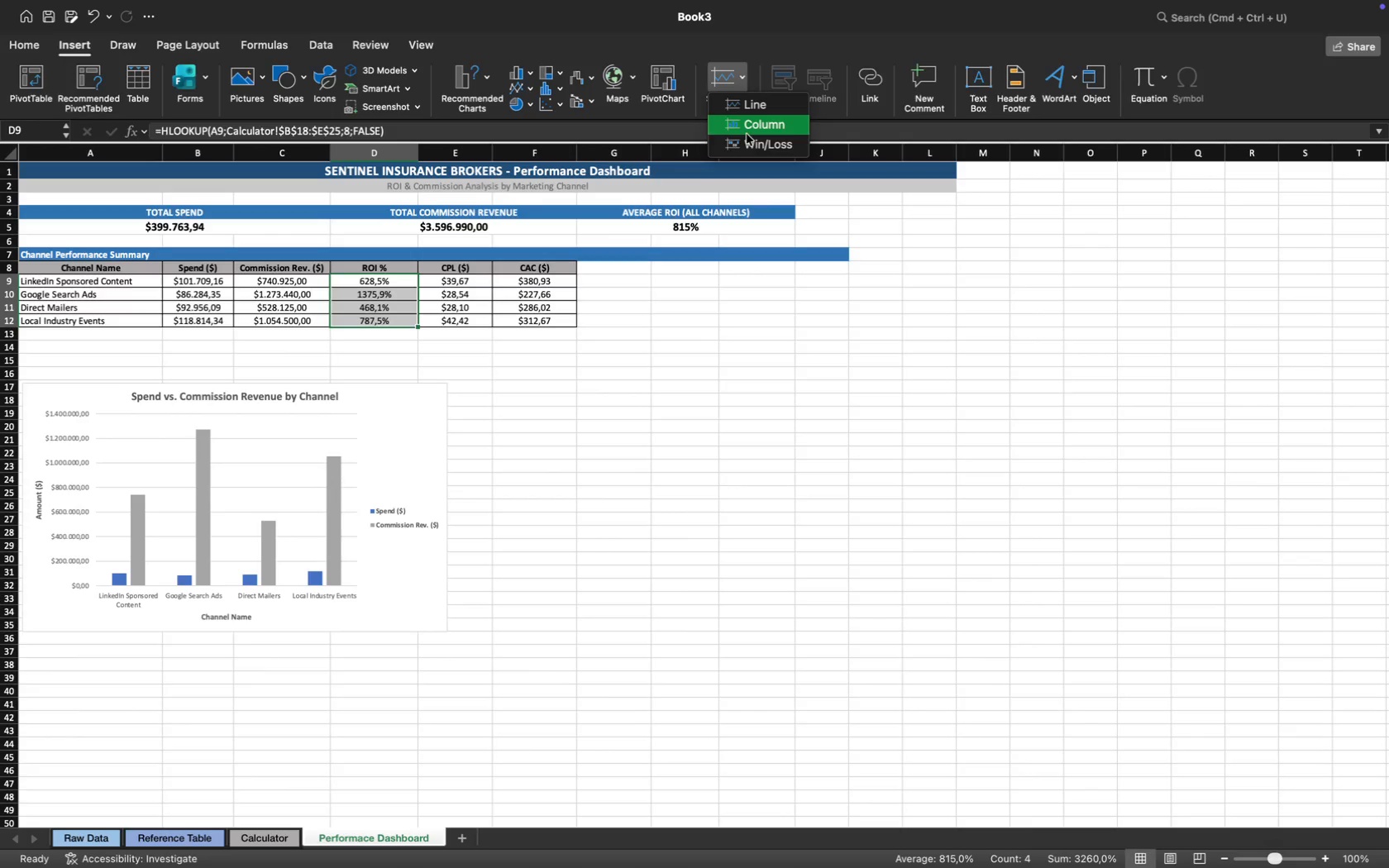 
left_click([747, 140])
 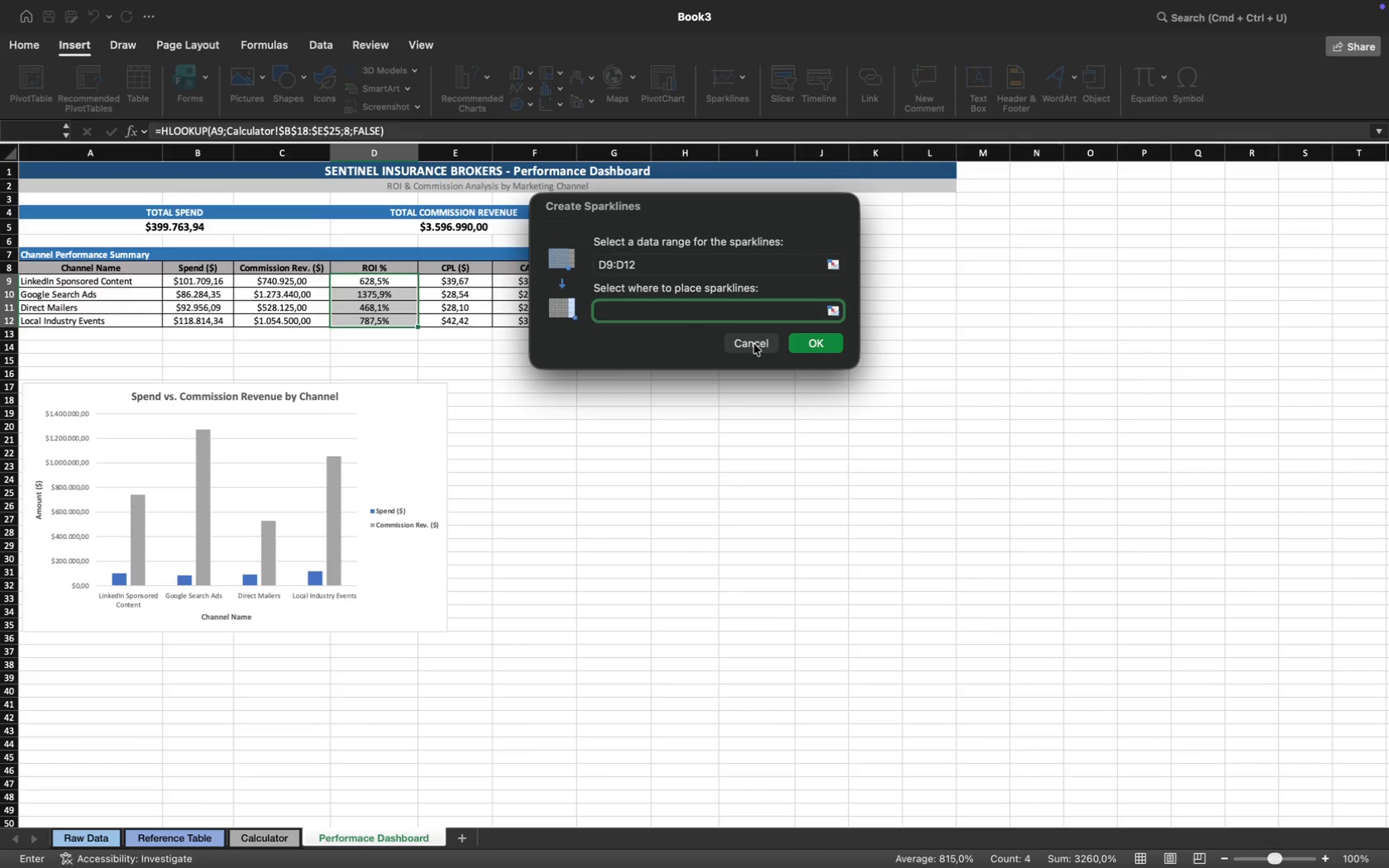 
wait(11.4)
 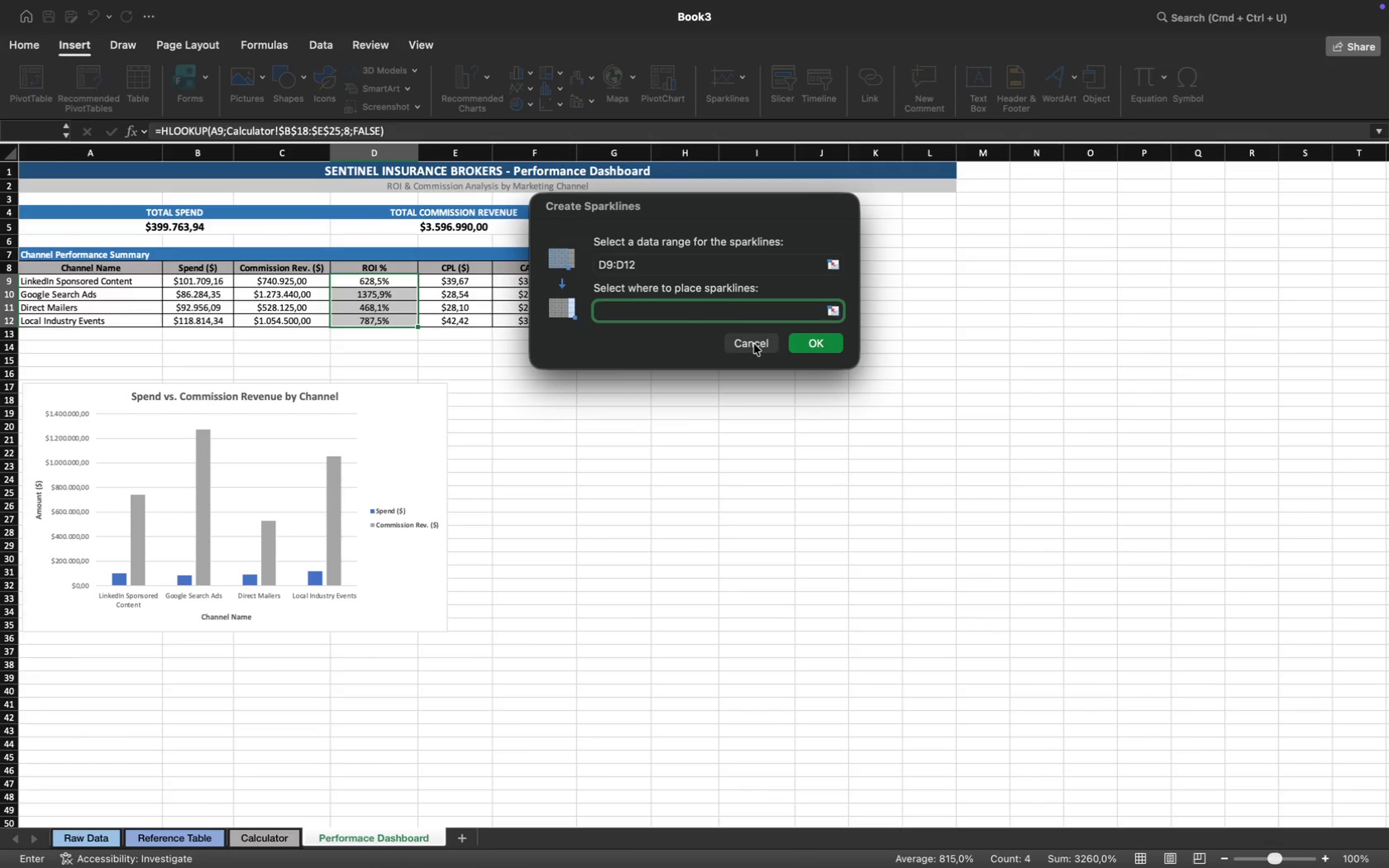 
left_click([754, 344])
 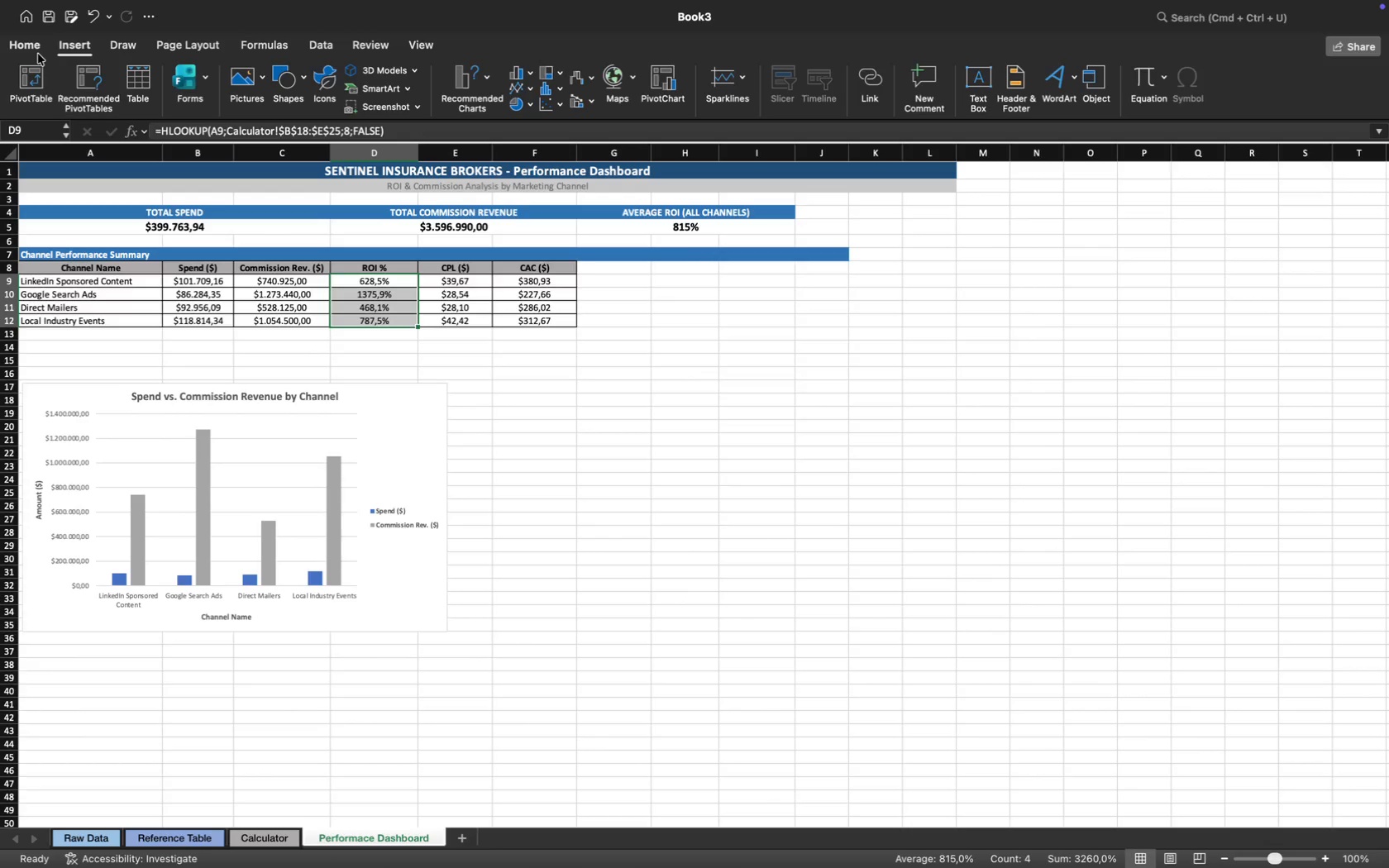 
left_click([21, 51])
 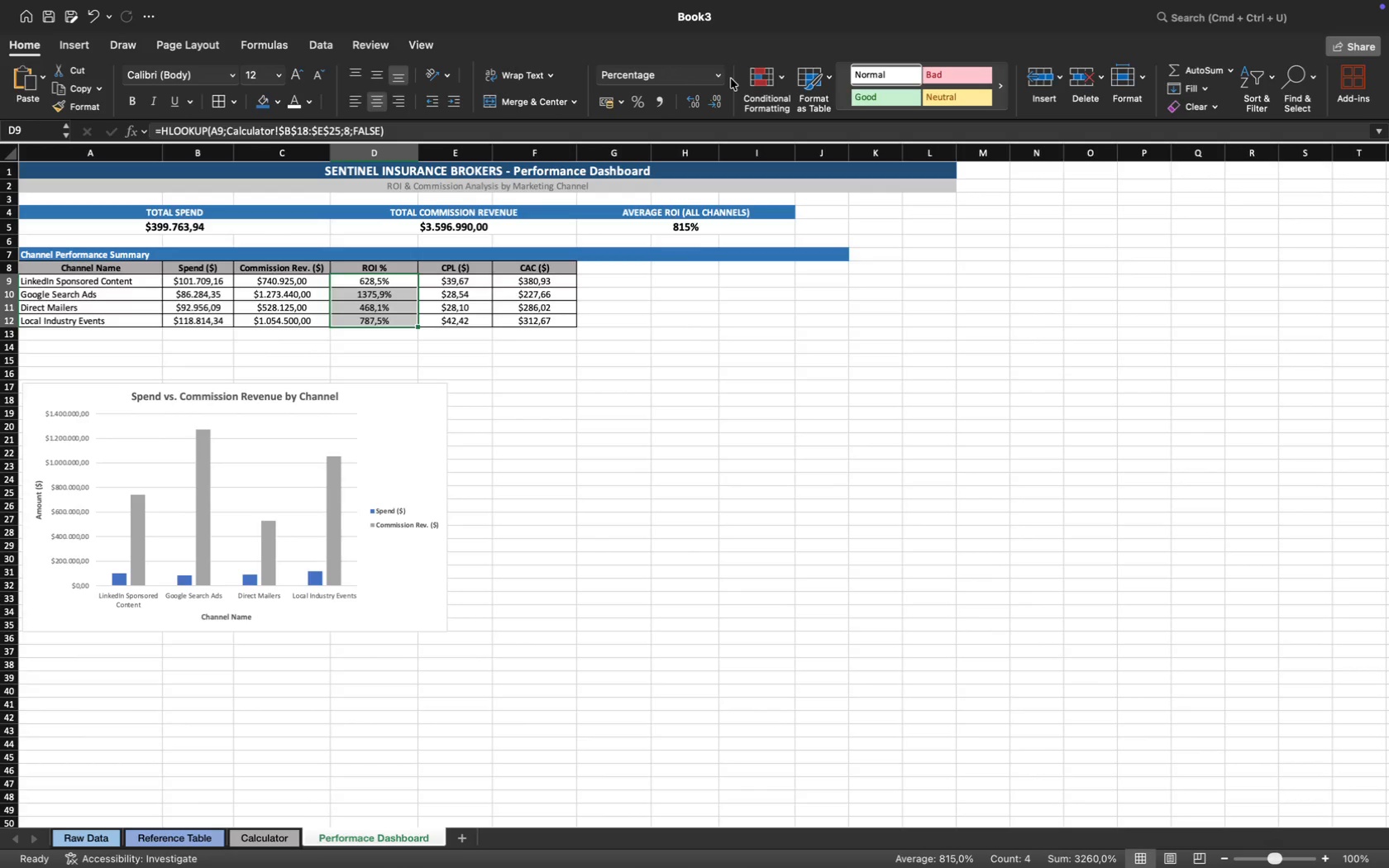 
wait(5.9)
 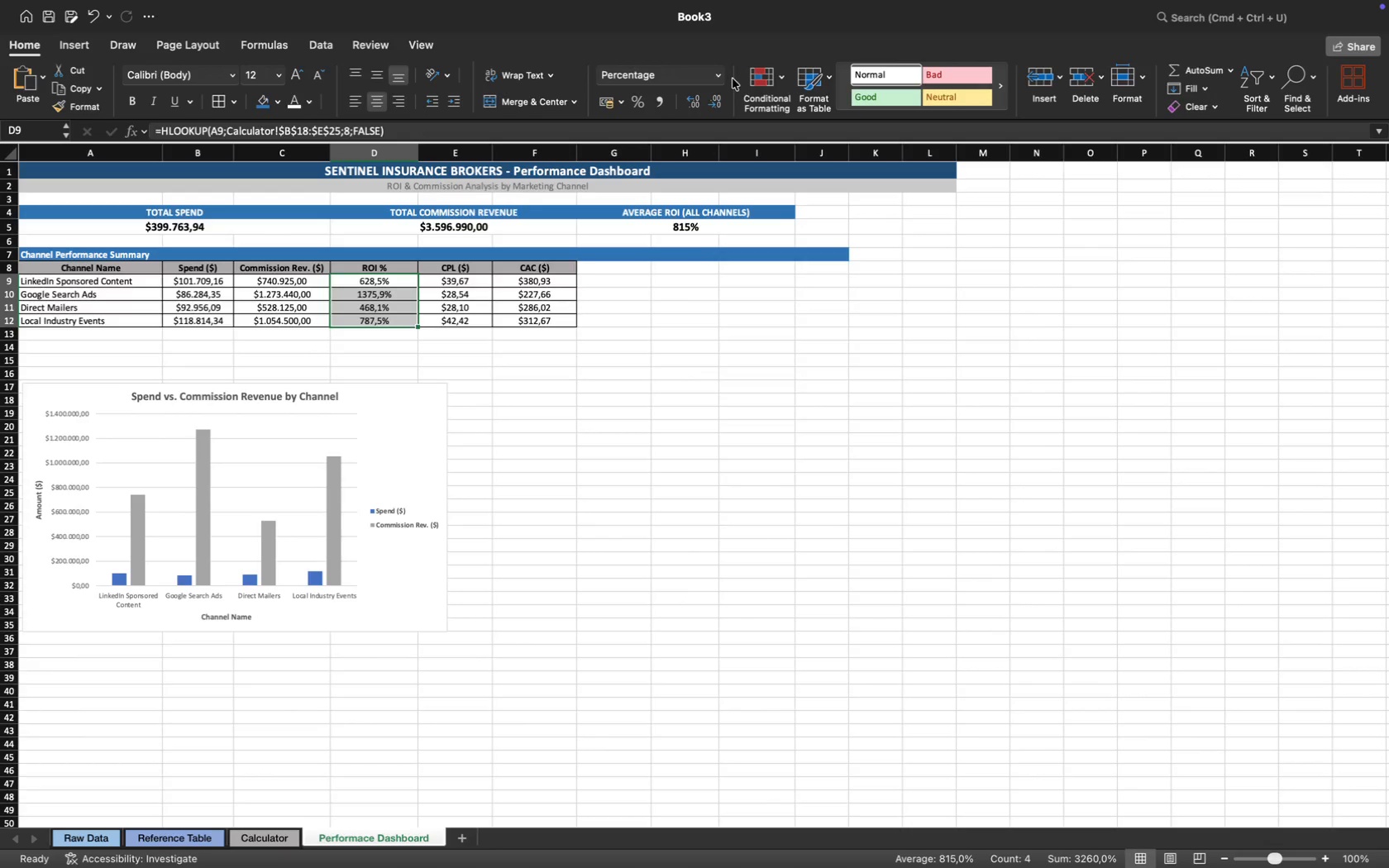 
left_click([782, 86])
 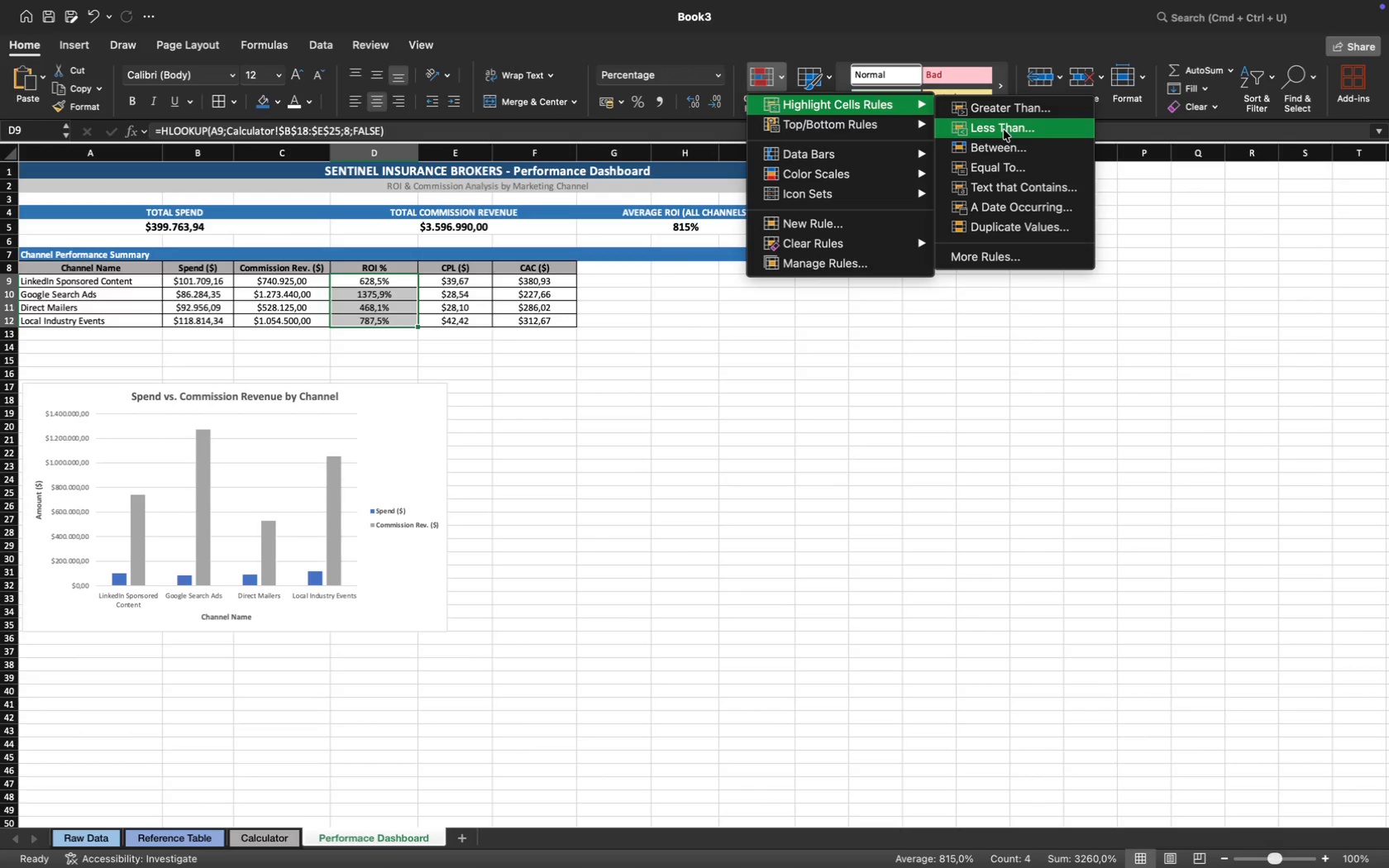 
left_click([1006, 128])
 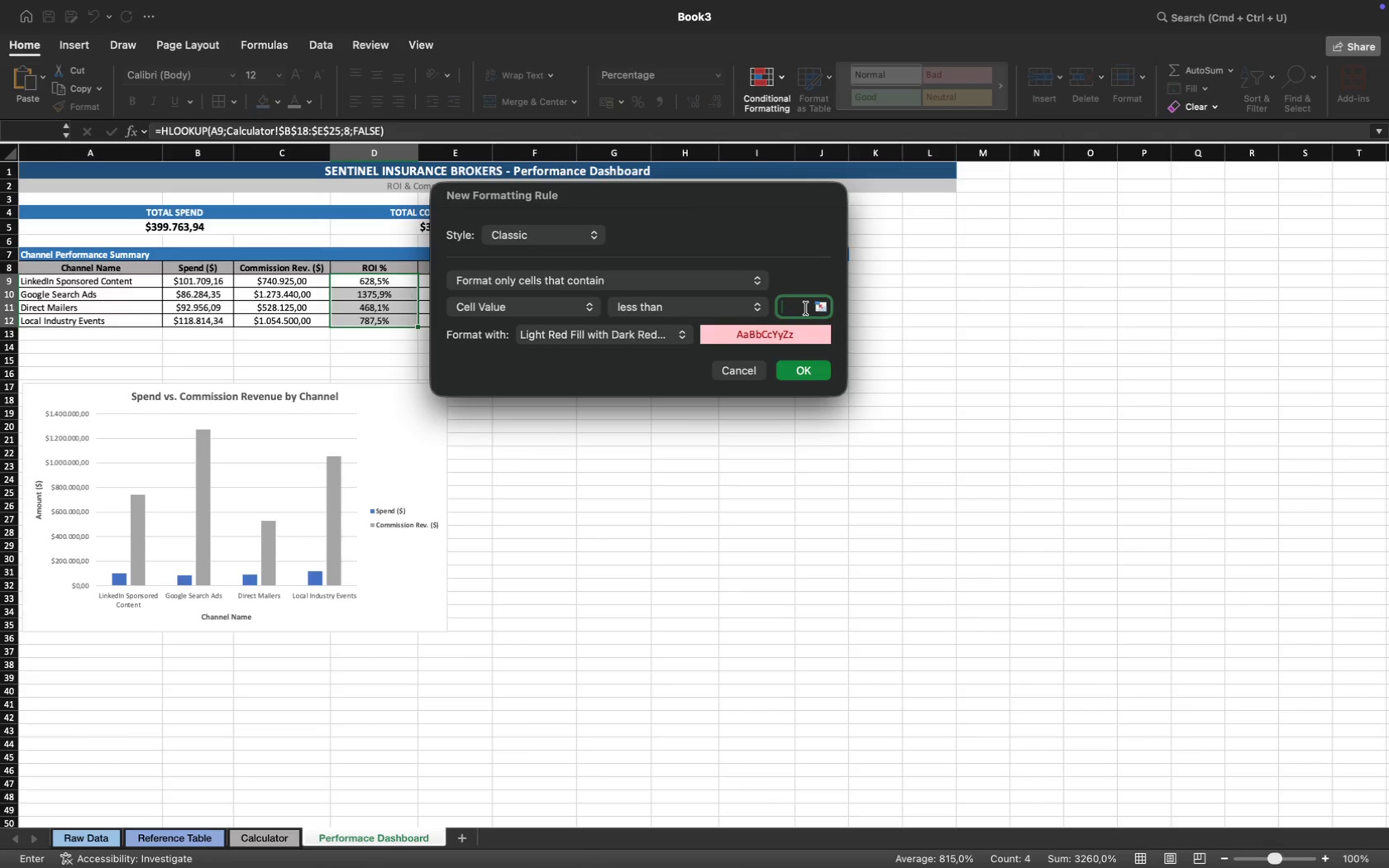 
key(0)
 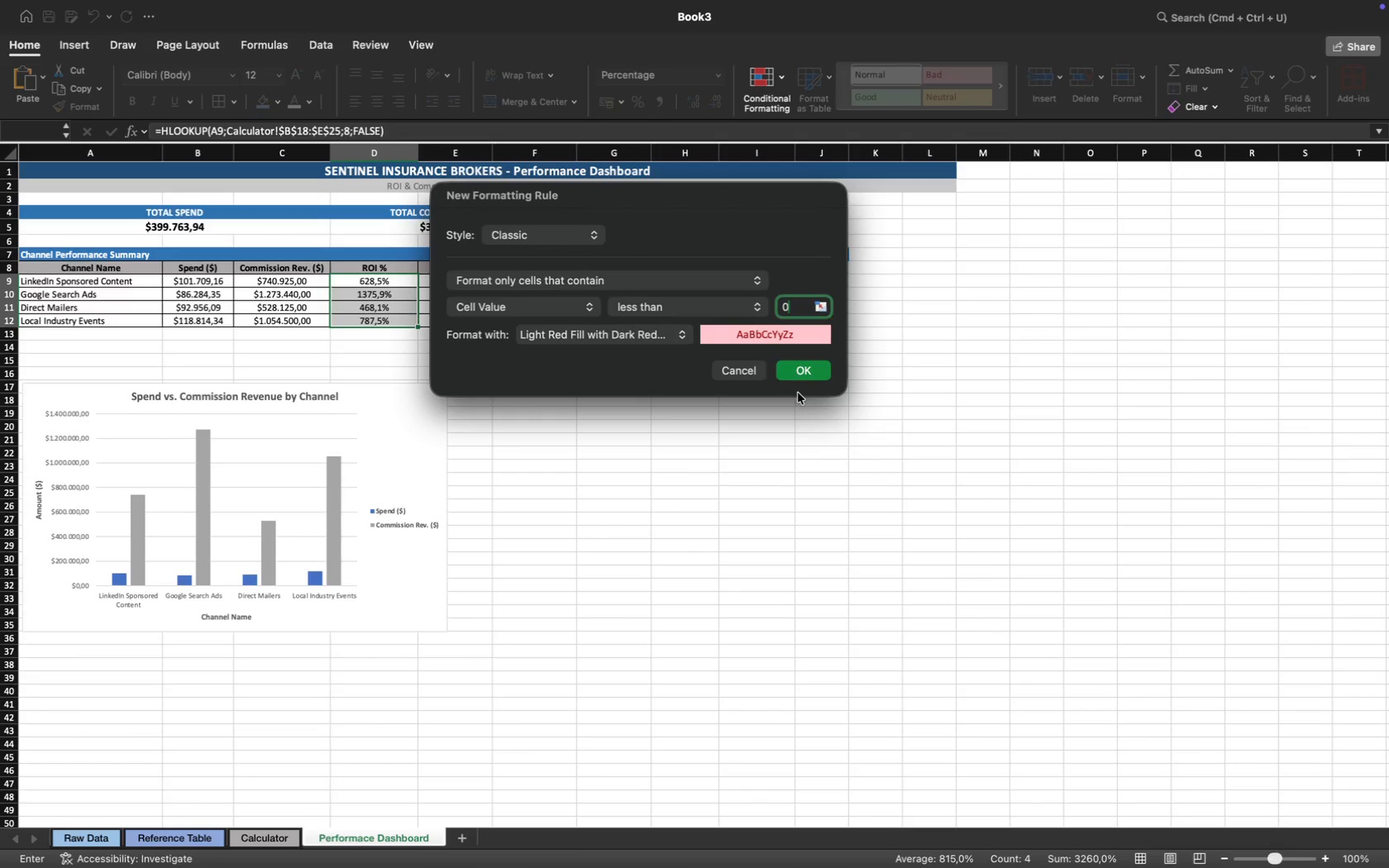 
left_click([797, 370])
 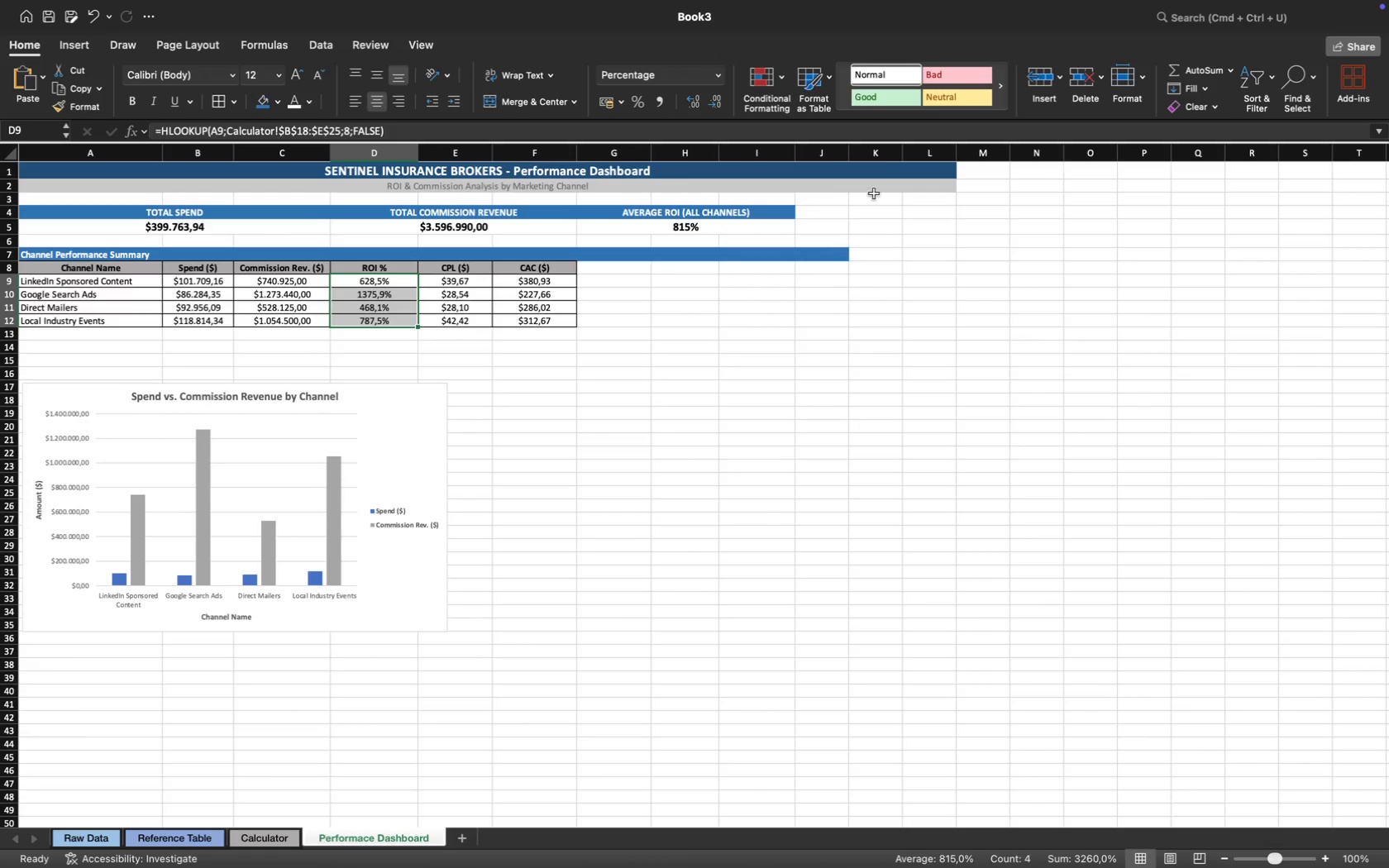 
left_click([781, 76])
 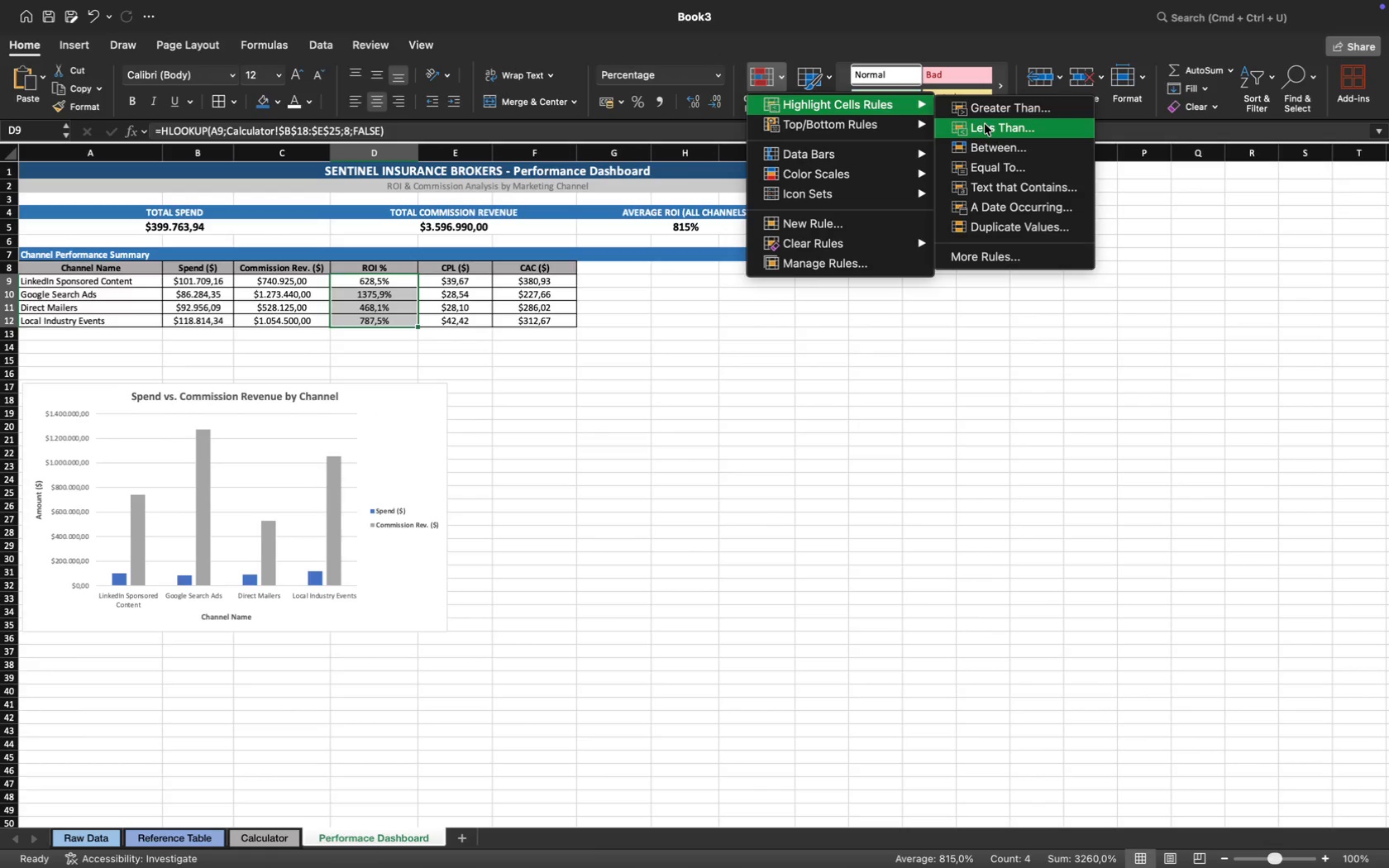 
left_click([998, 150])
 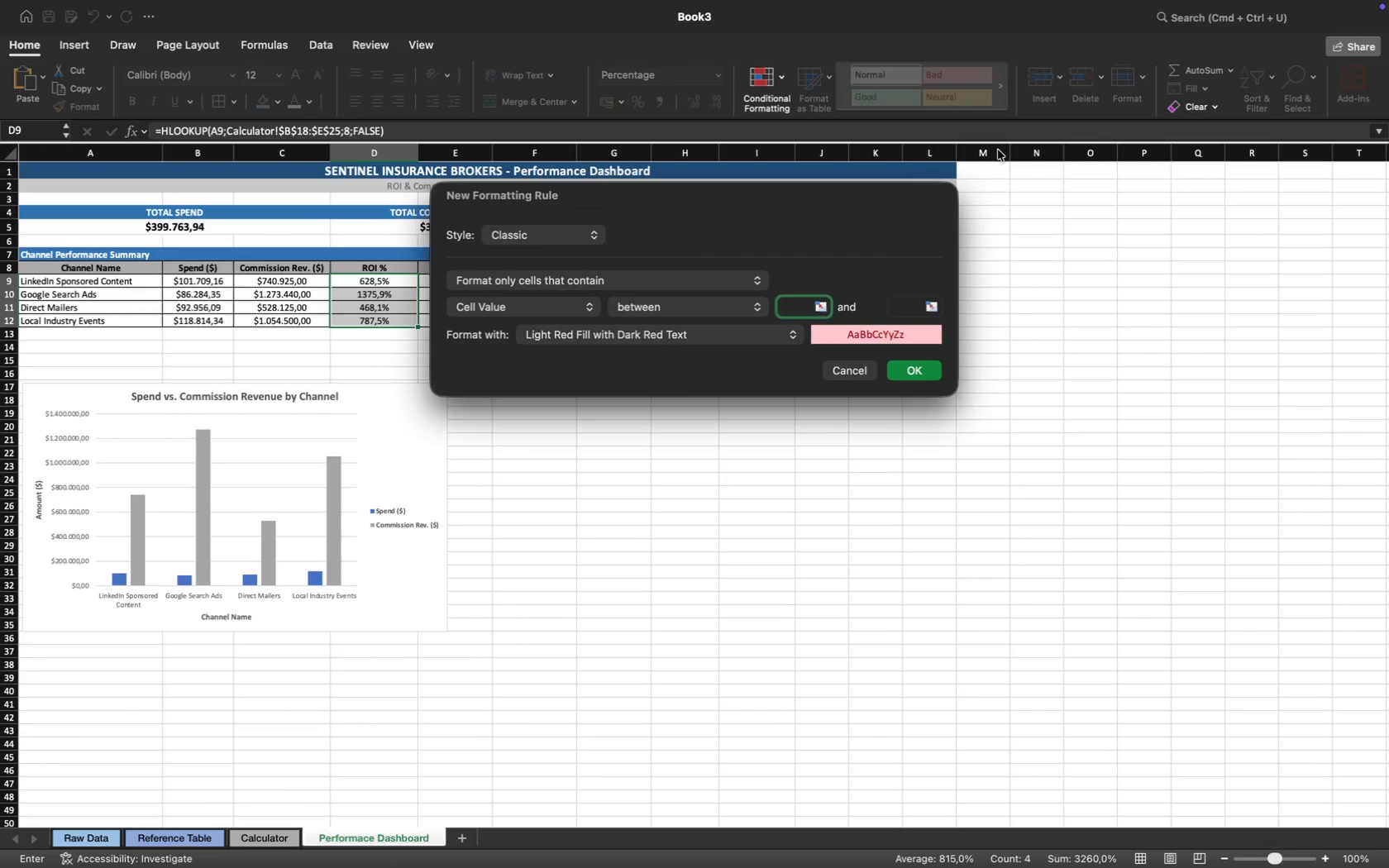 
key(0)
 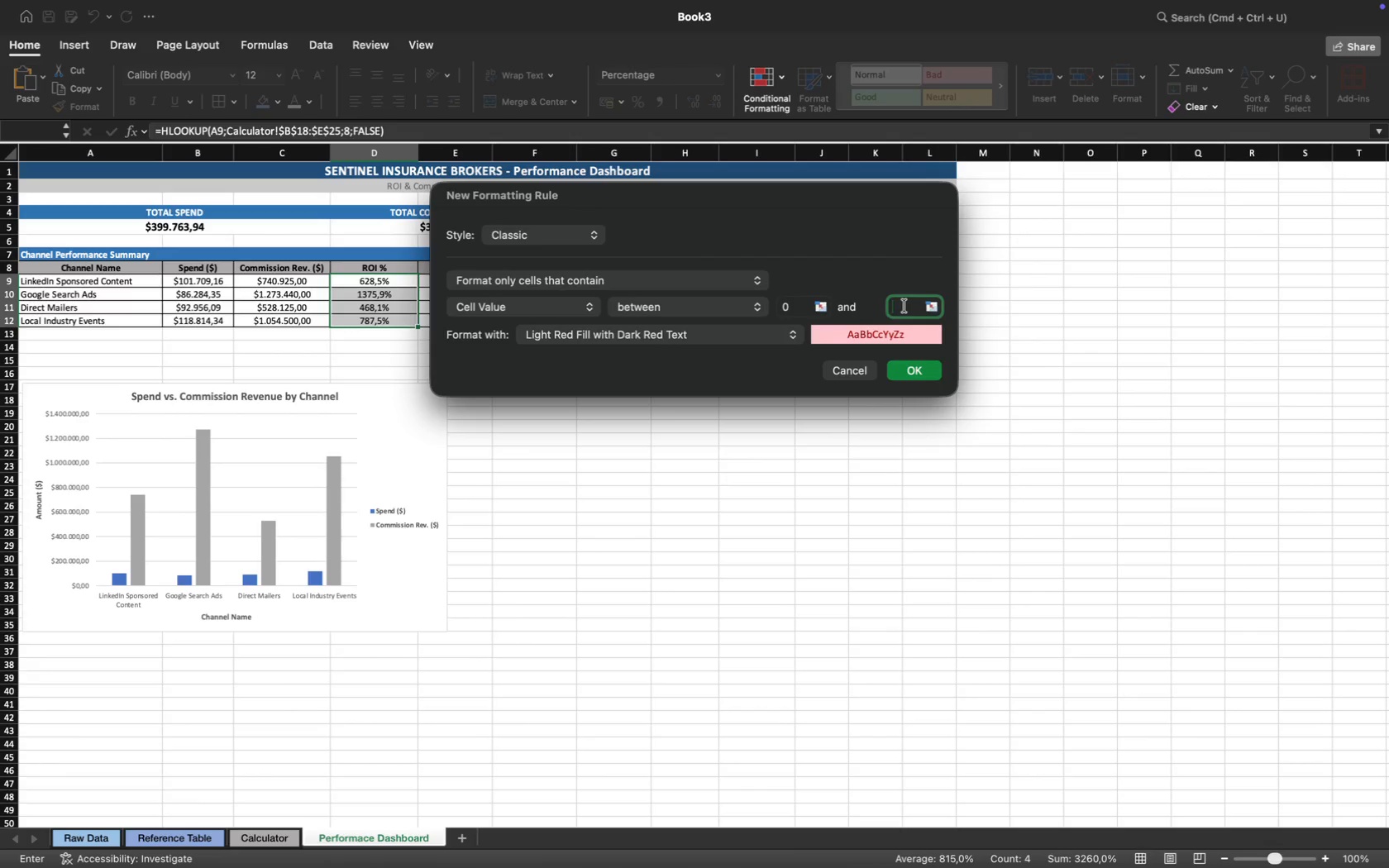 
key(2)
 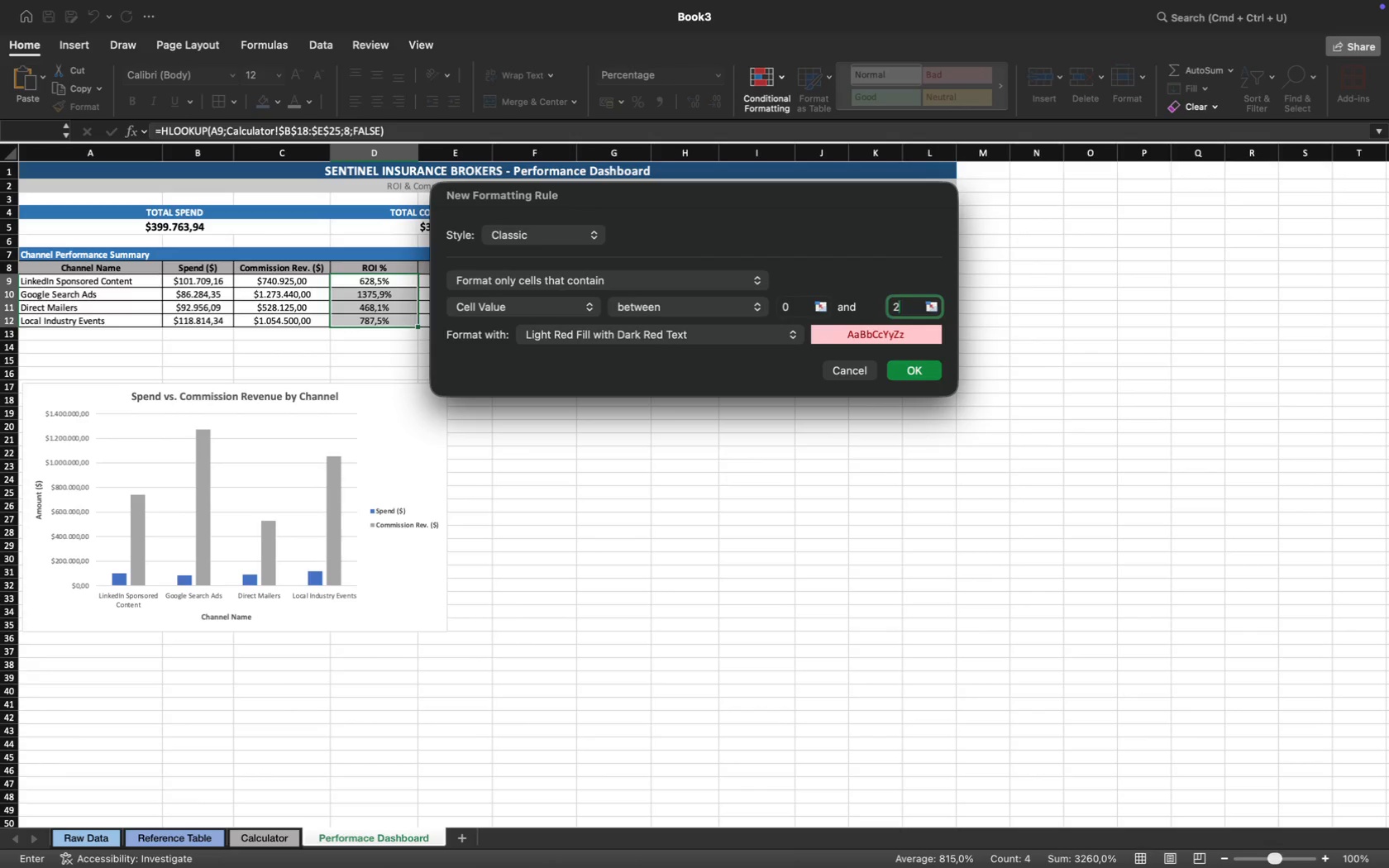 
left_click([792, 335])
 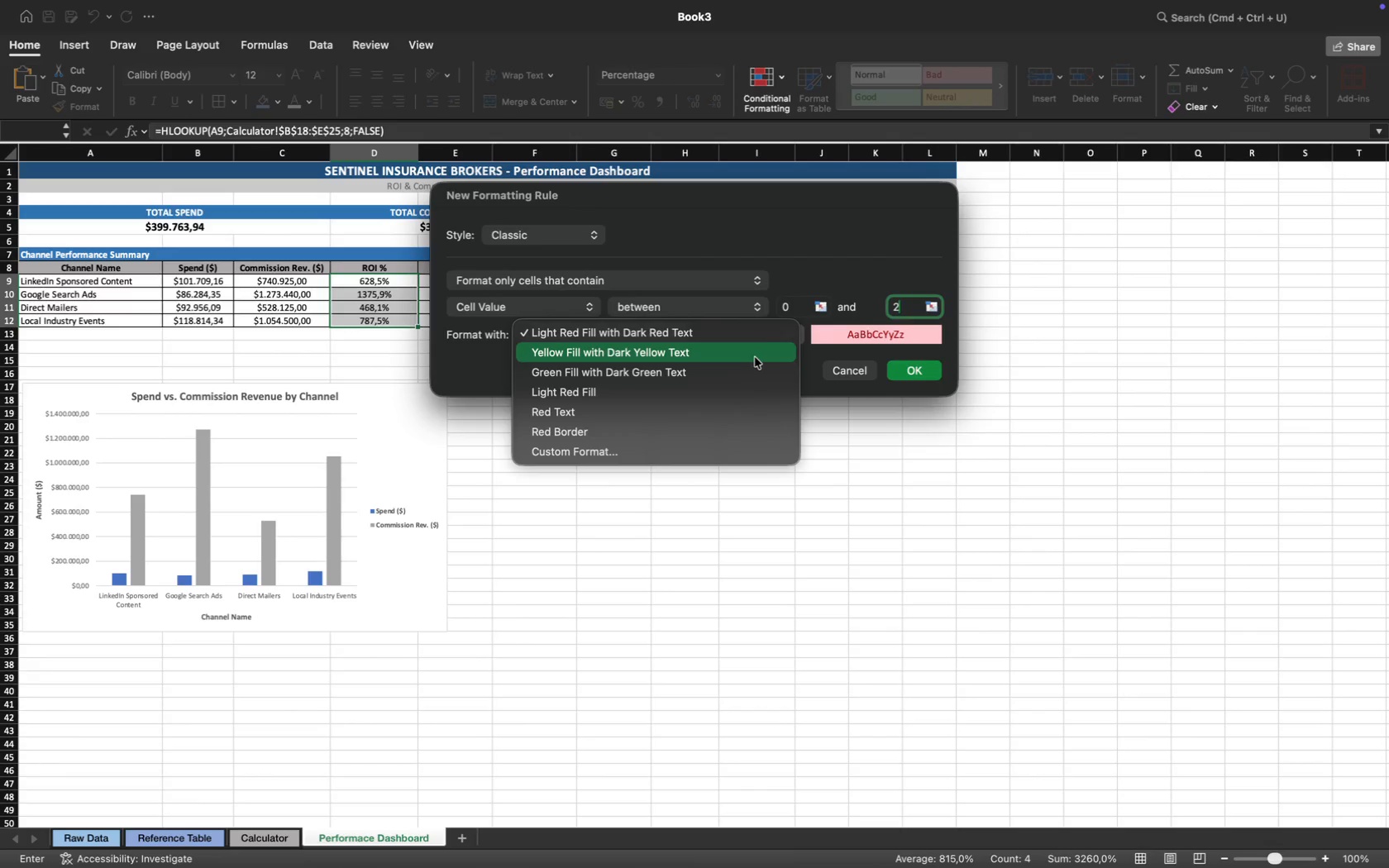 
left_click([757, 353])
 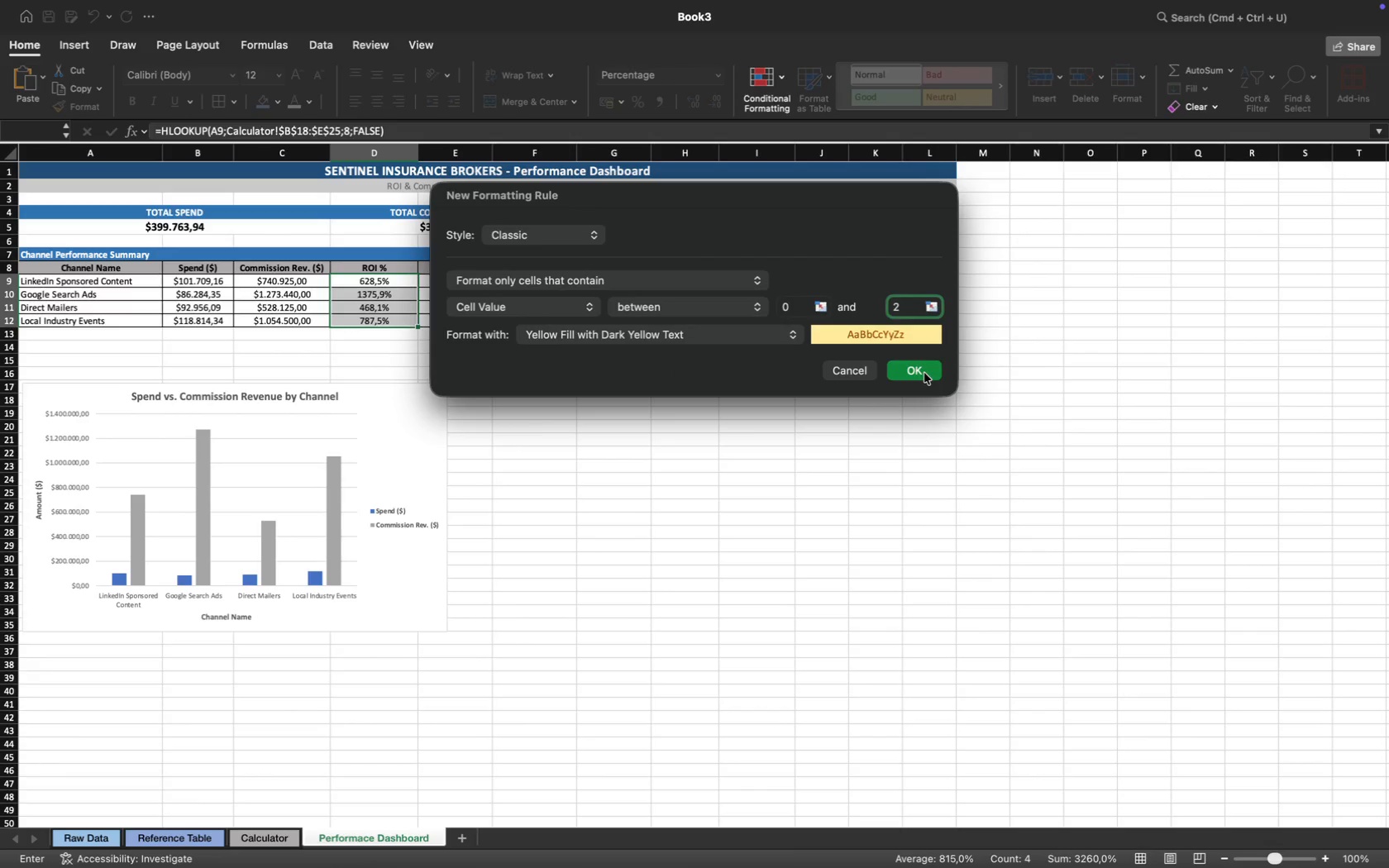 
left_click([924, 372])
 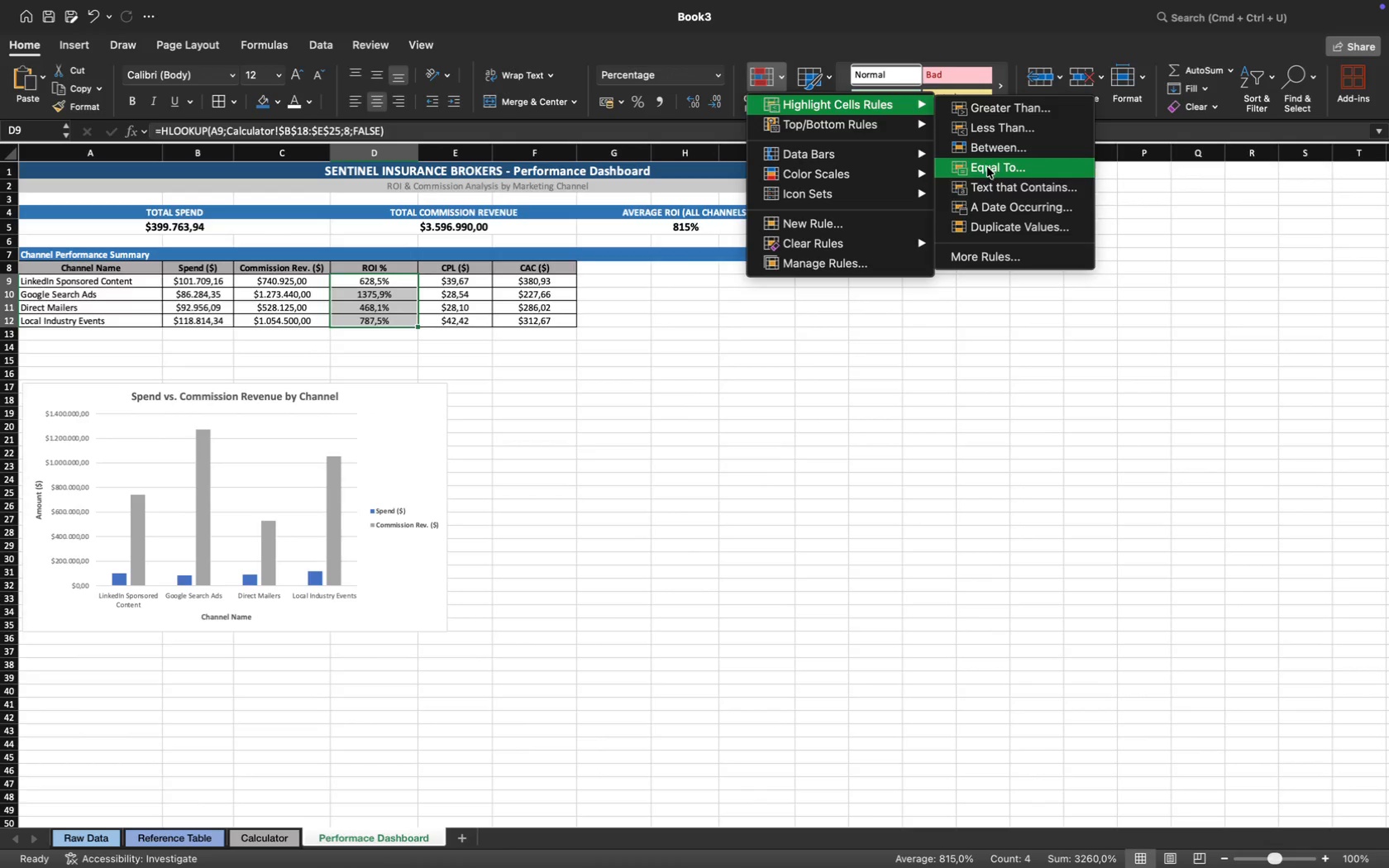 
wait(11.27)
 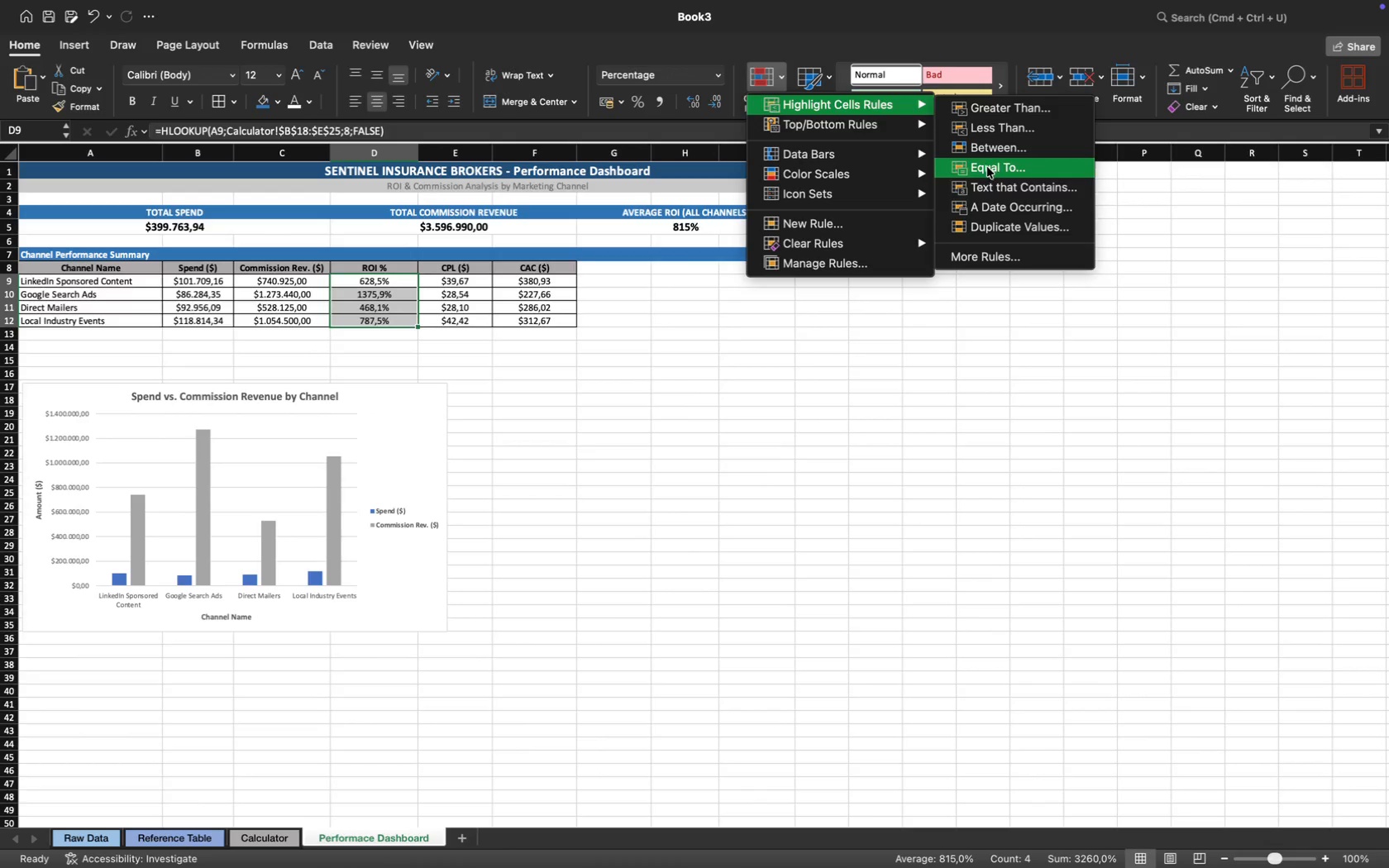 
key(2)
 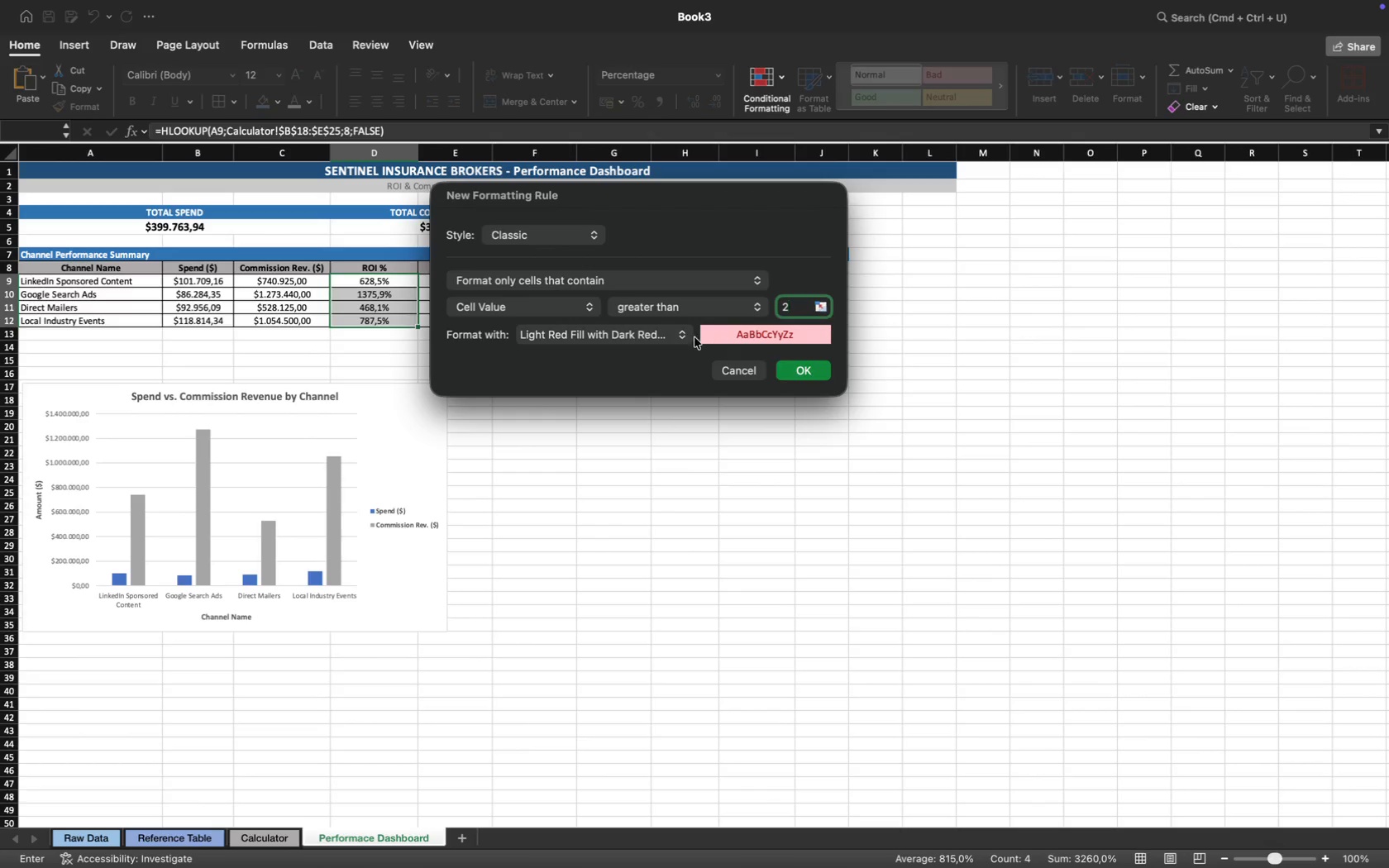 
left_click([680, 334])
 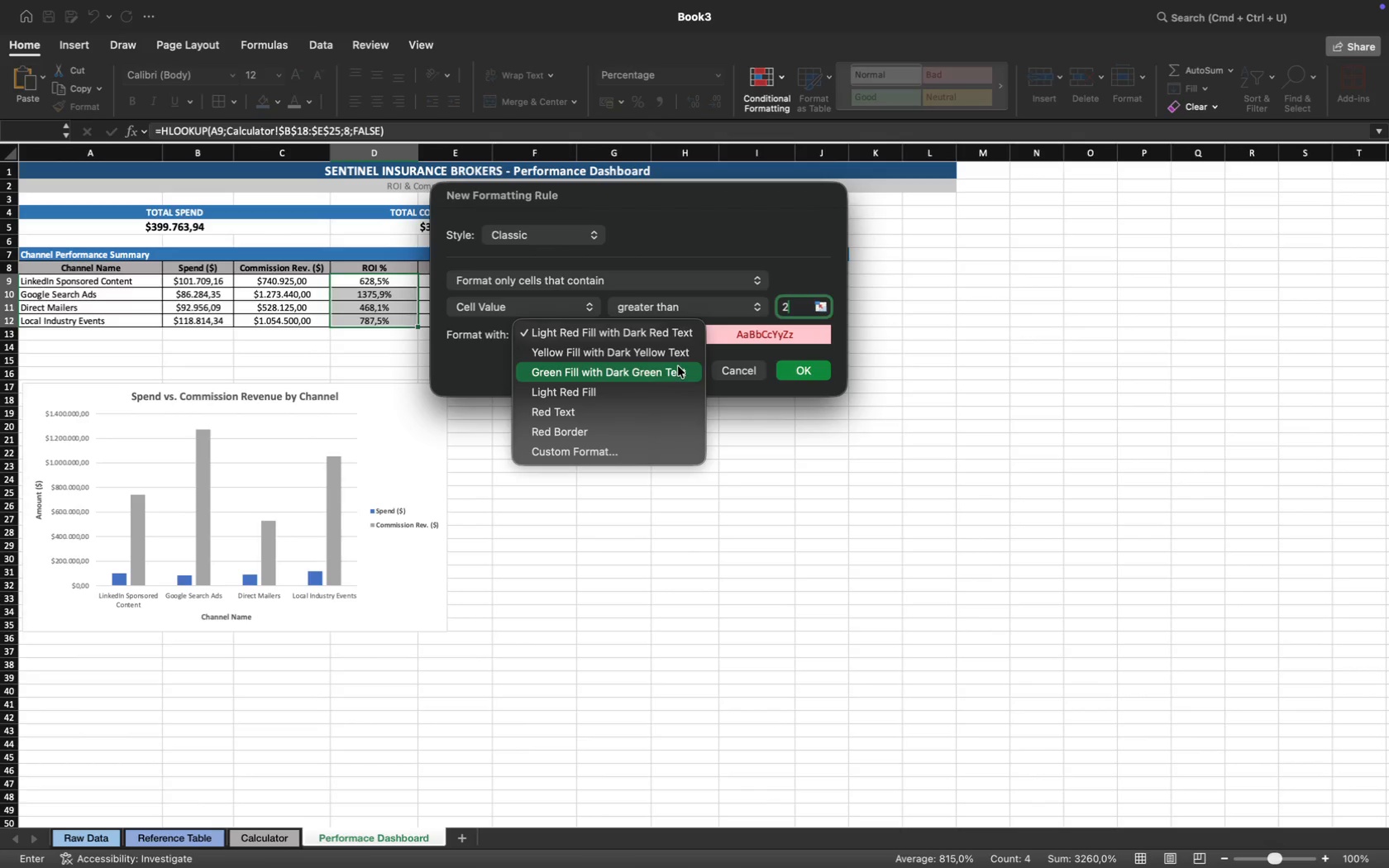 
left_click([677, 370])
 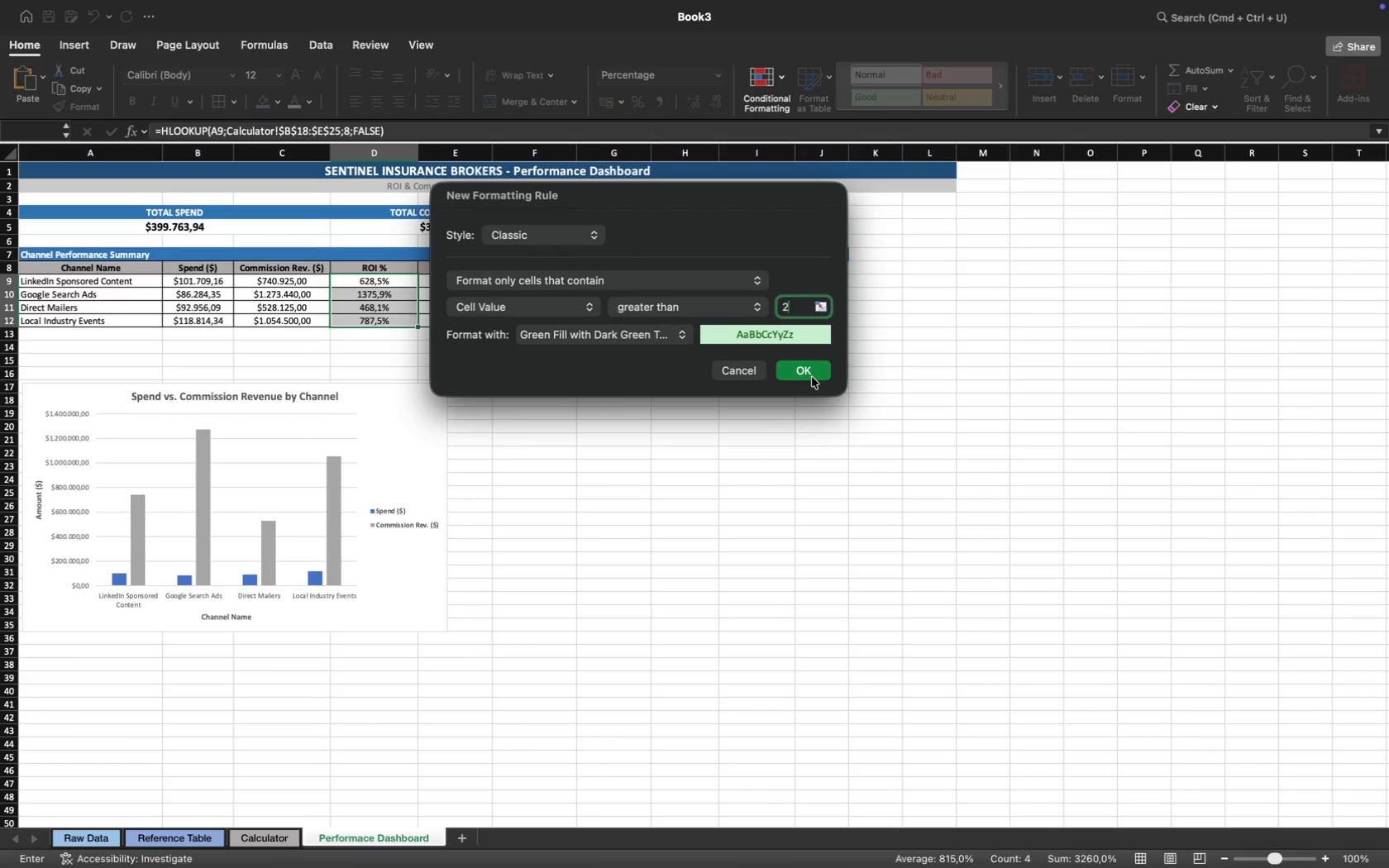 
left_click([812, 377])
 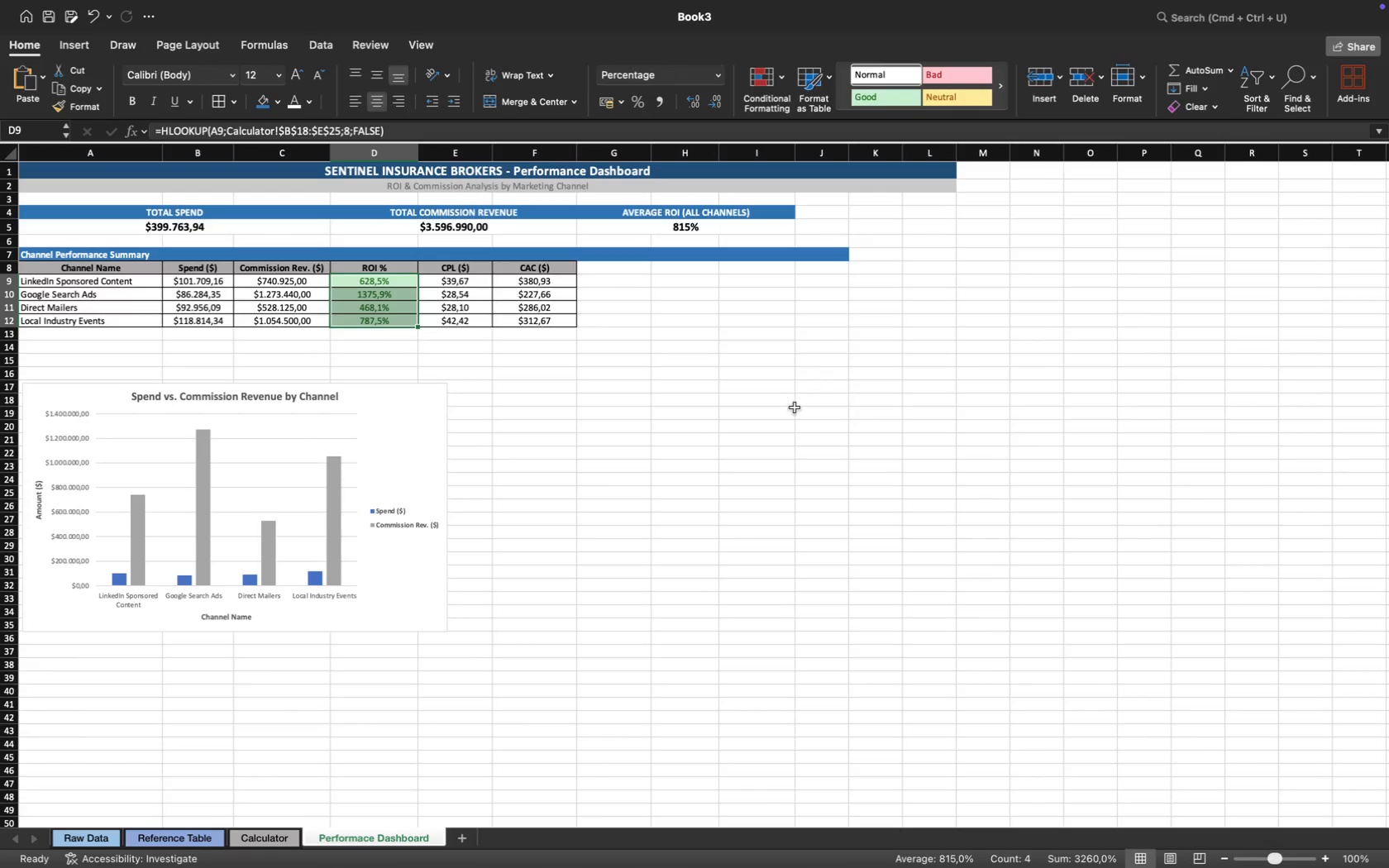 
left_click([781, 428])
 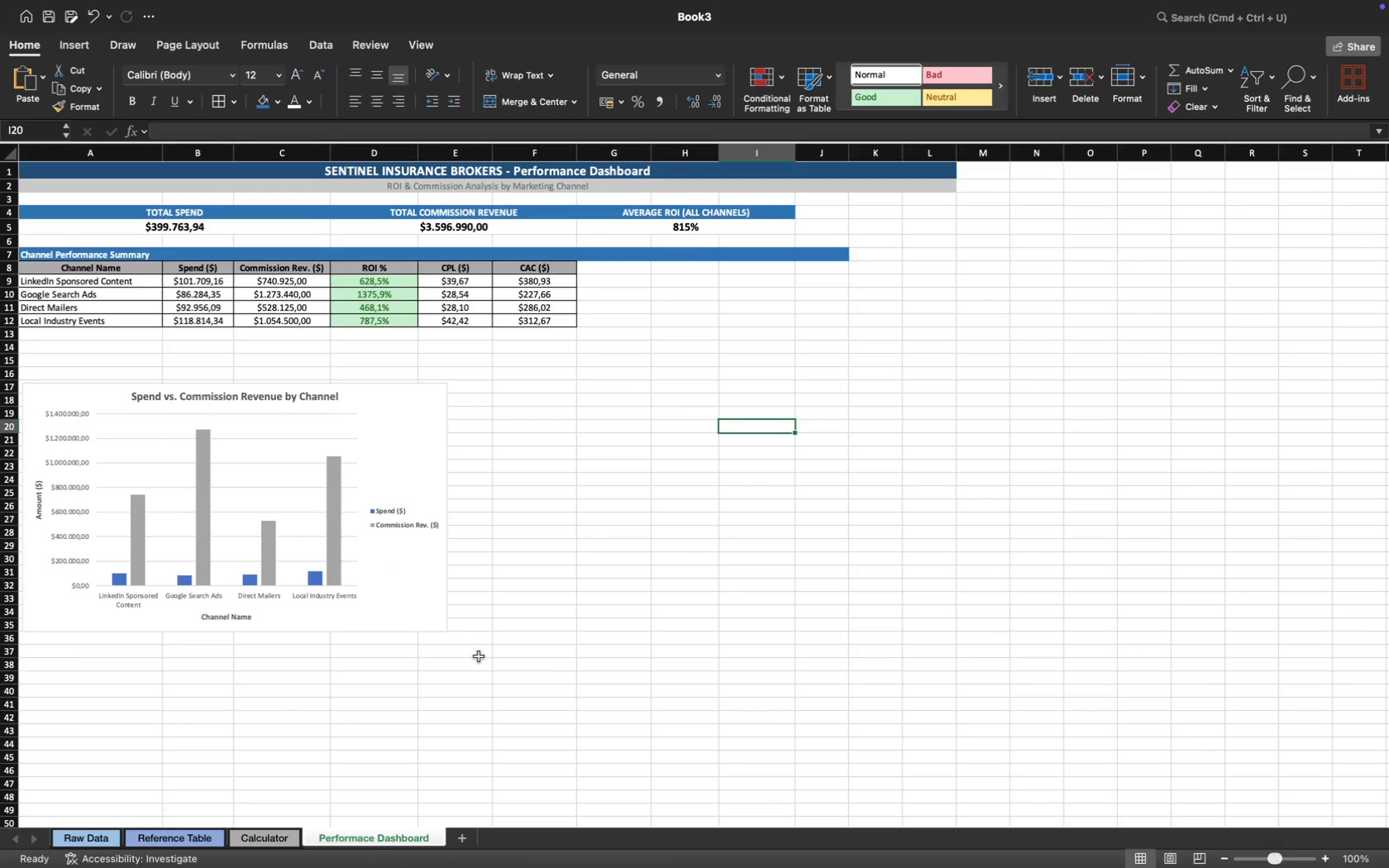 
wait(18.78)
 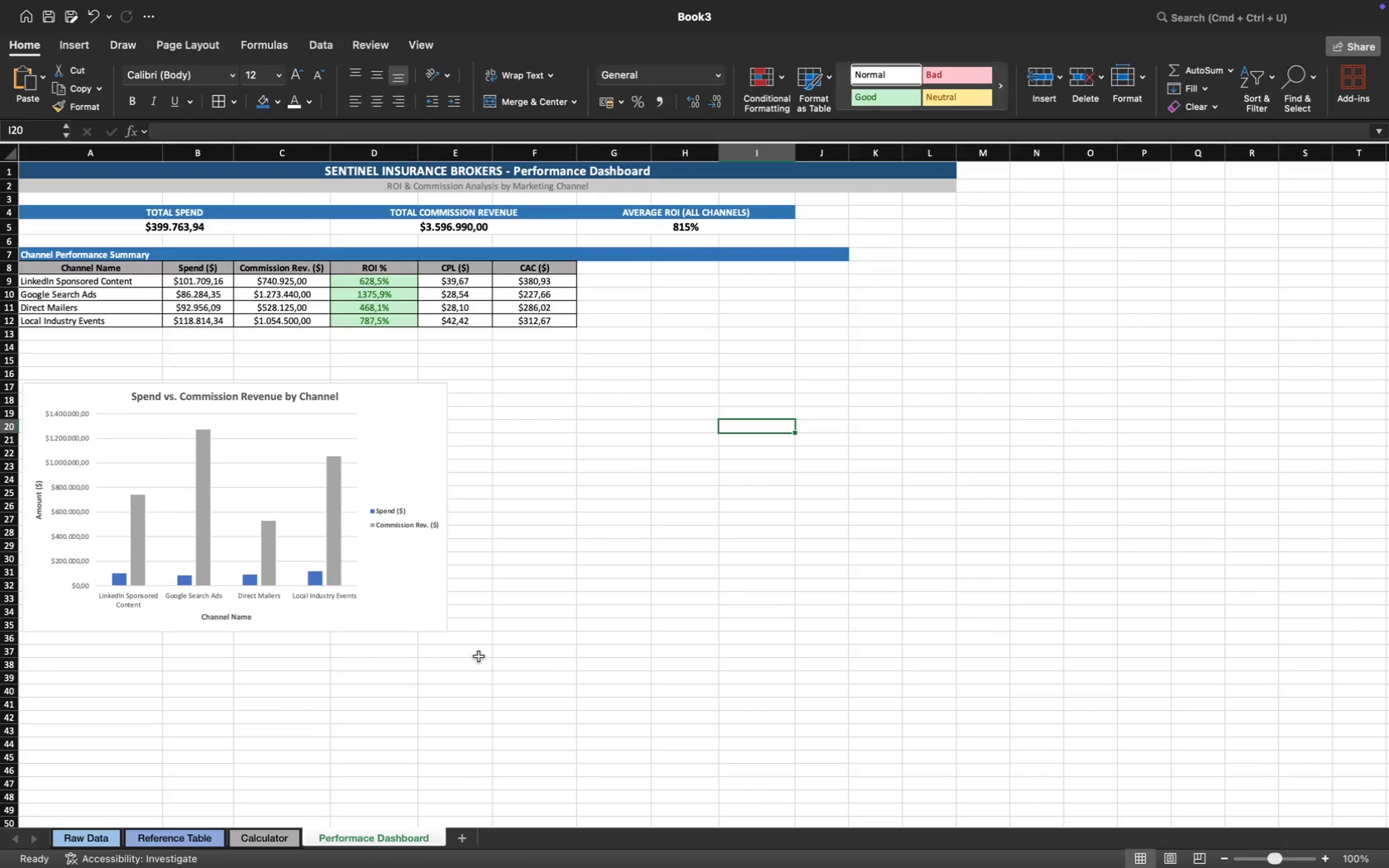 
left_click([489, 546])
 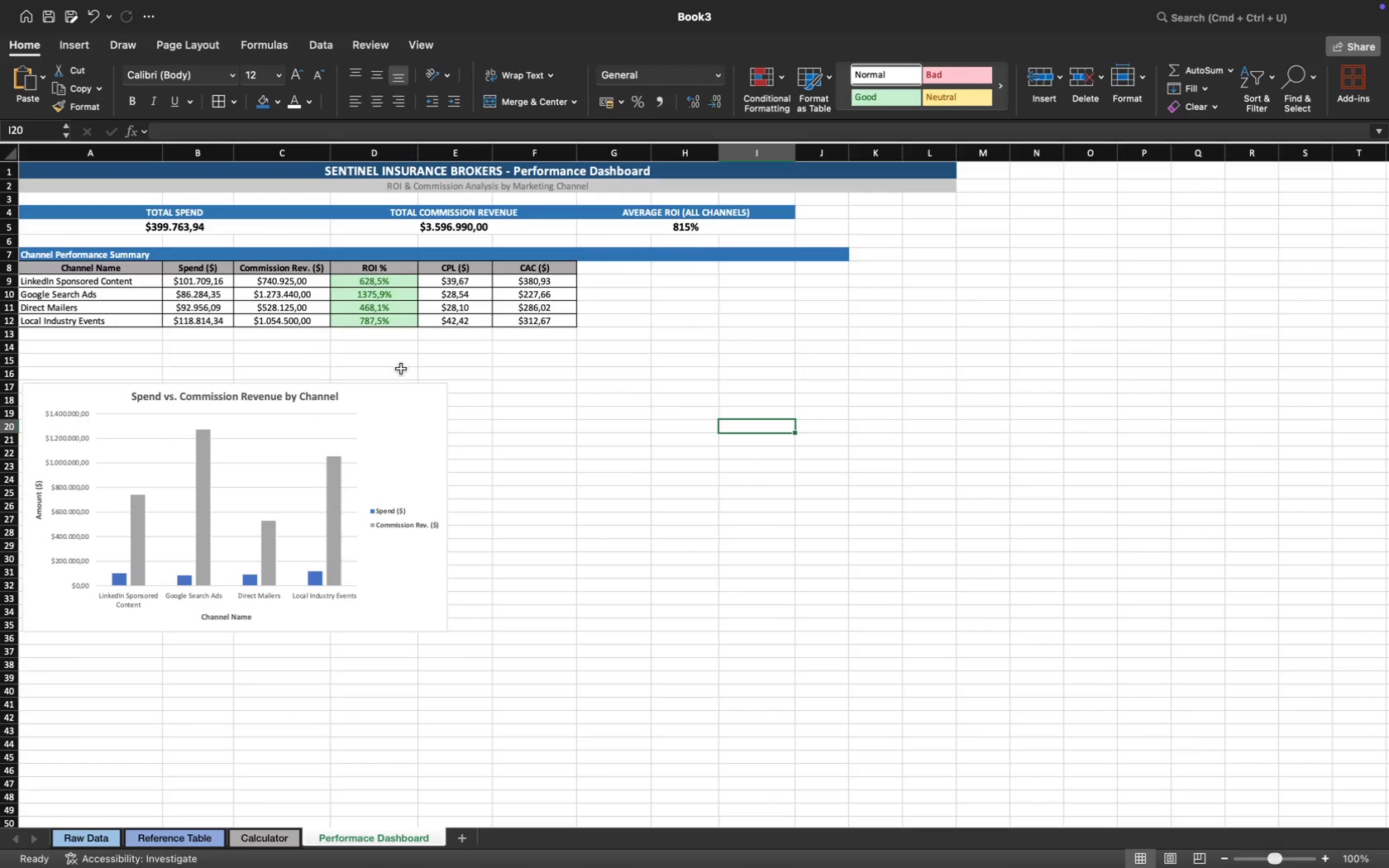 
wait(35.88)
 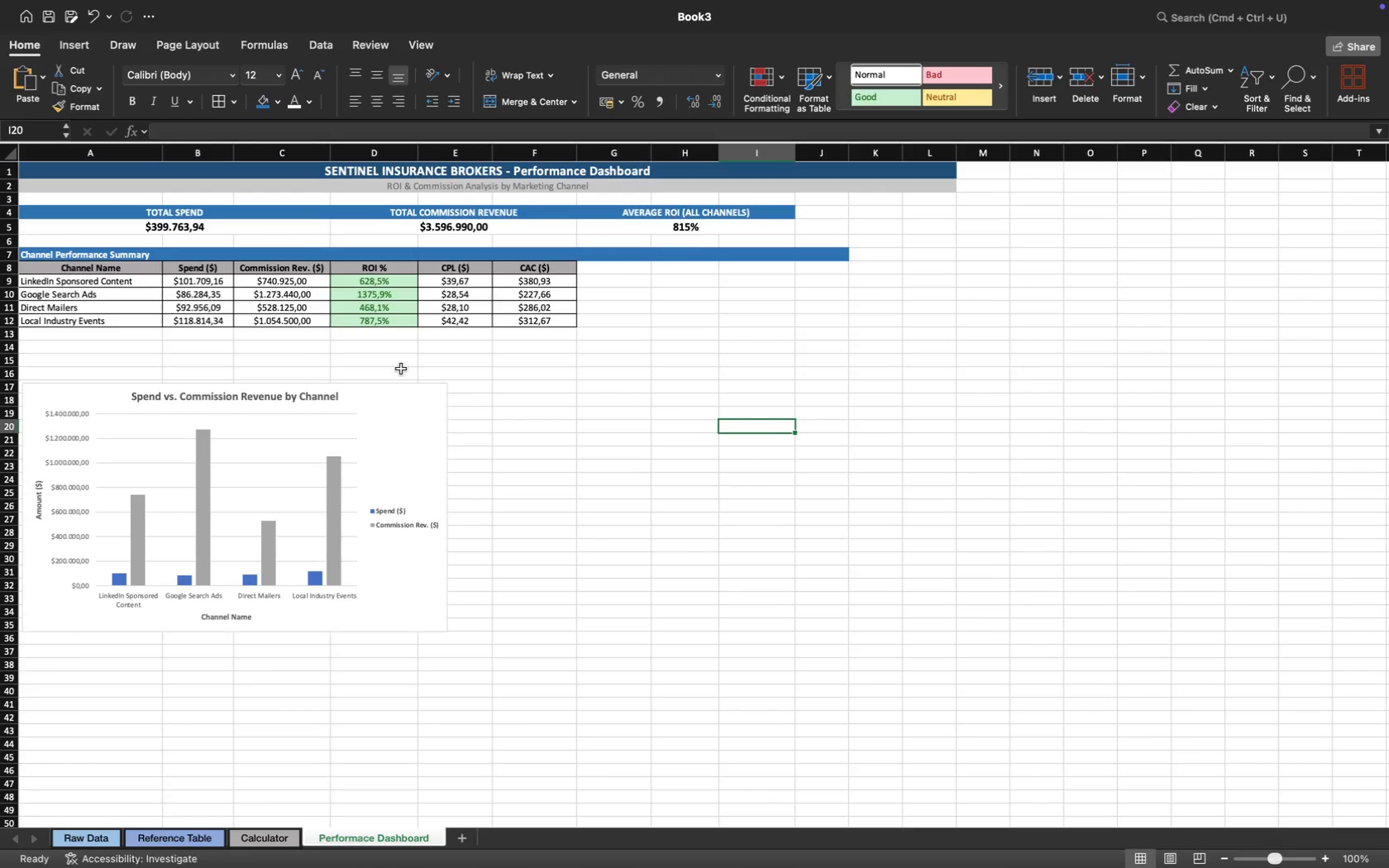 
left_click_drag(start_coordinate=[38, 346], to_coordinate=[523, 351])
 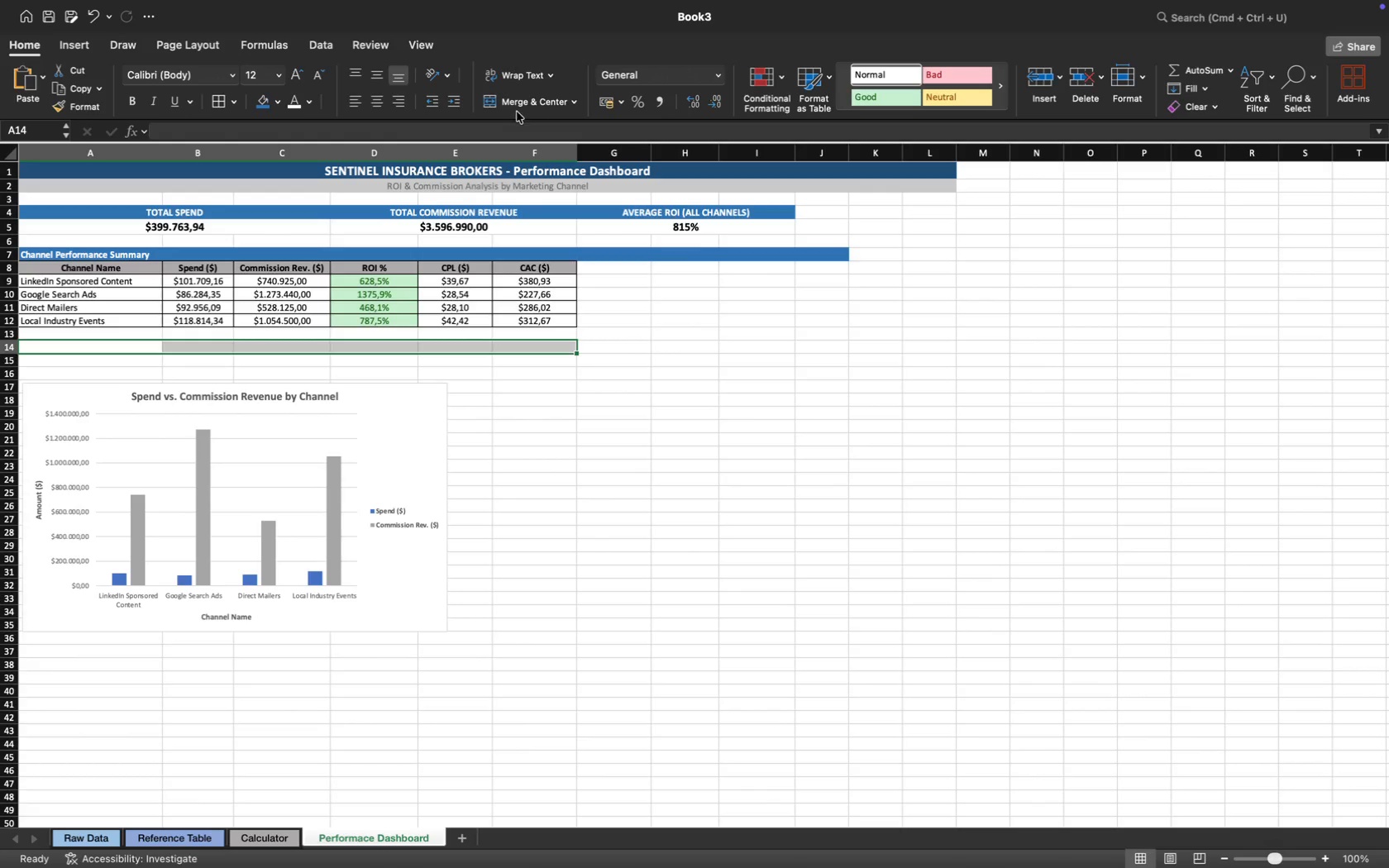 
left_click([522, 107])
 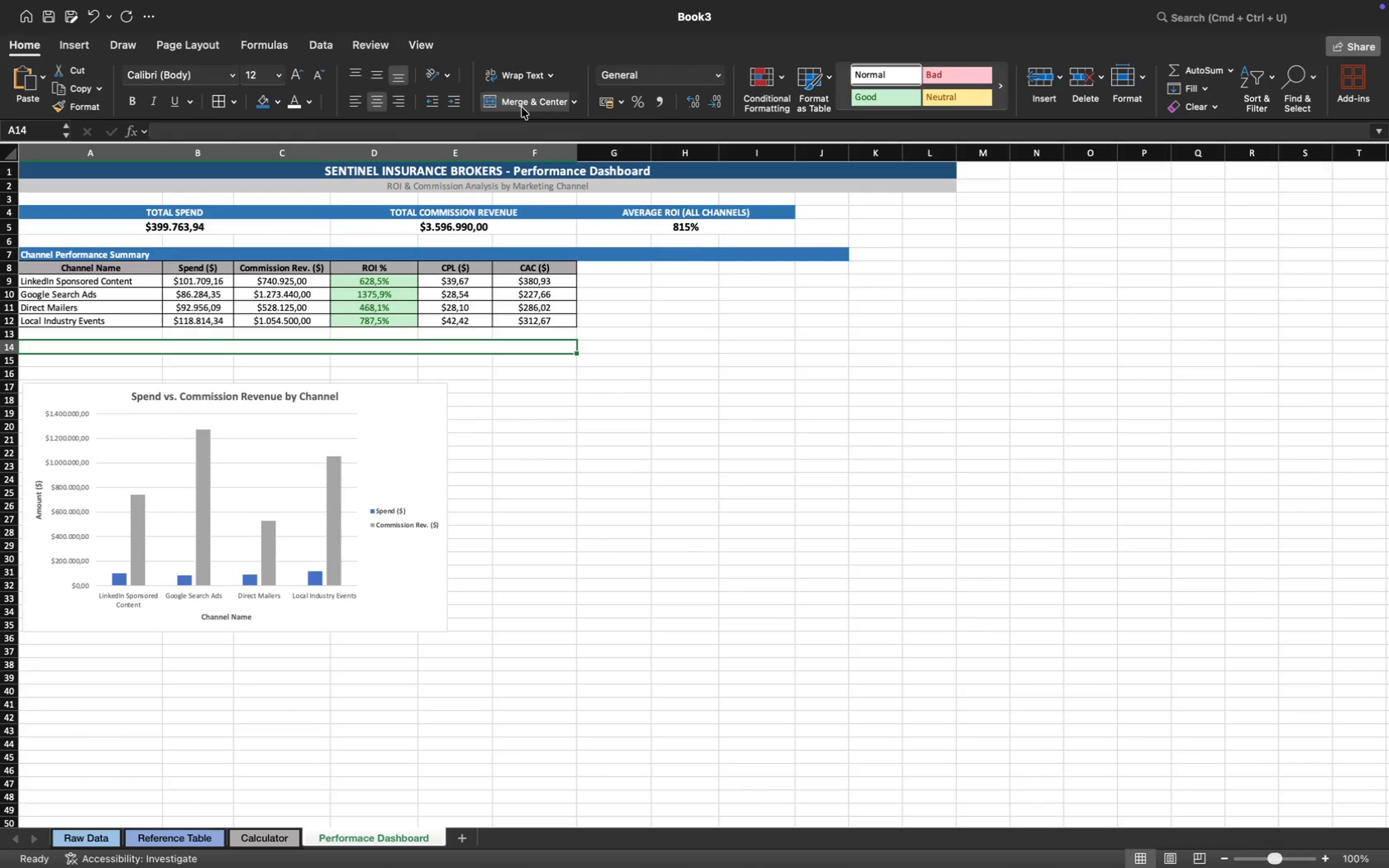 
type(ROI Legend: )
 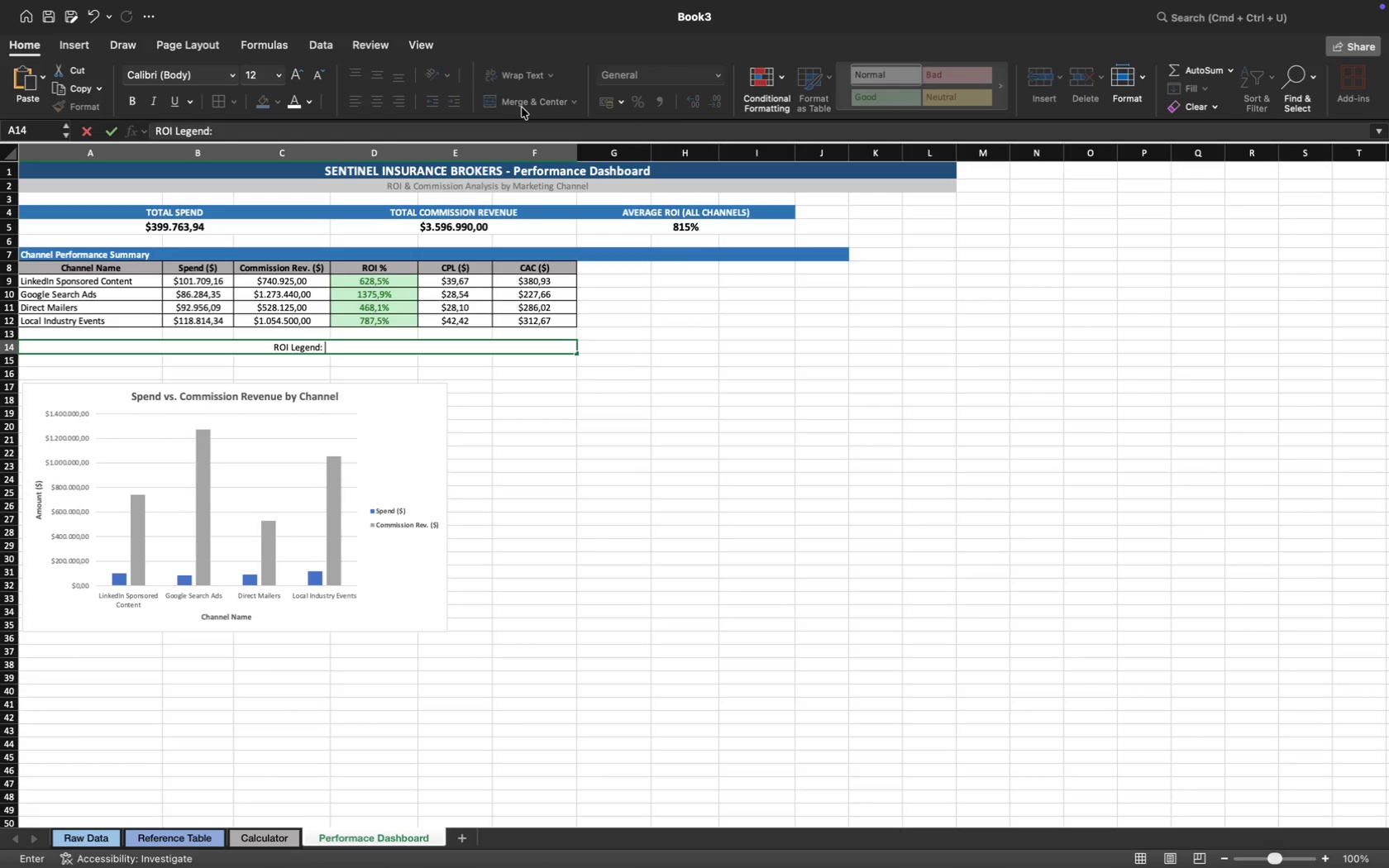 
wait(11.34)
 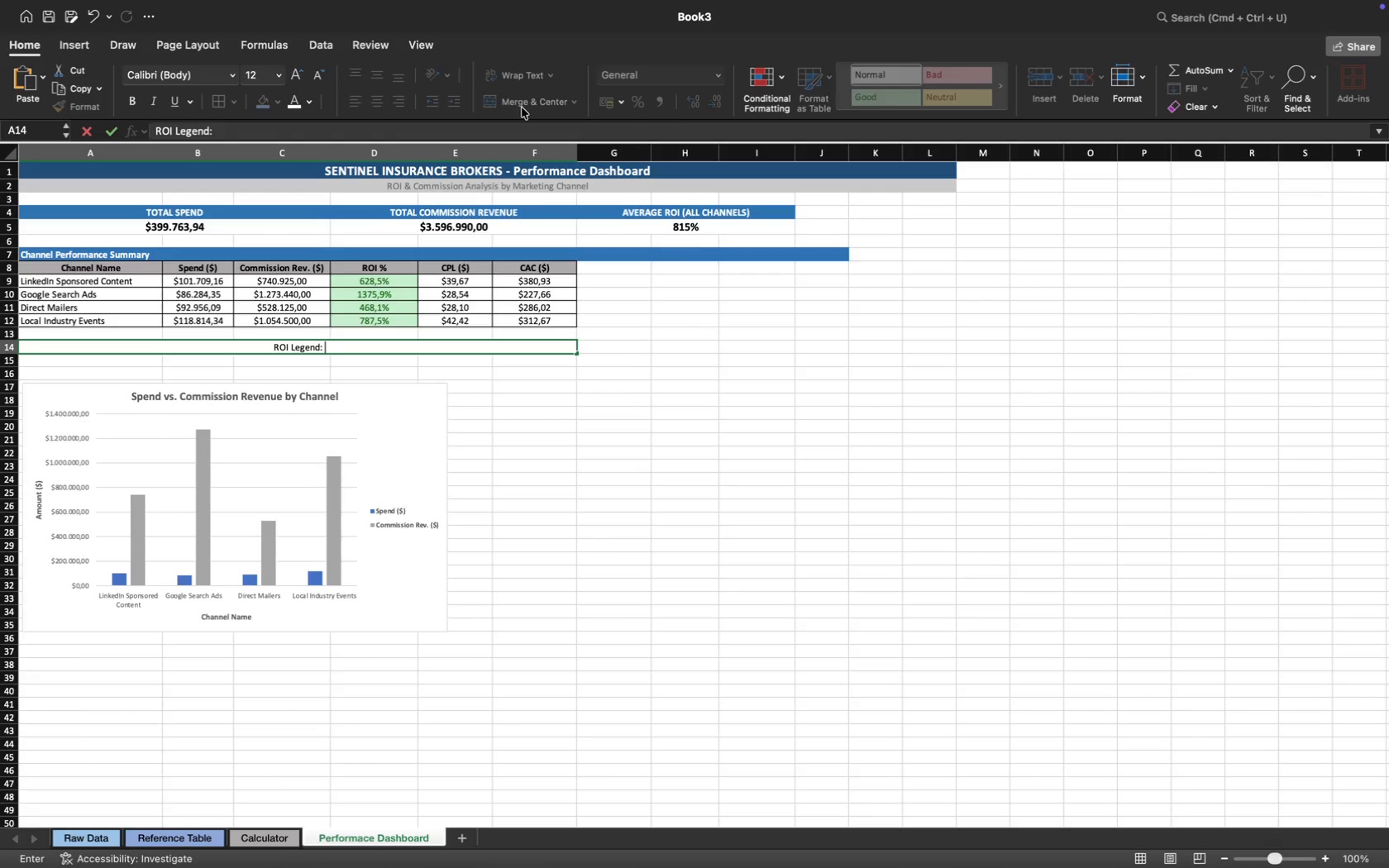 
type(Yellow)
 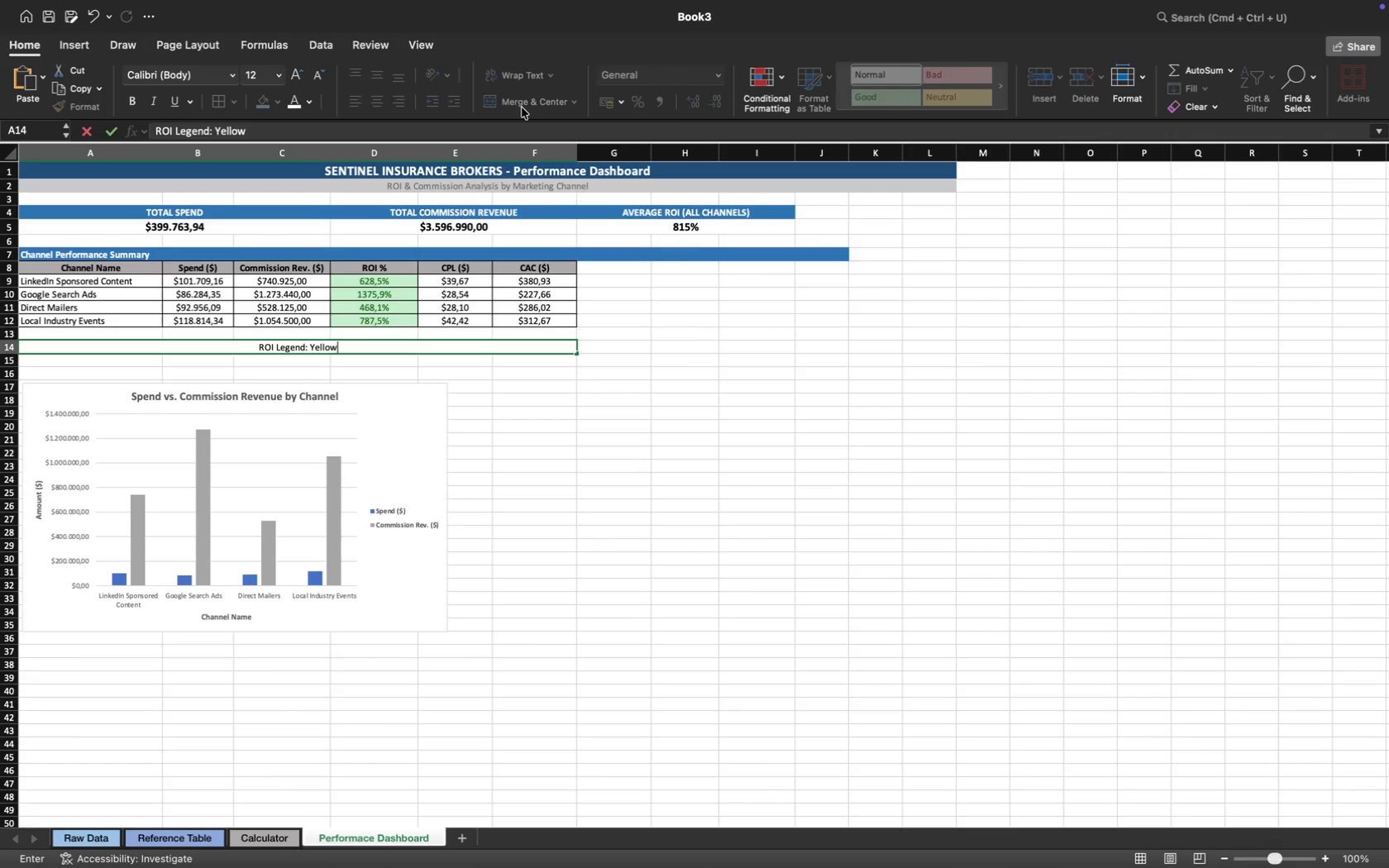 
key(Space)
 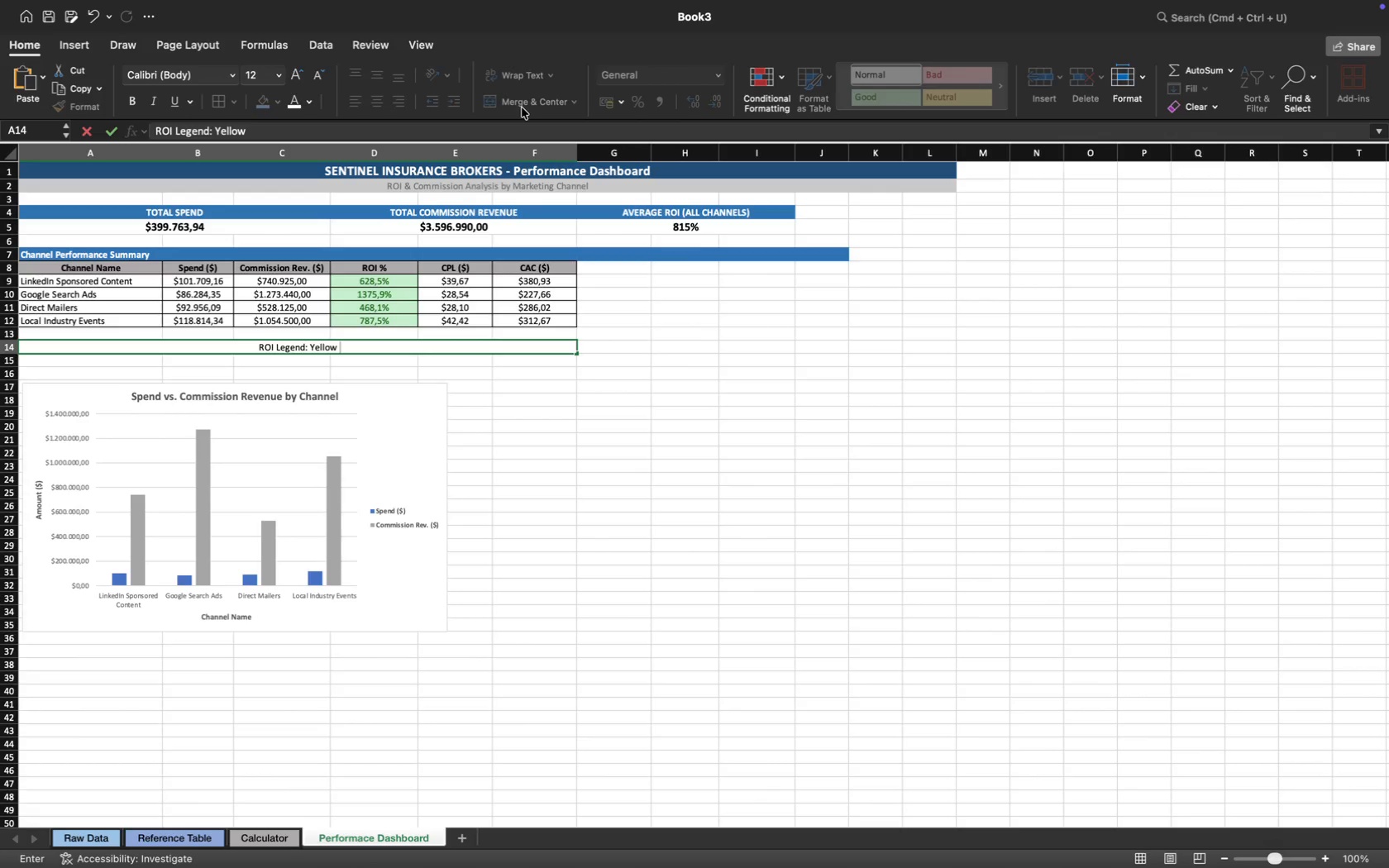 
wait(12.64)
 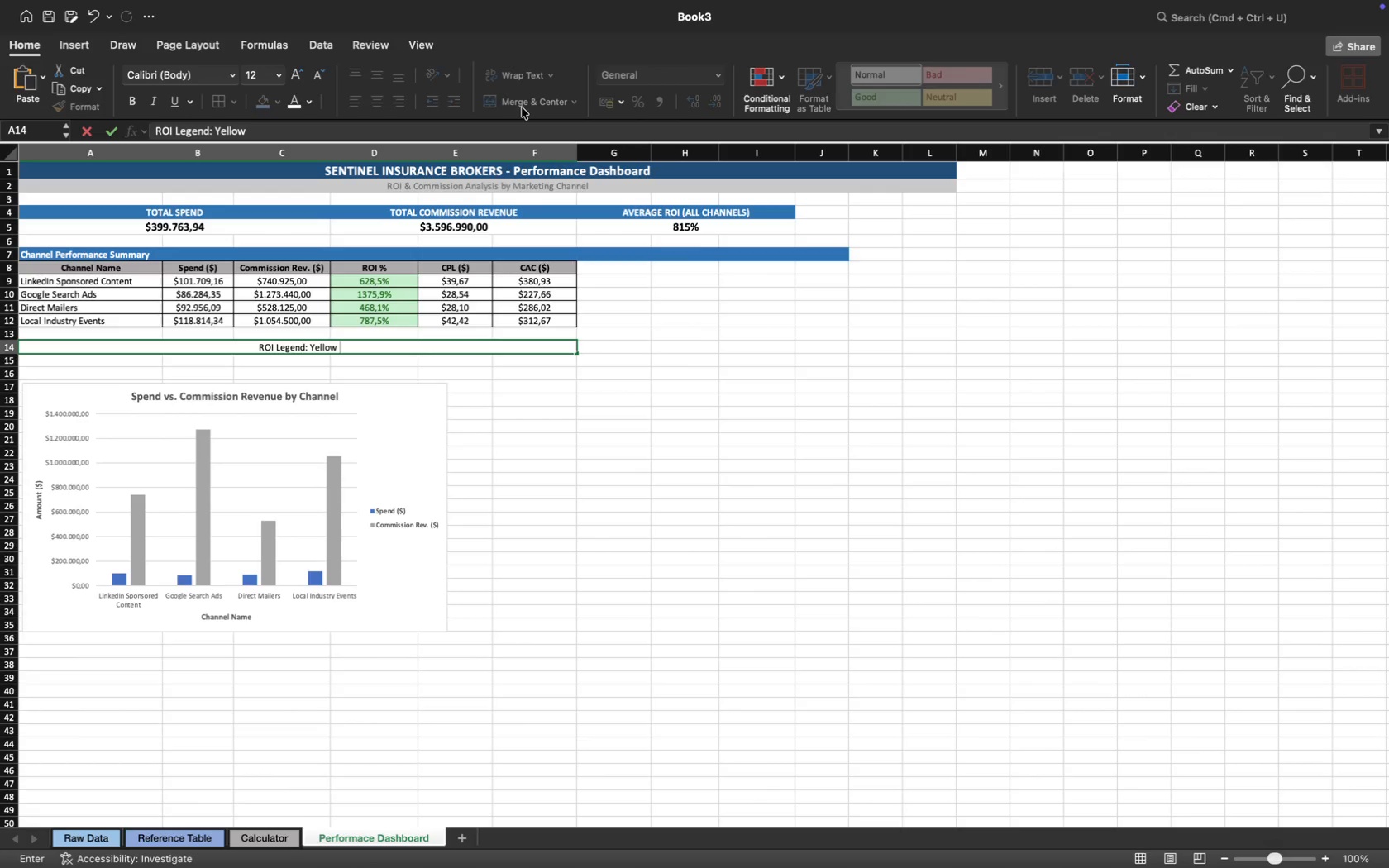 
key(Backspace)
key(Backspace)
key(Backspace)
key(Backspace)
key(Backspace)
key(Backspace)
key(Backspace)
type(Gree )
key(Backspace)
type(n ?)
key(Backspace)
type(> 200% | Yellow 0-200%)
 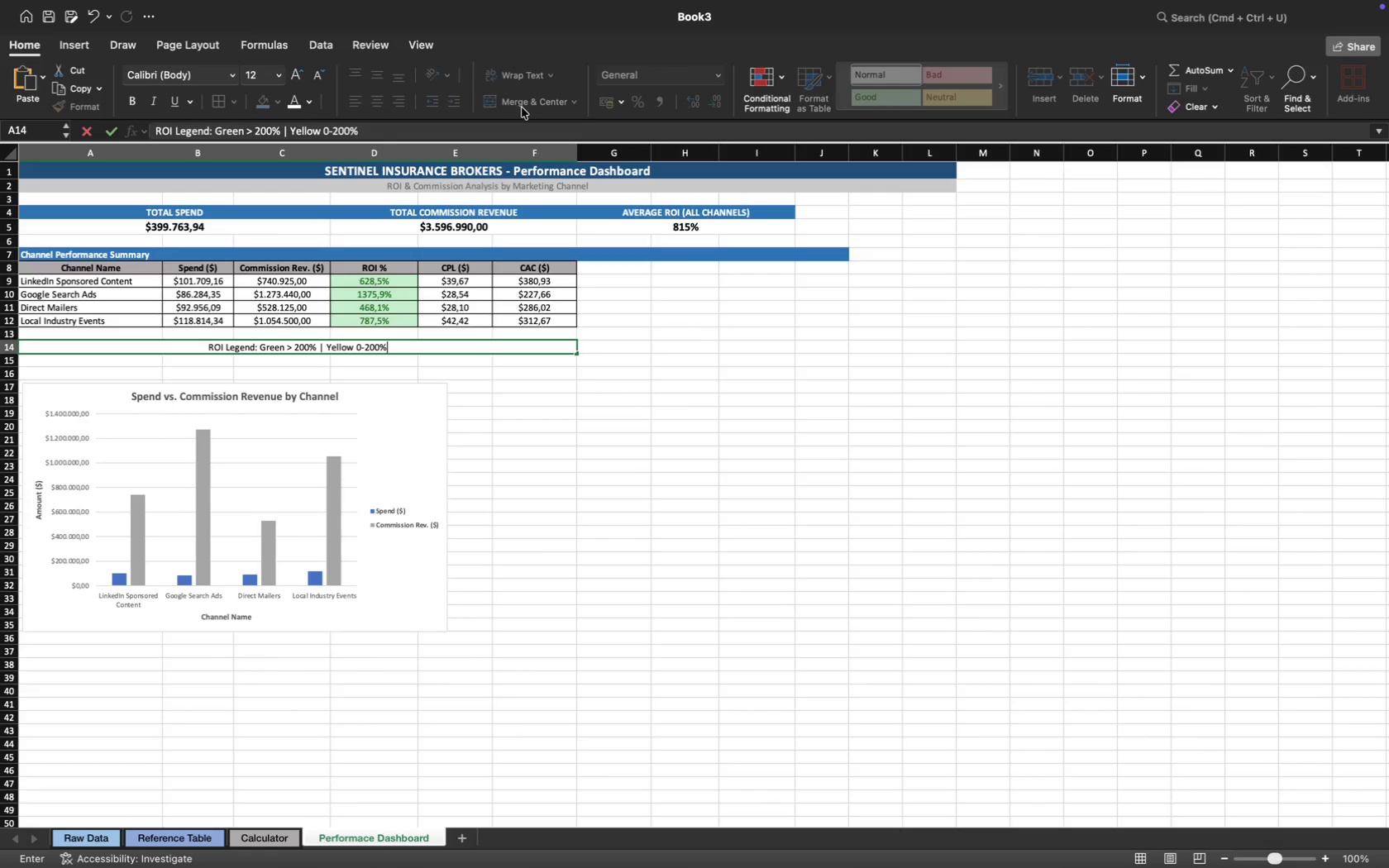 
wait(6.59)
 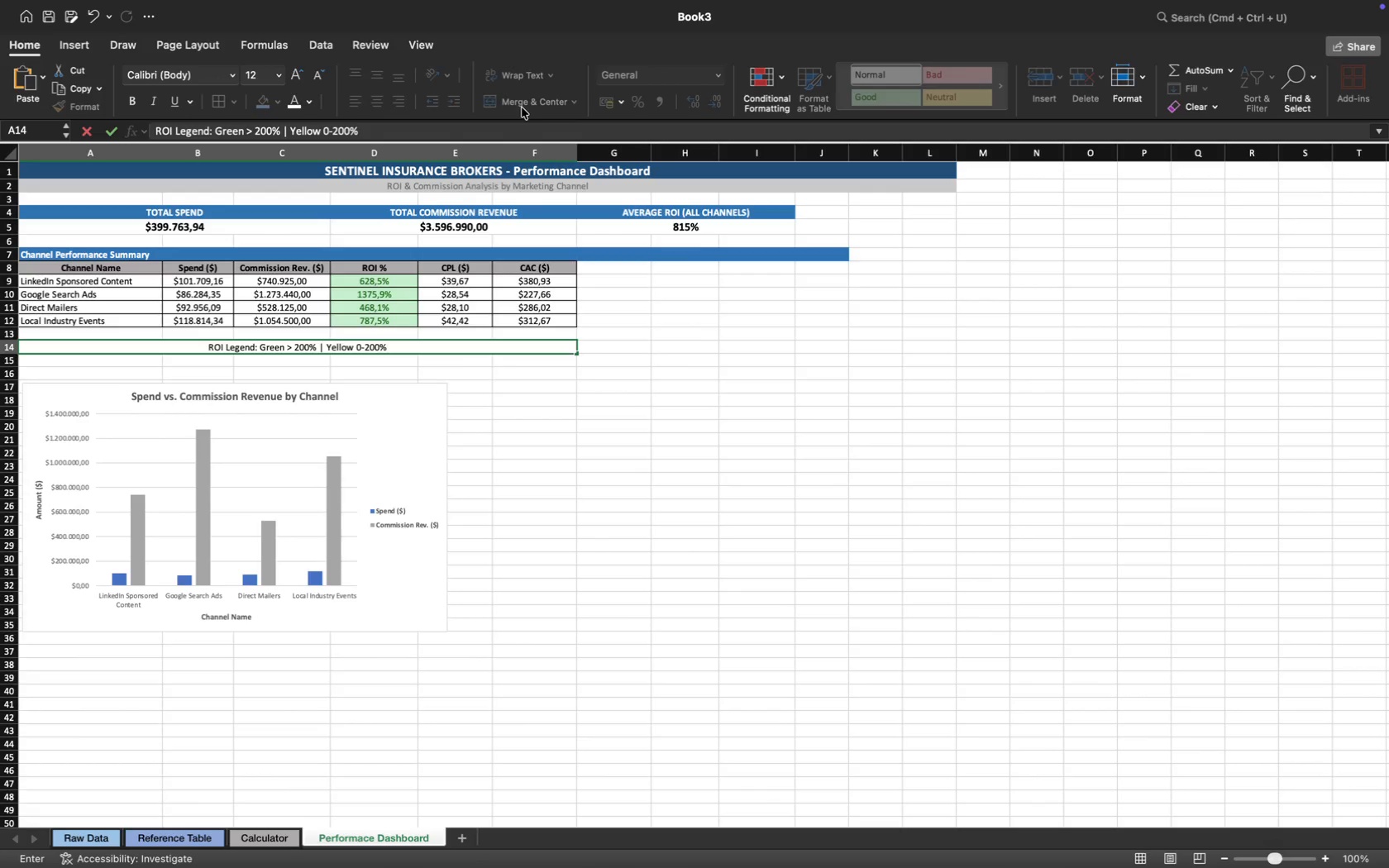 
left_click([283, 129])
 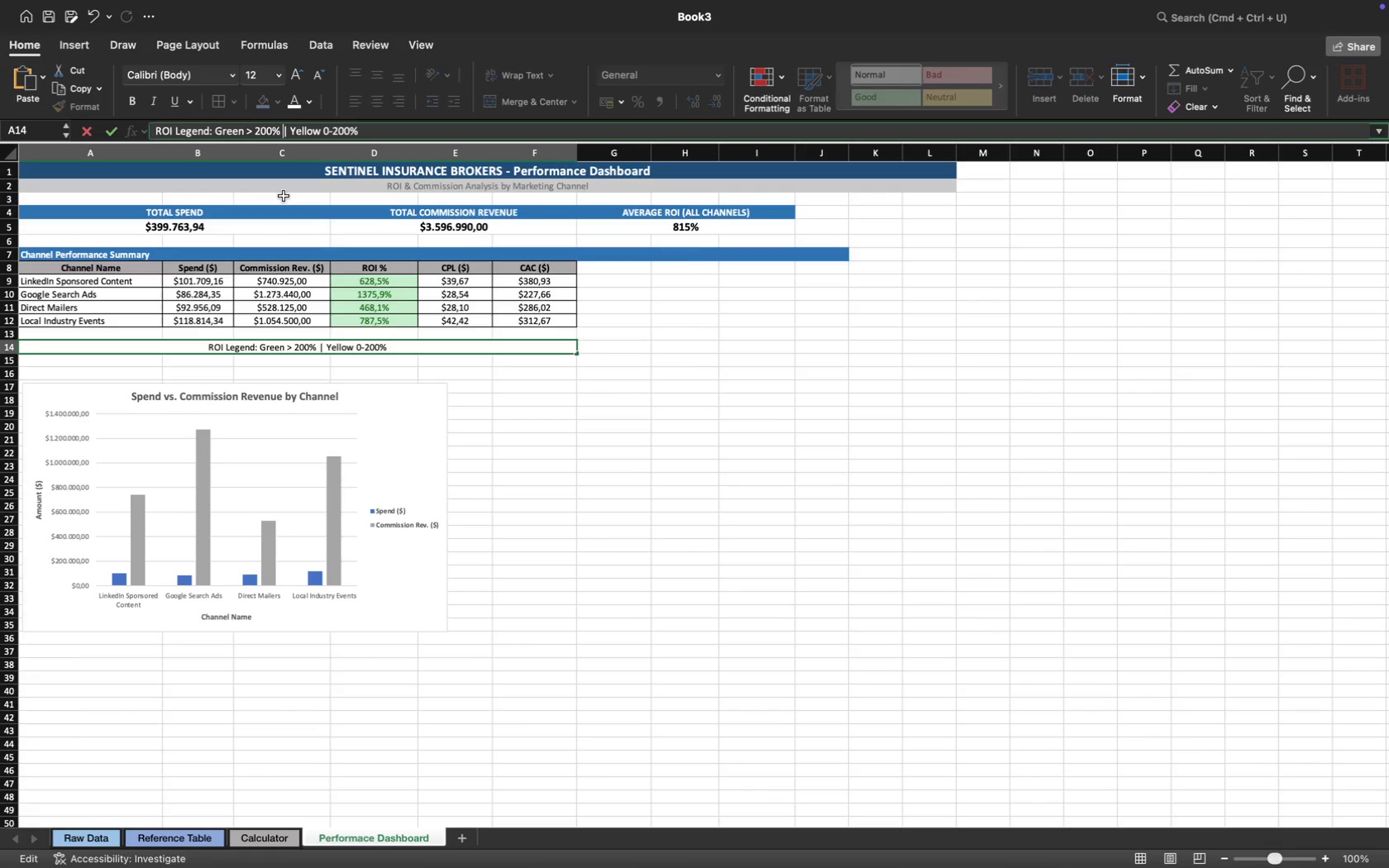 
type(Outstading )
 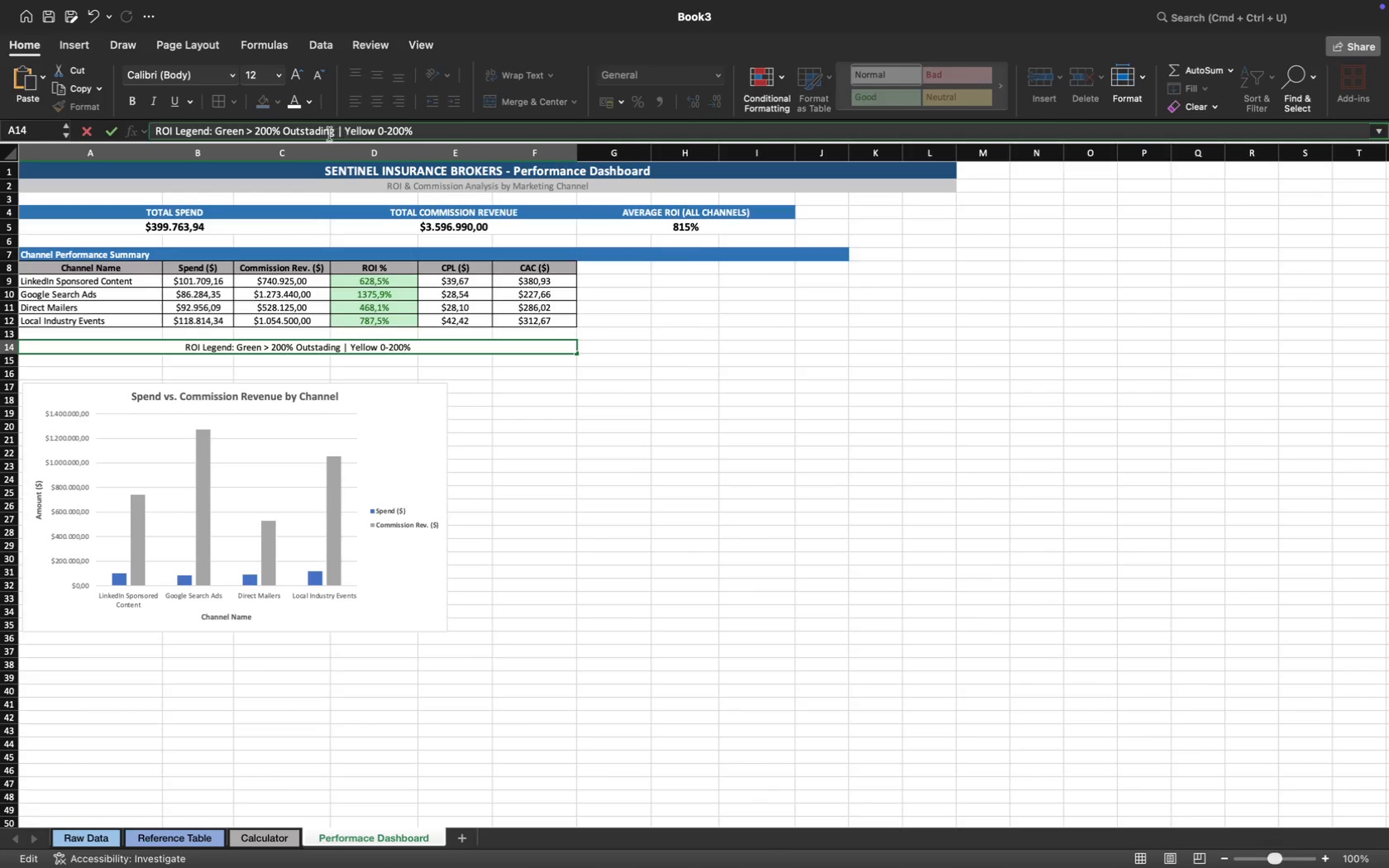 
left_click([316, 131])
 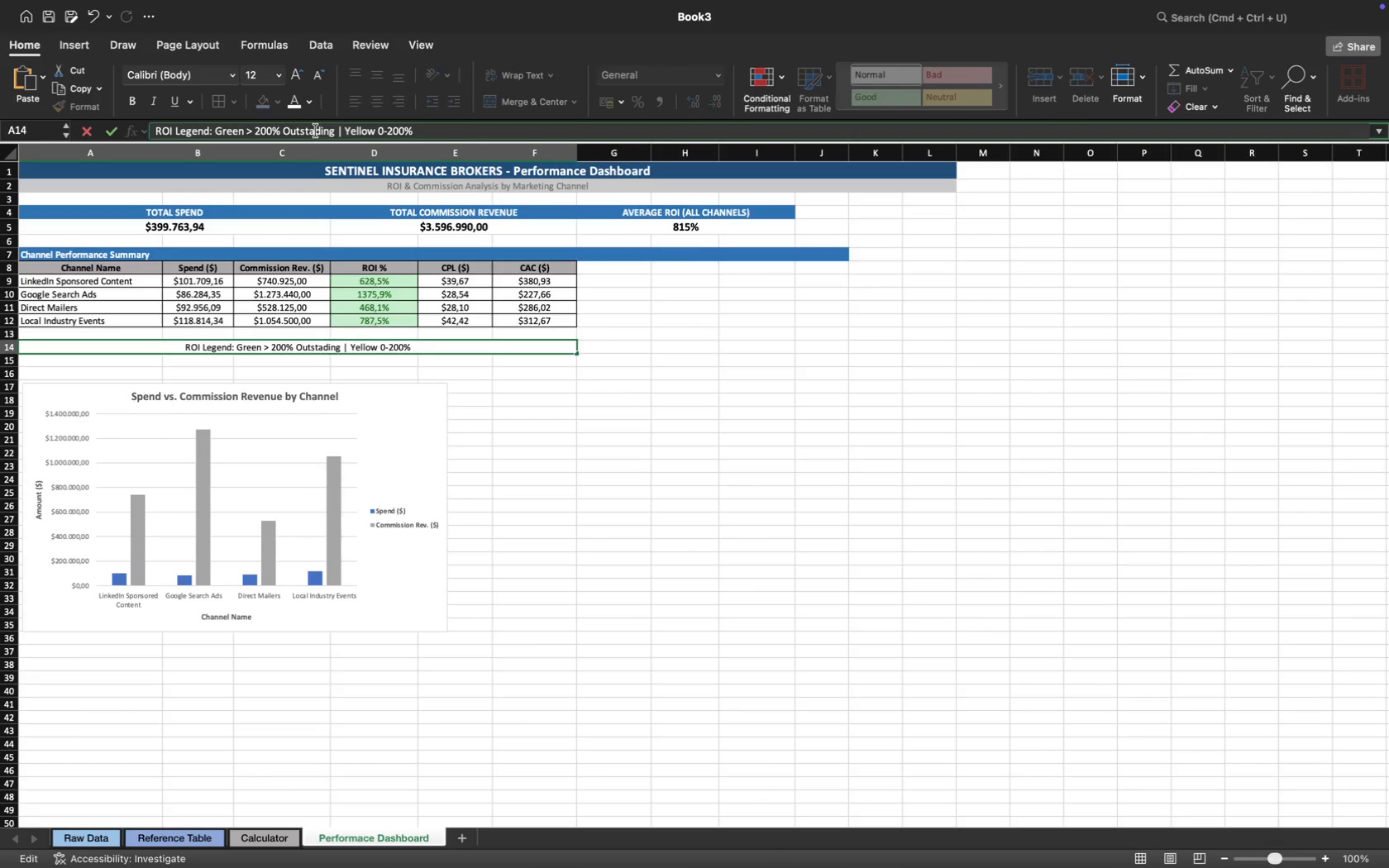 
key(N)
 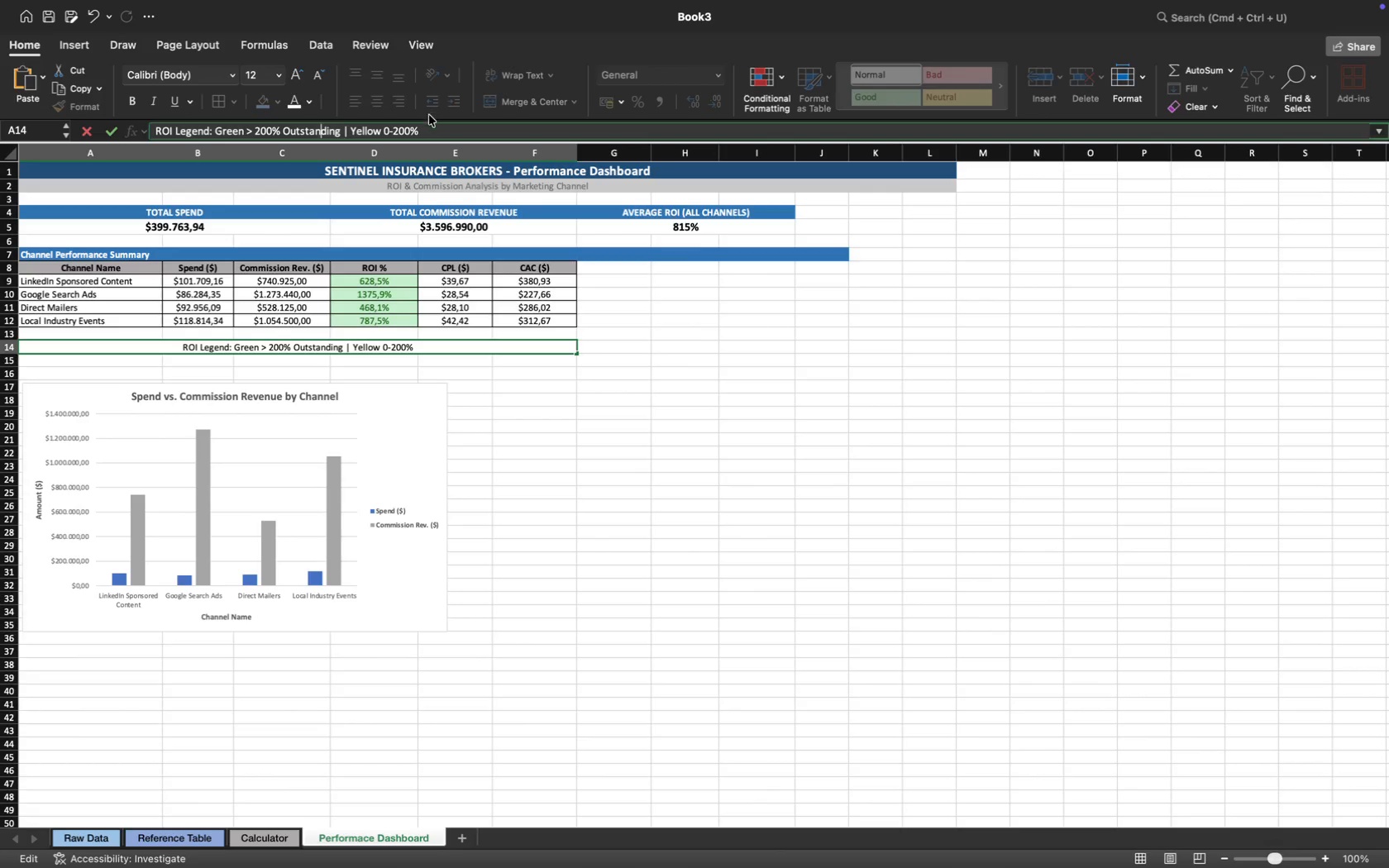 
left_click([429, 126])
 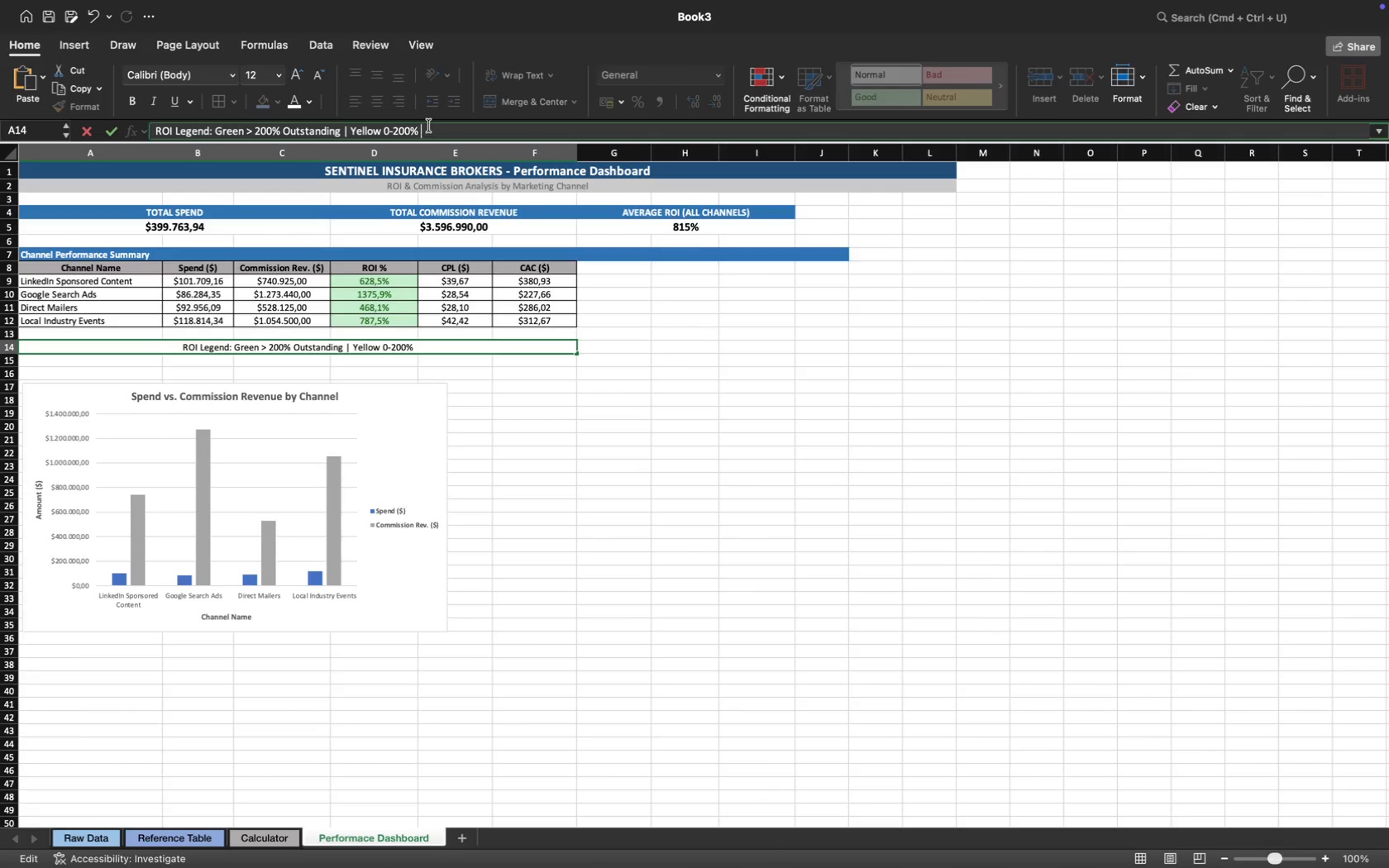 
type( Positive | RE)
key(Backspace)
type(ed )
 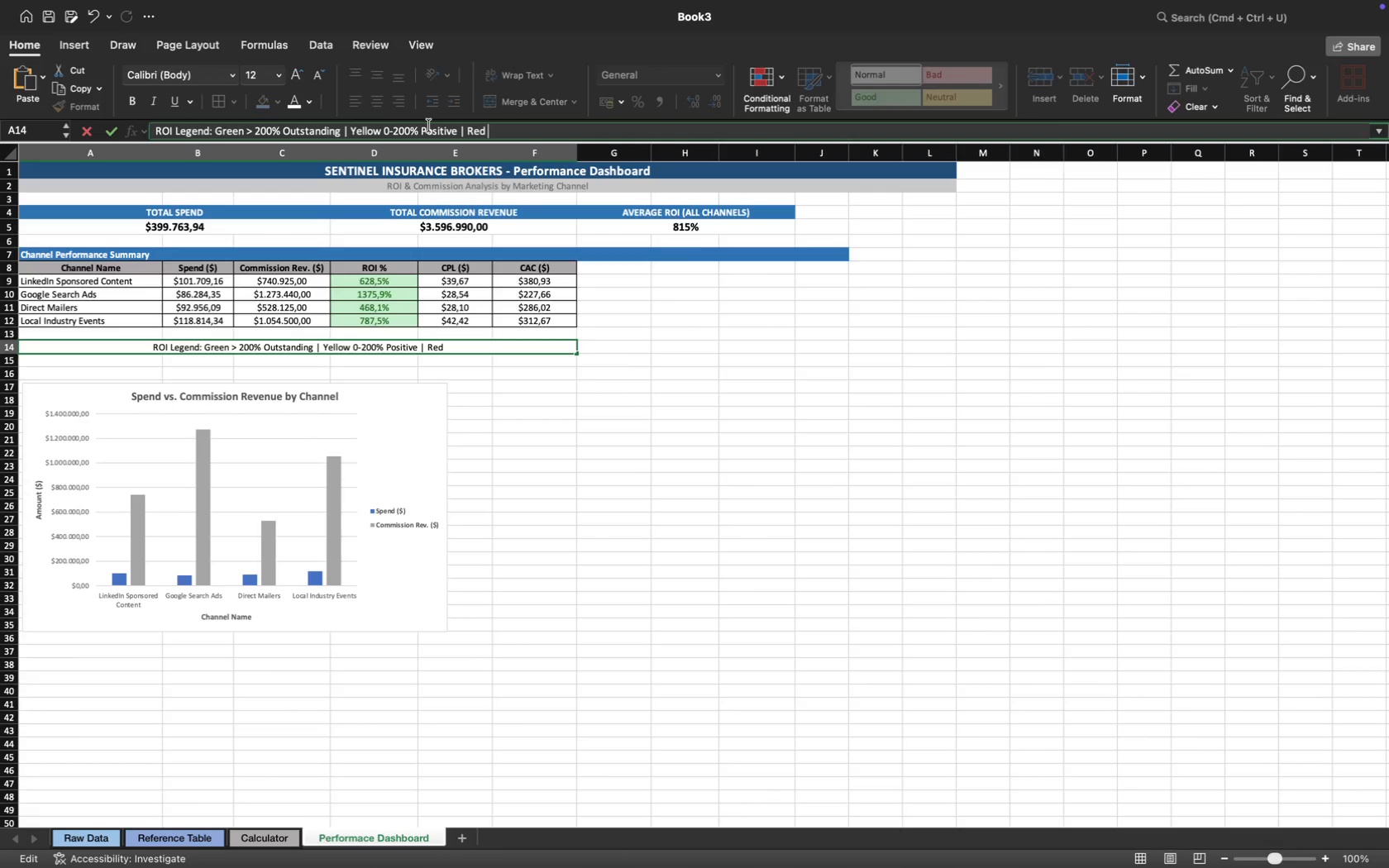 
wait(5.31)
 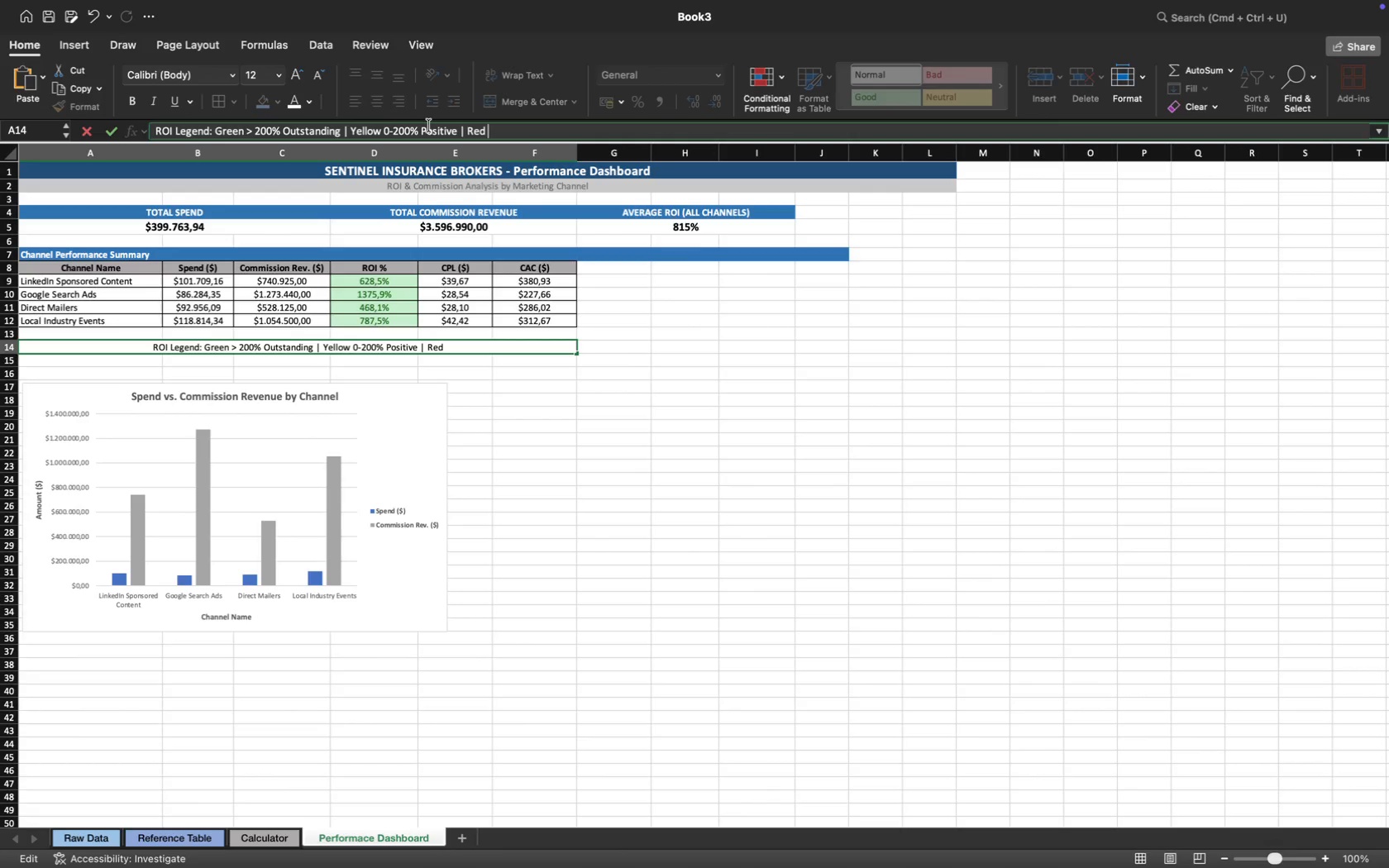 
type(< 0% Loss)
 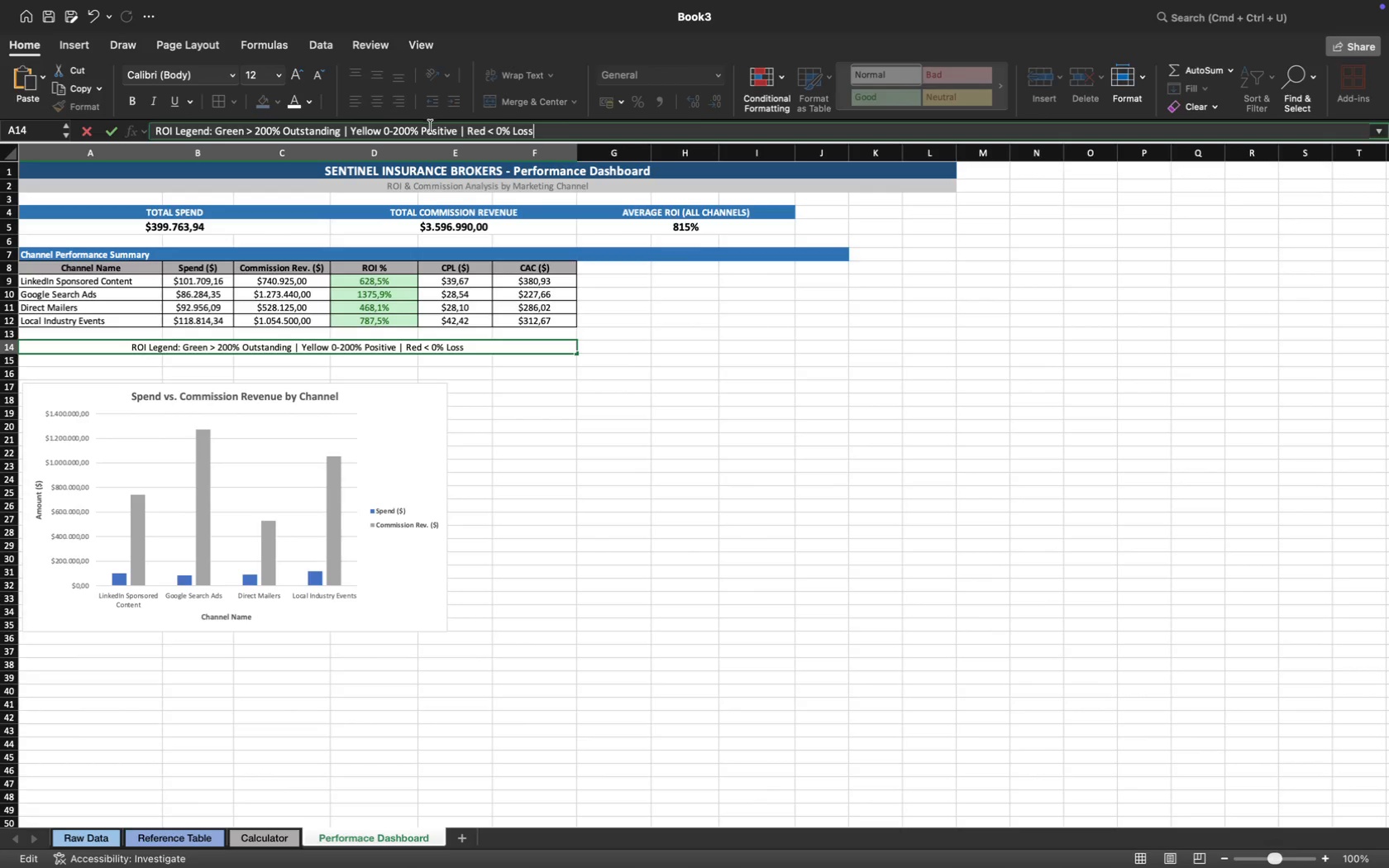 
left_click([237, 351])
 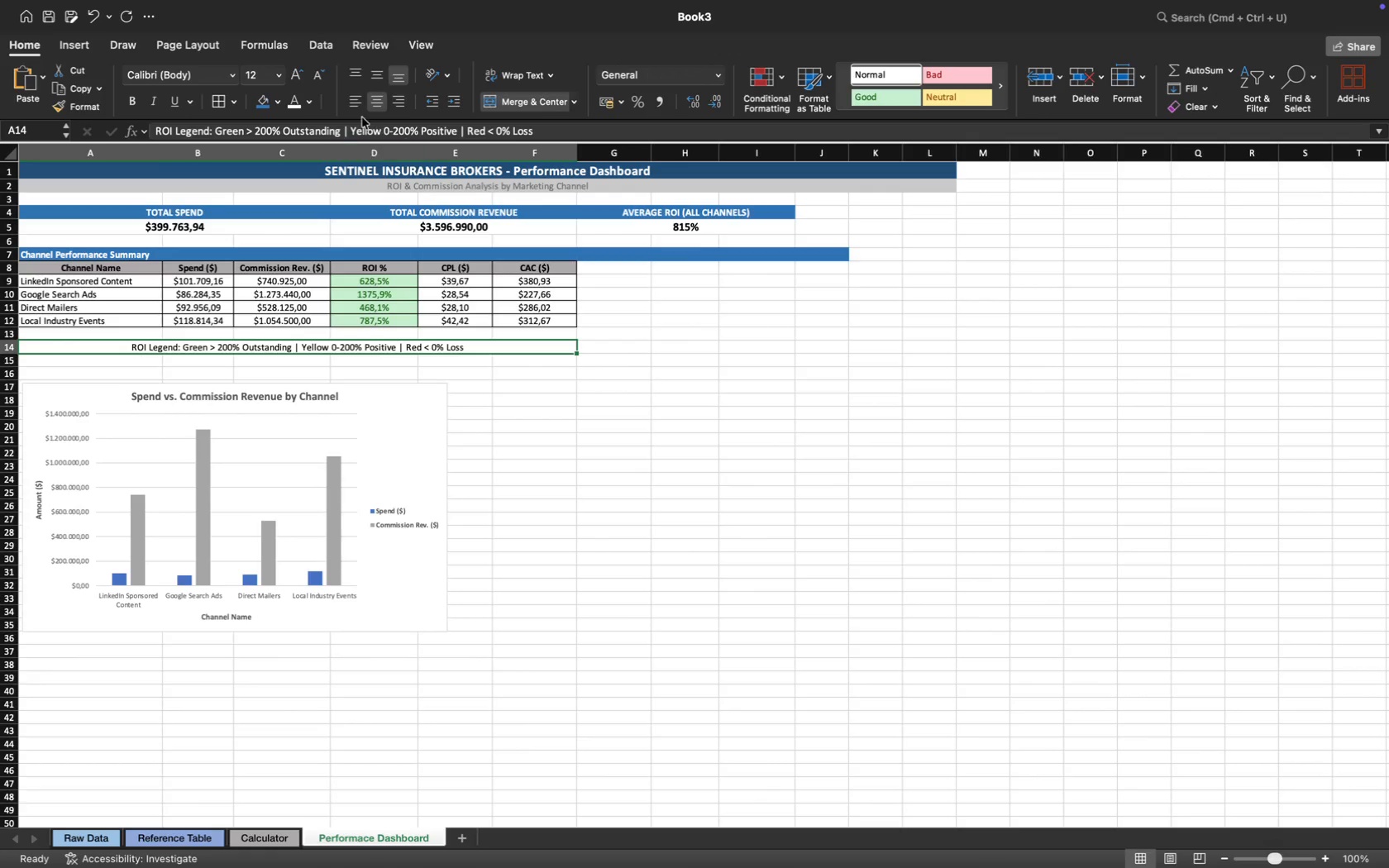 
left_click([356, 99])
 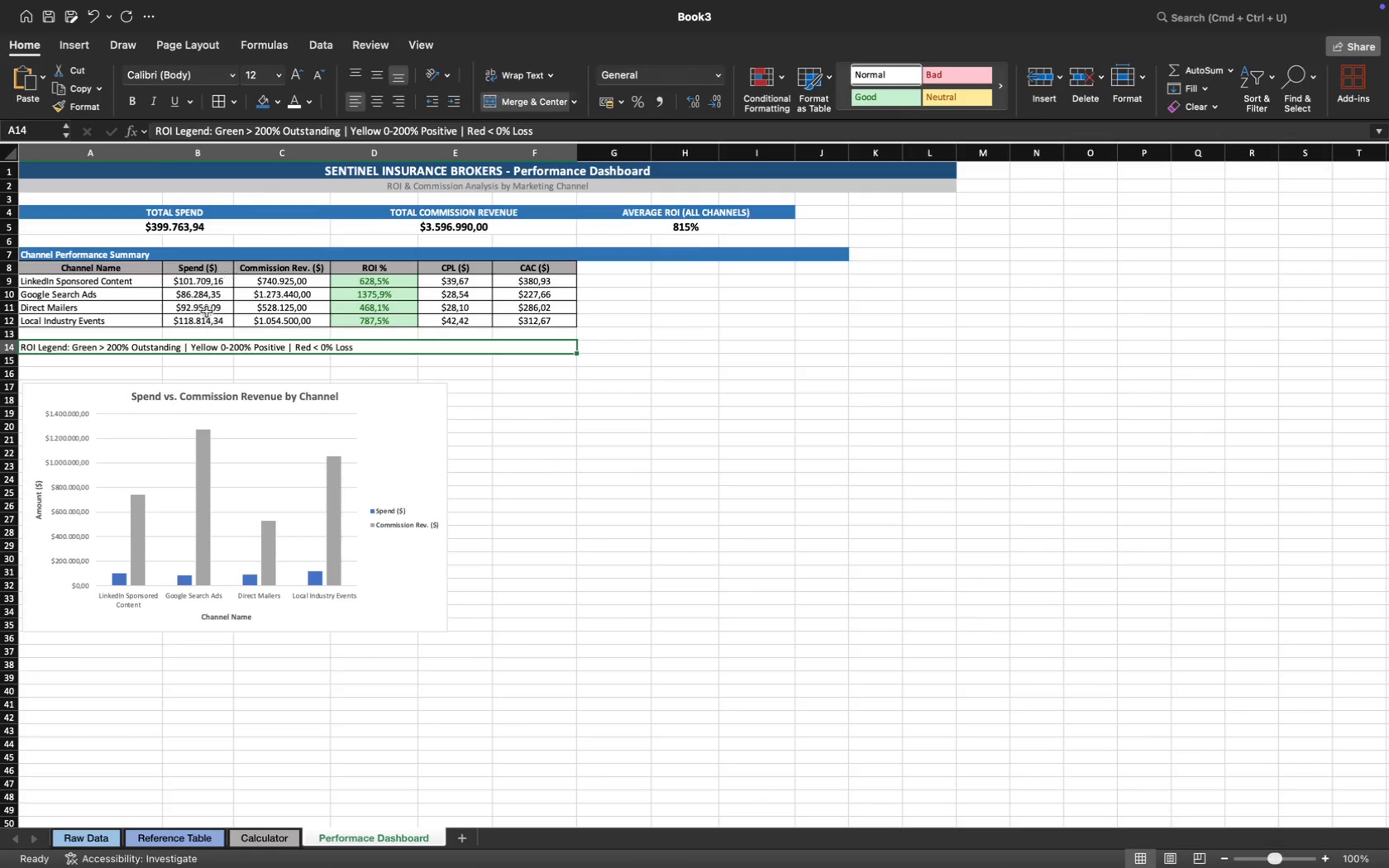 
left_click([160, 353])
 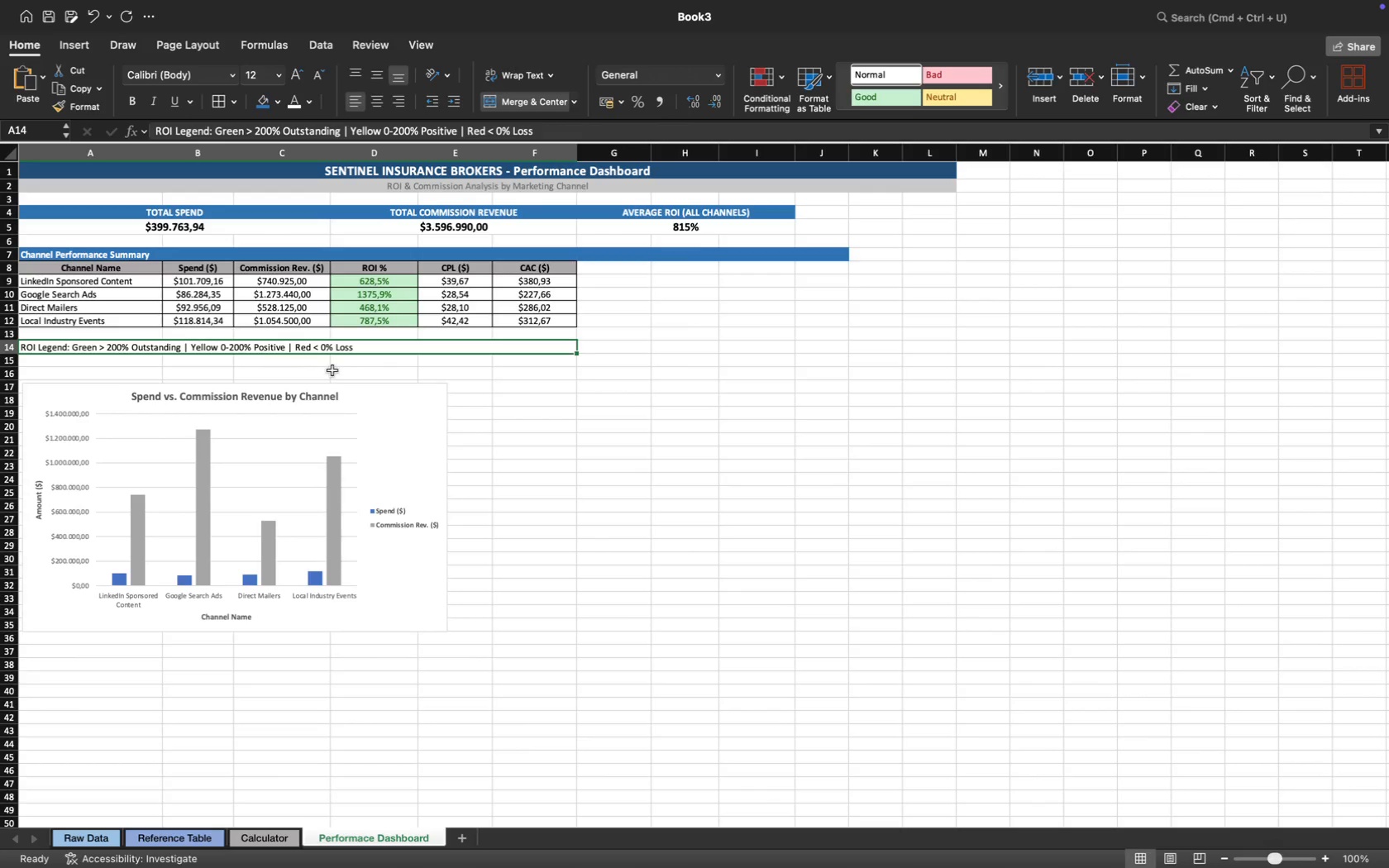 
left_click([540, 384])
 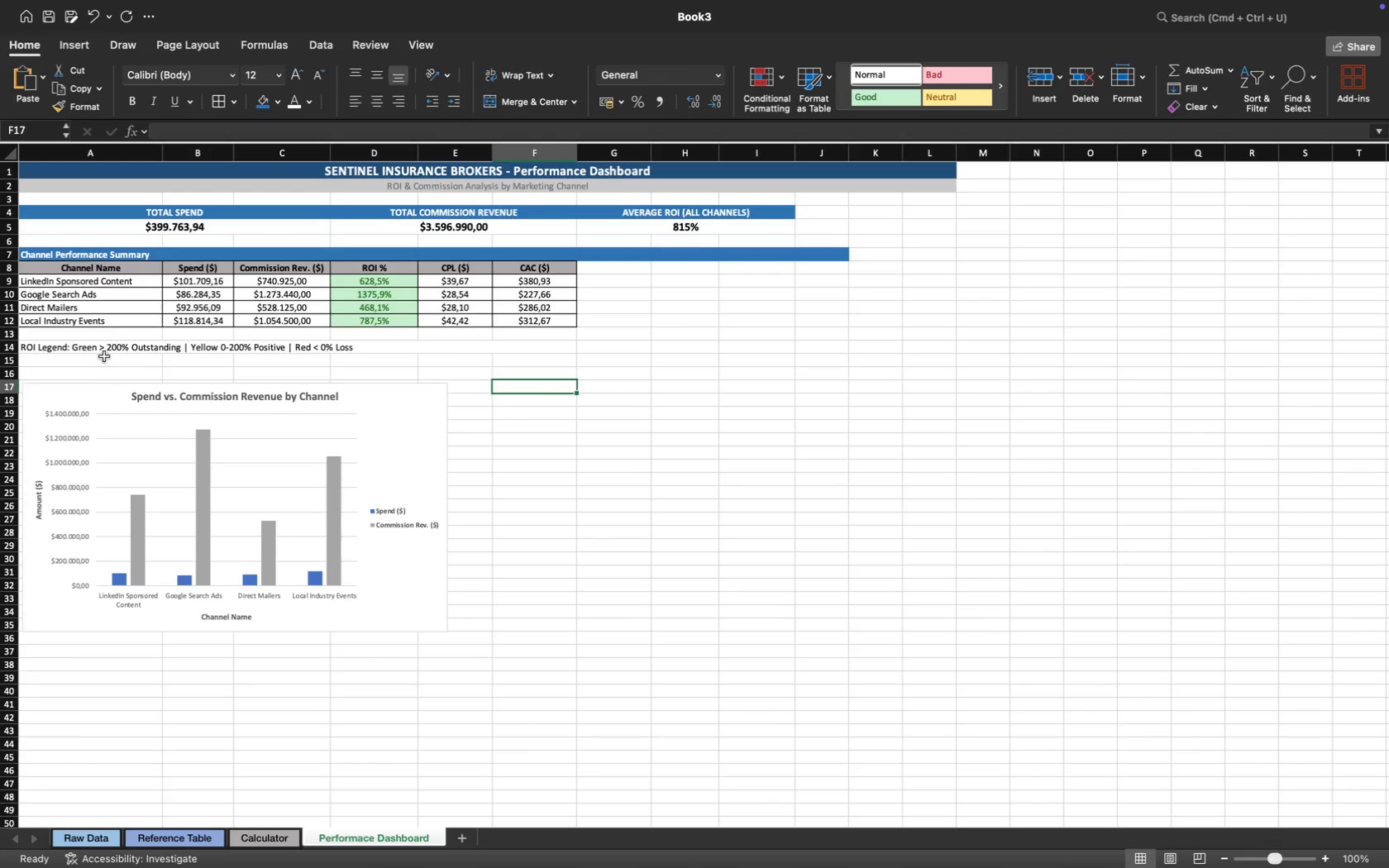 
left_click([92, 351])
 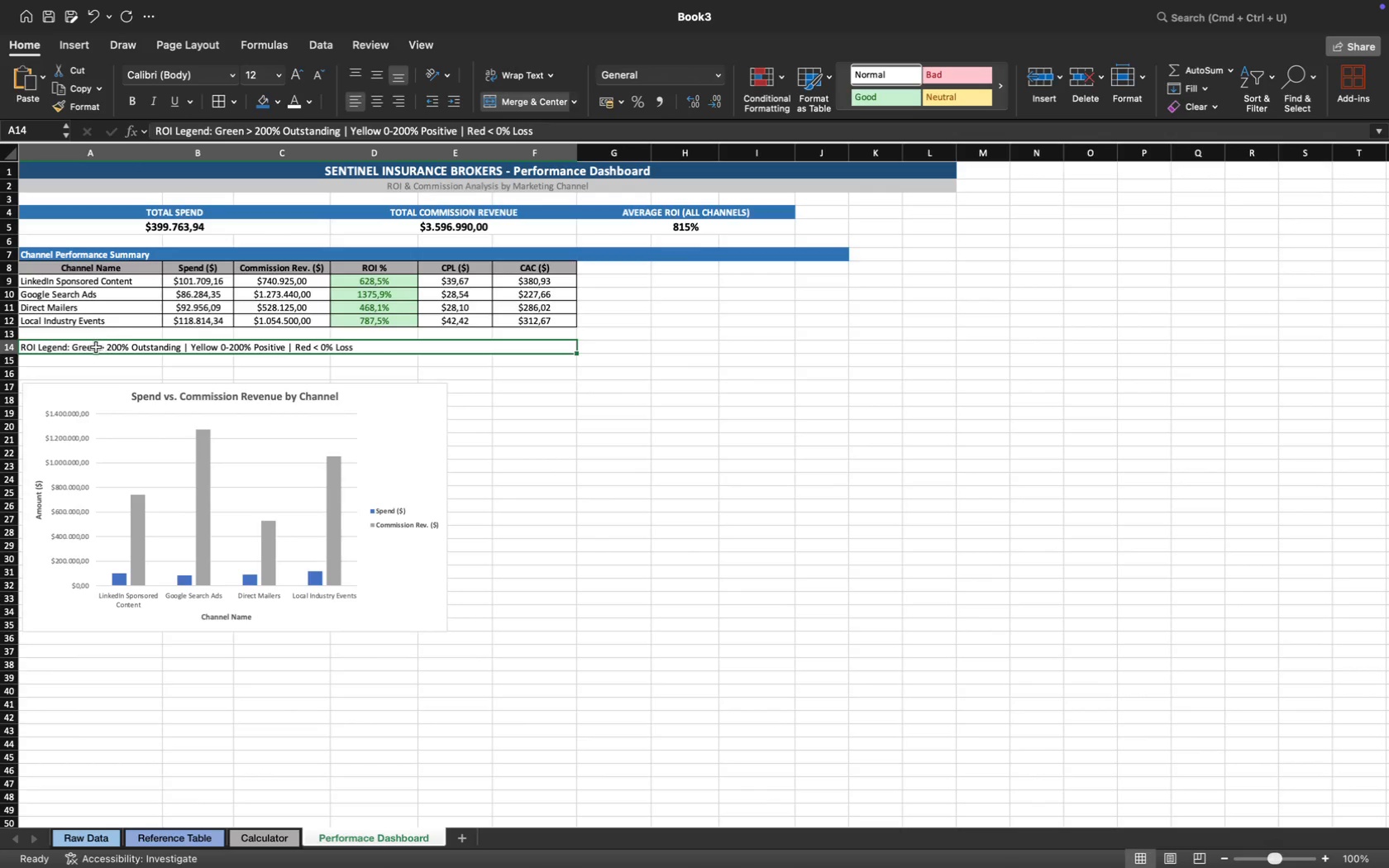 
left_click([96, 347])
 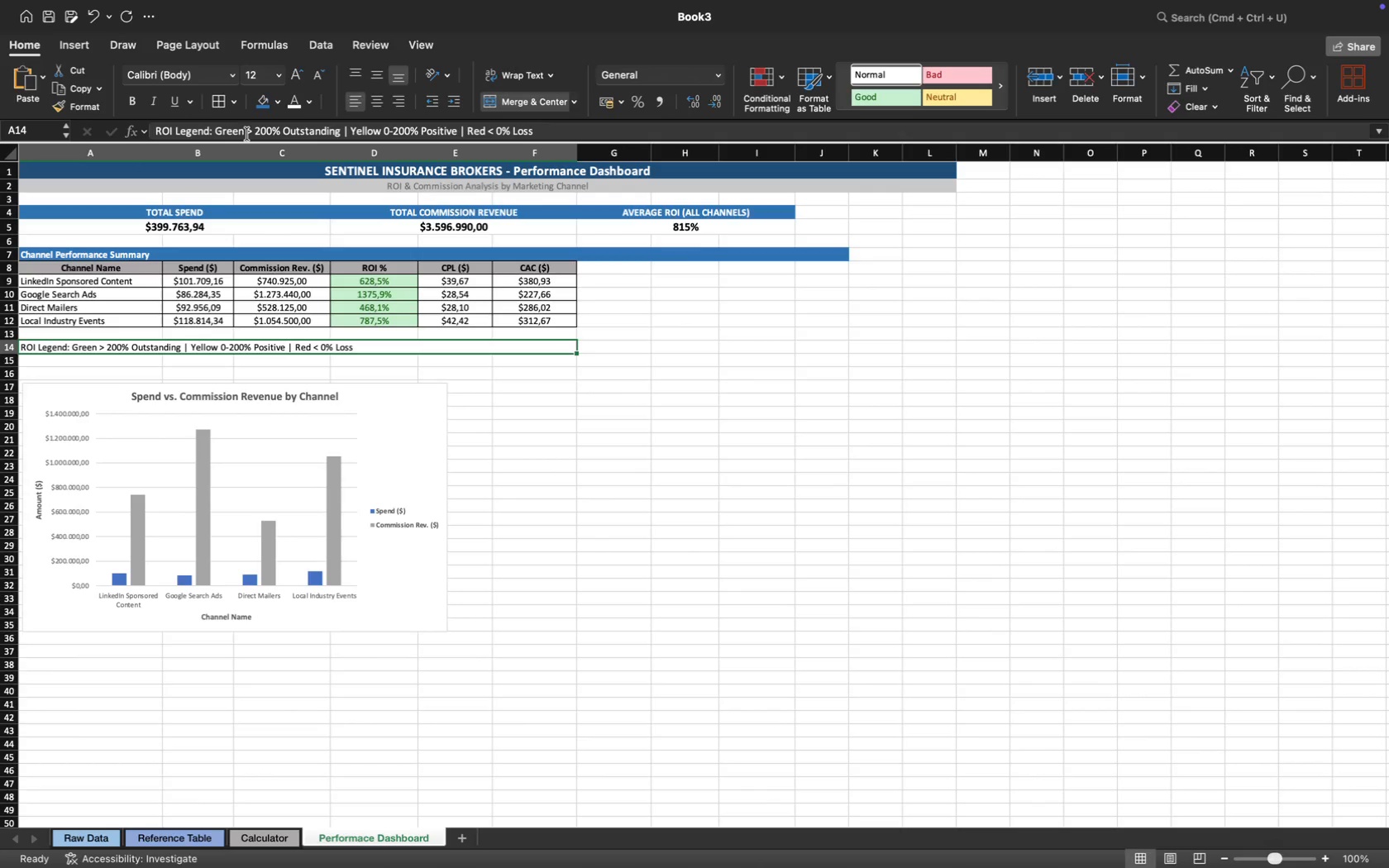 
left_click_drag(start_coordinate=[244, 133], to_coordinate=[216, 133])
 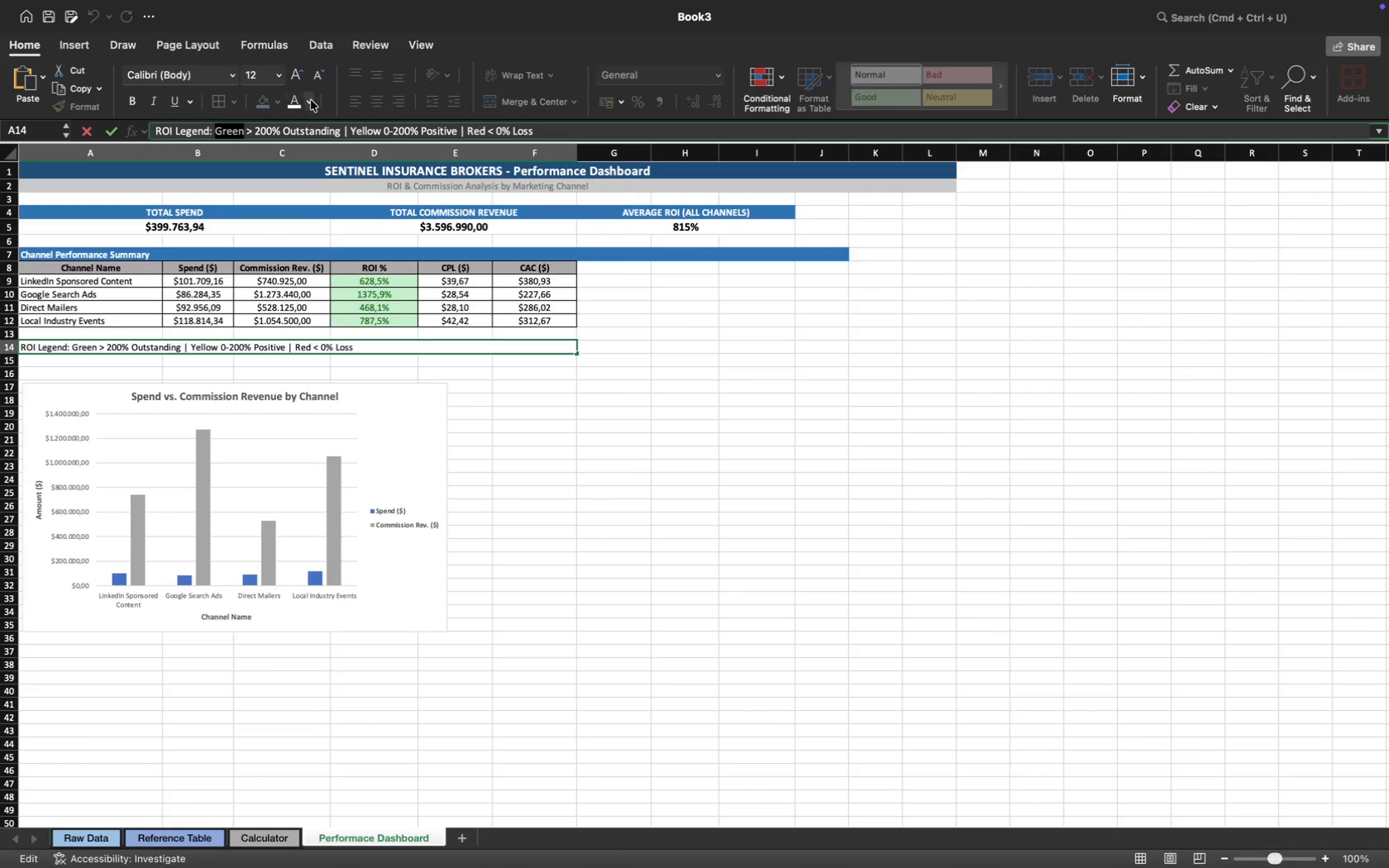 
left_click([311, 101])
 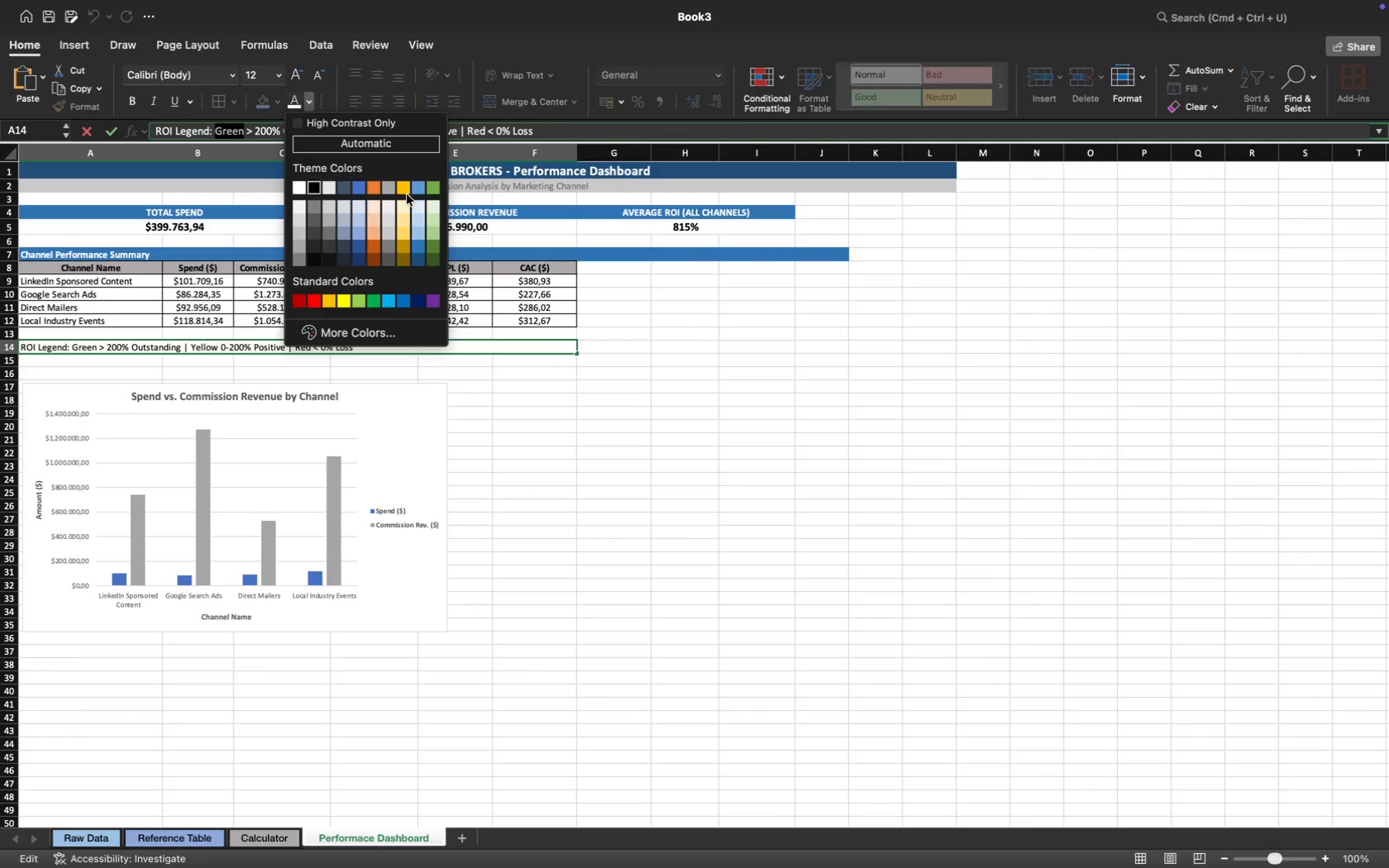 
left_click([433, 190])
 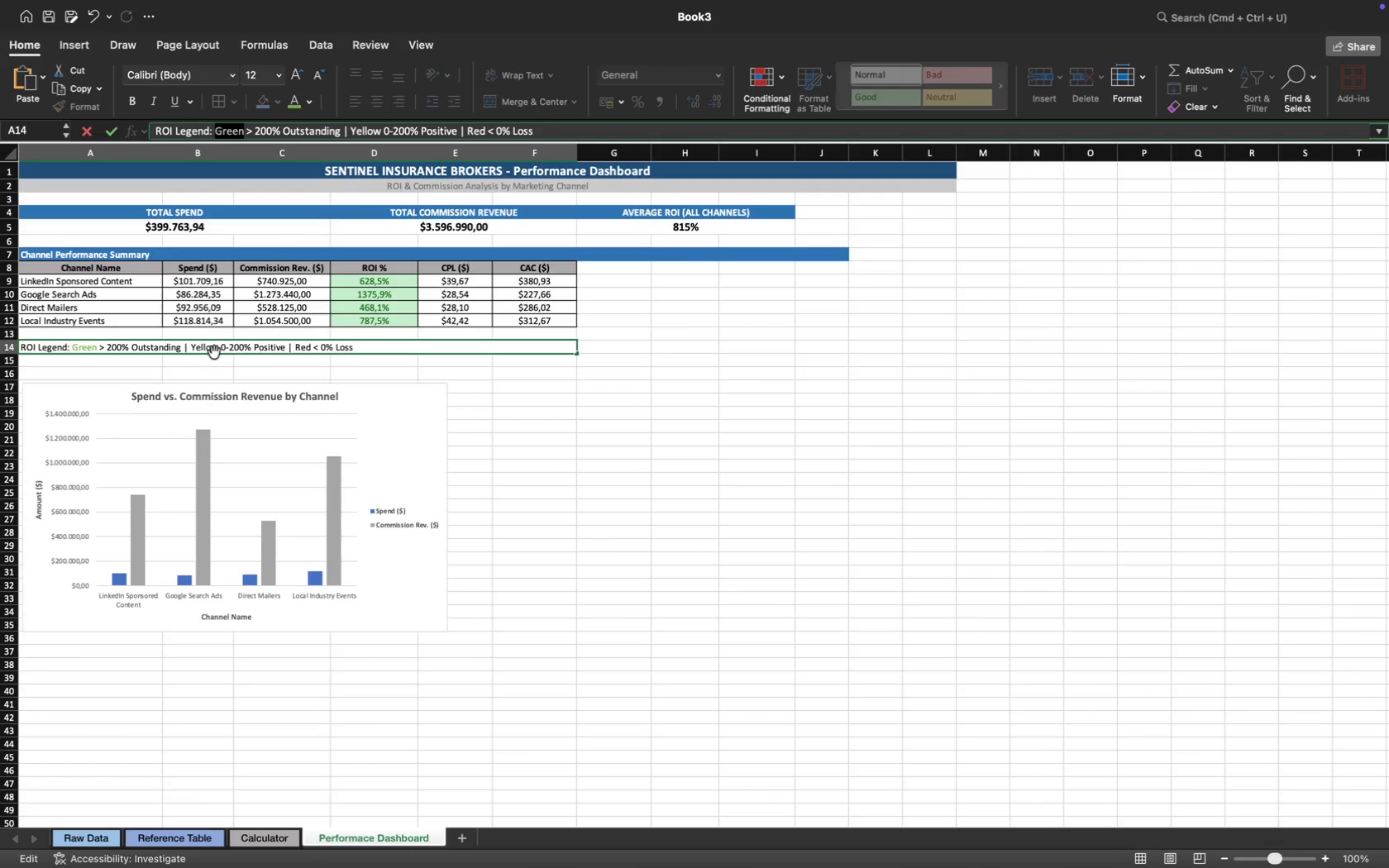 
left_click([223, 351])
 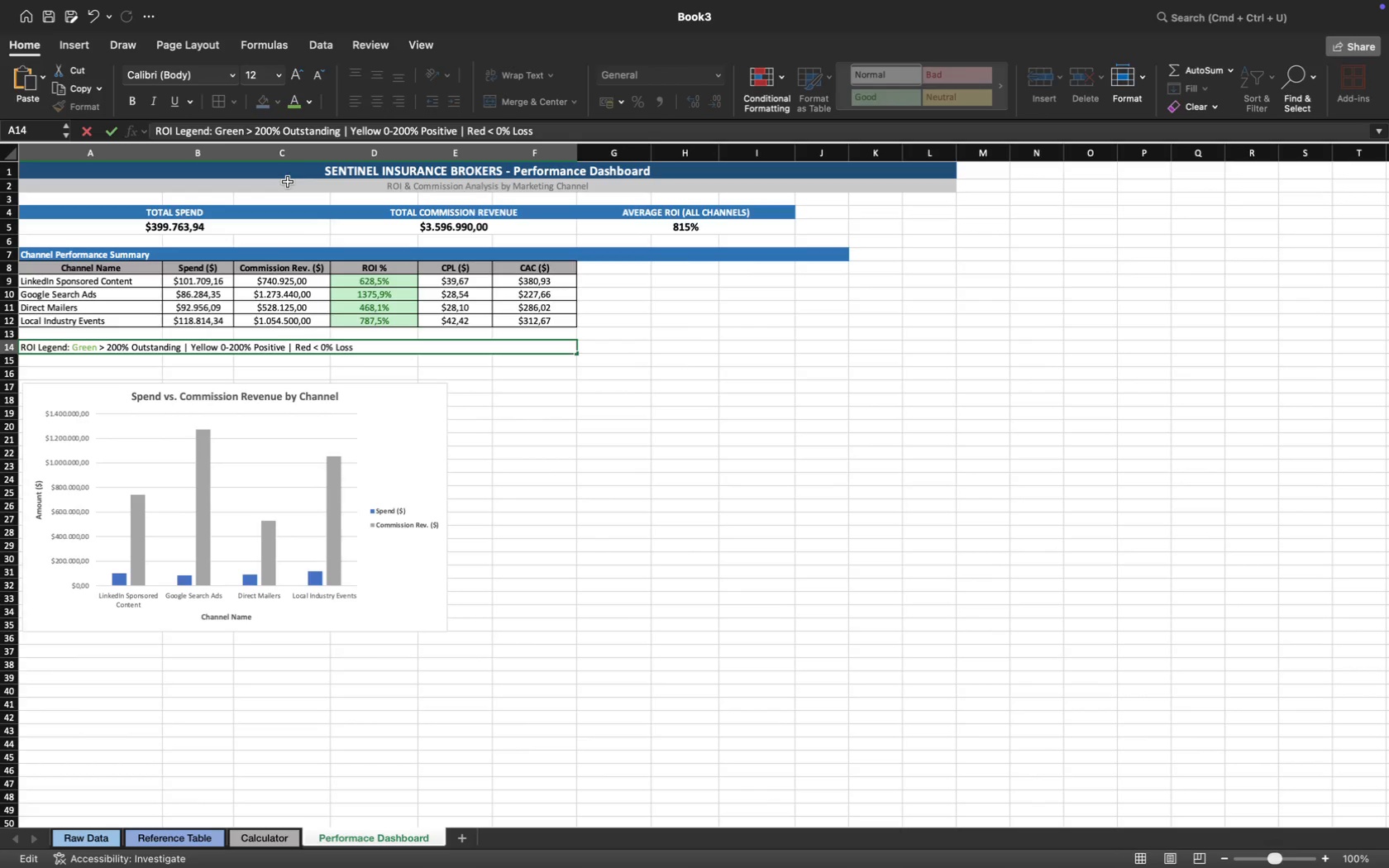 
left_click_drag(start_coordinate=[341, 131], to_coordinate=[217, 135])
 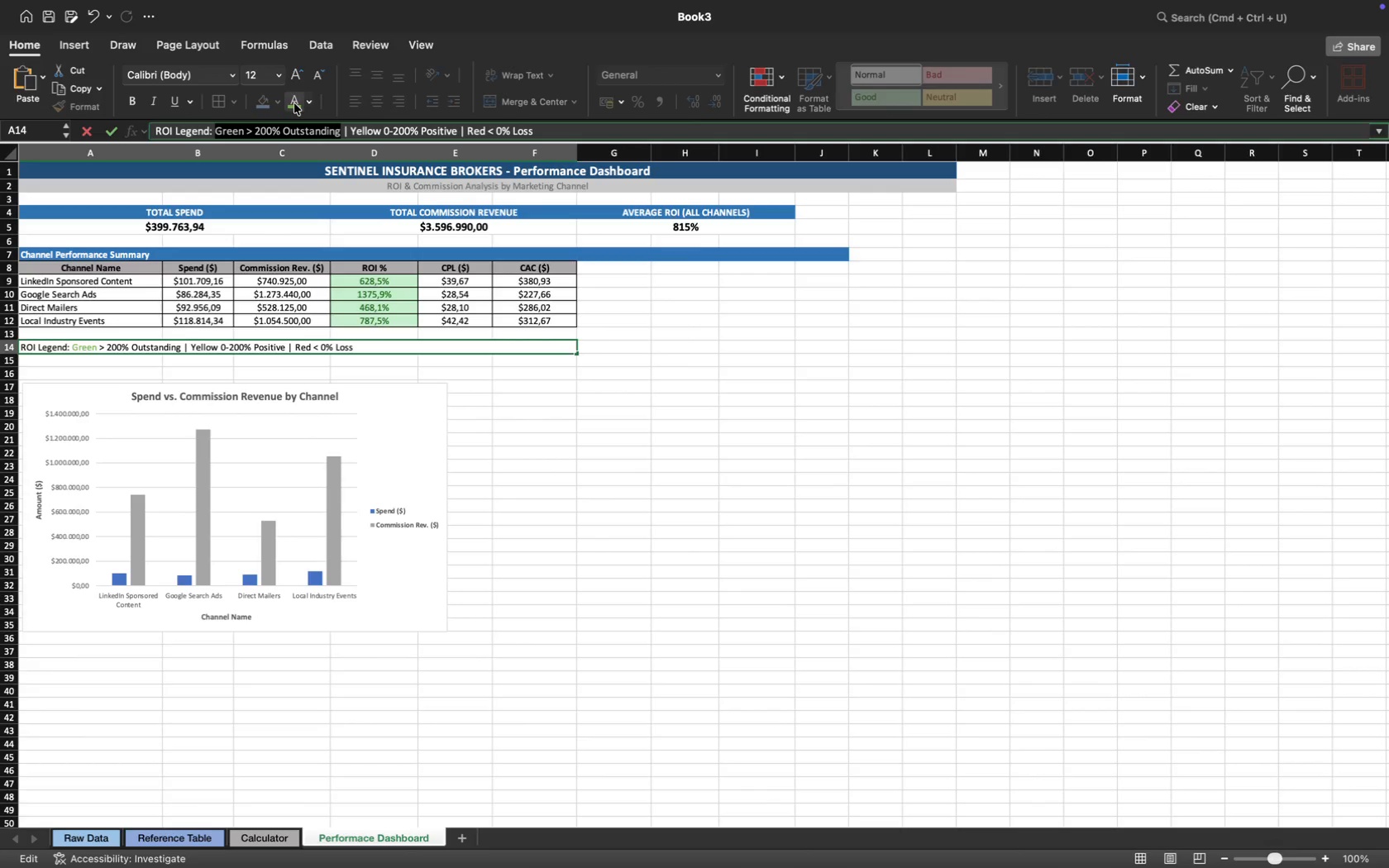 
left_click([294, 103])
 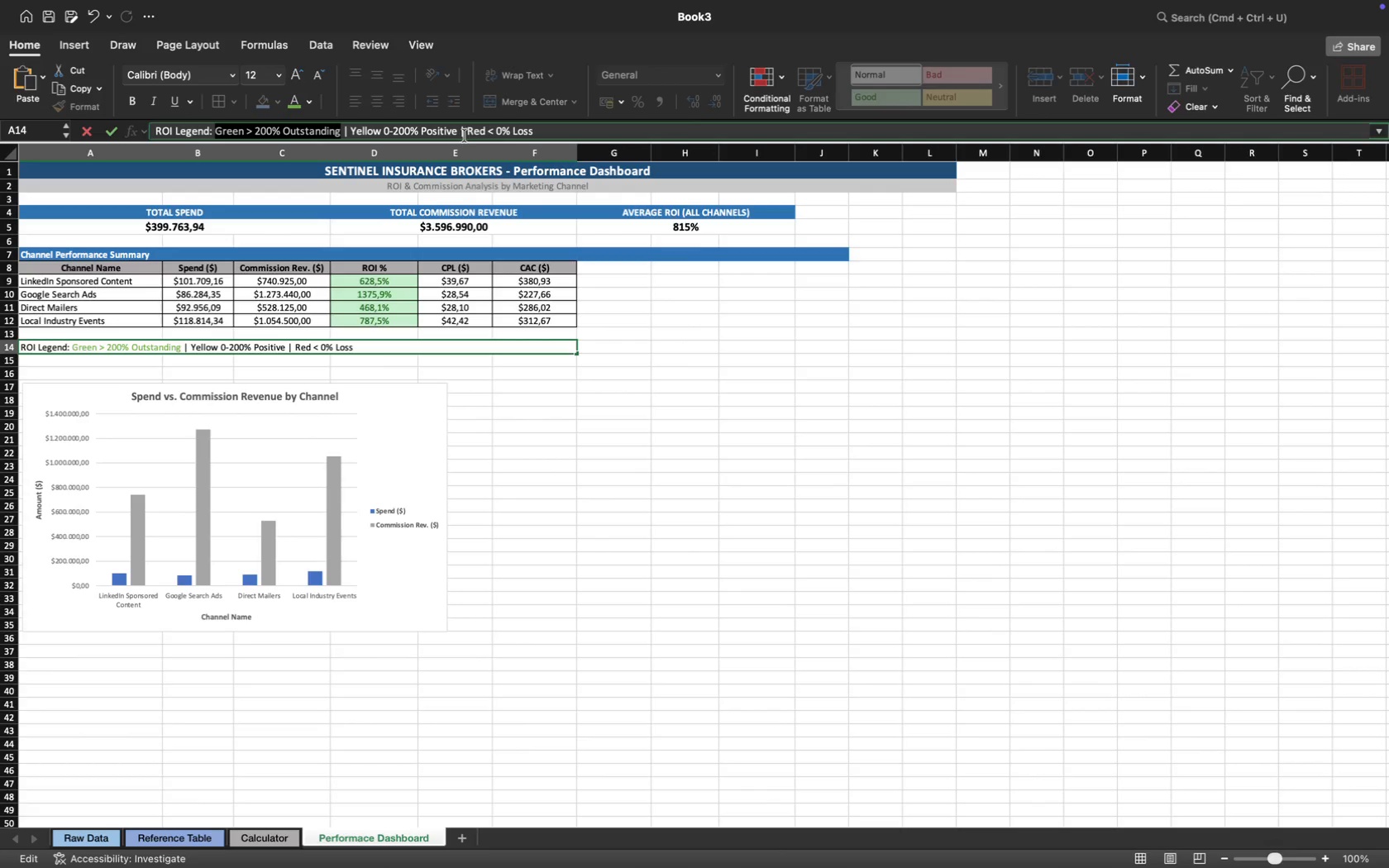 
left_click_drag(start_coordinate=[456, 131], to_coordinate=[351, 131])
 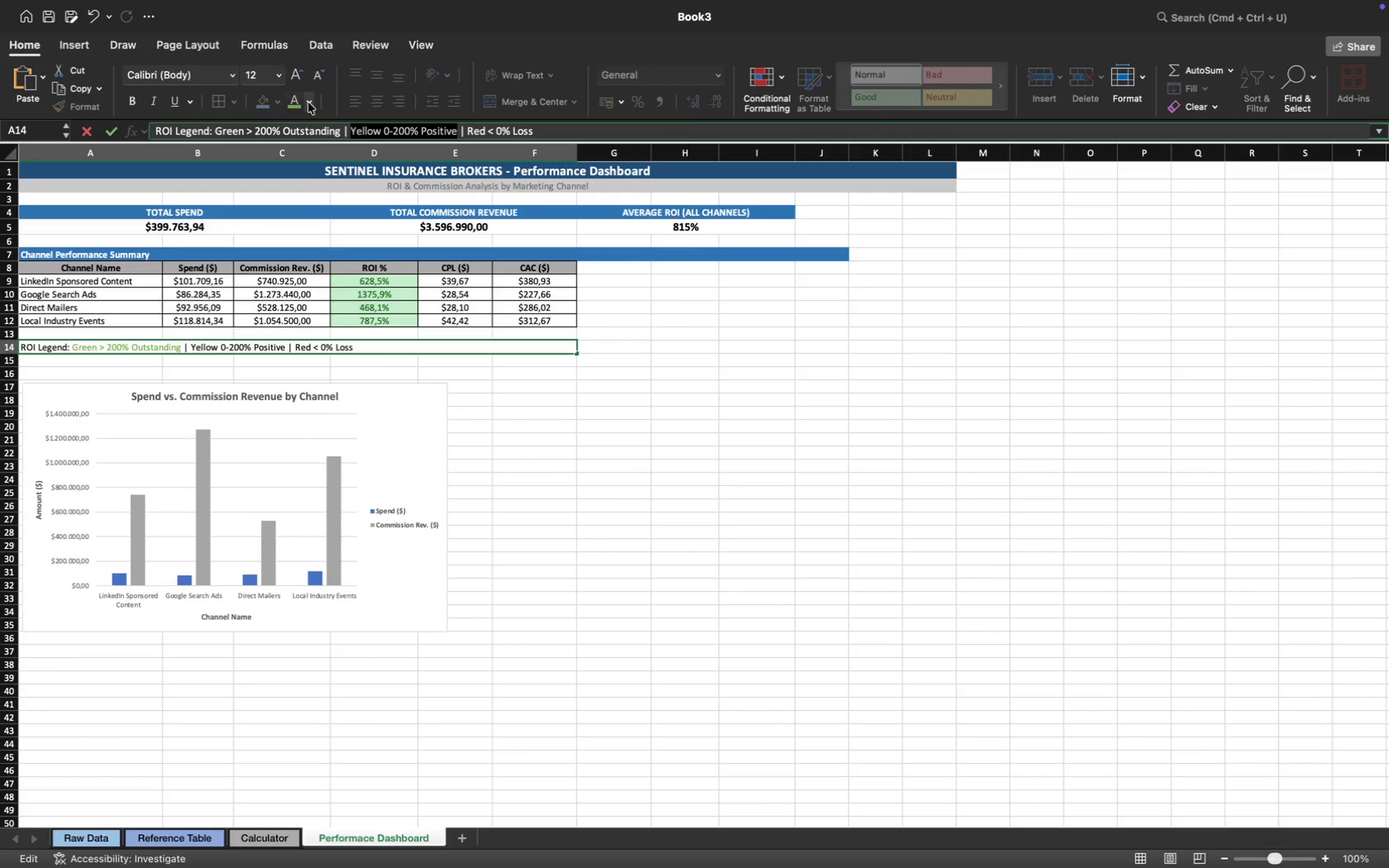 
left_click([310, 102])
 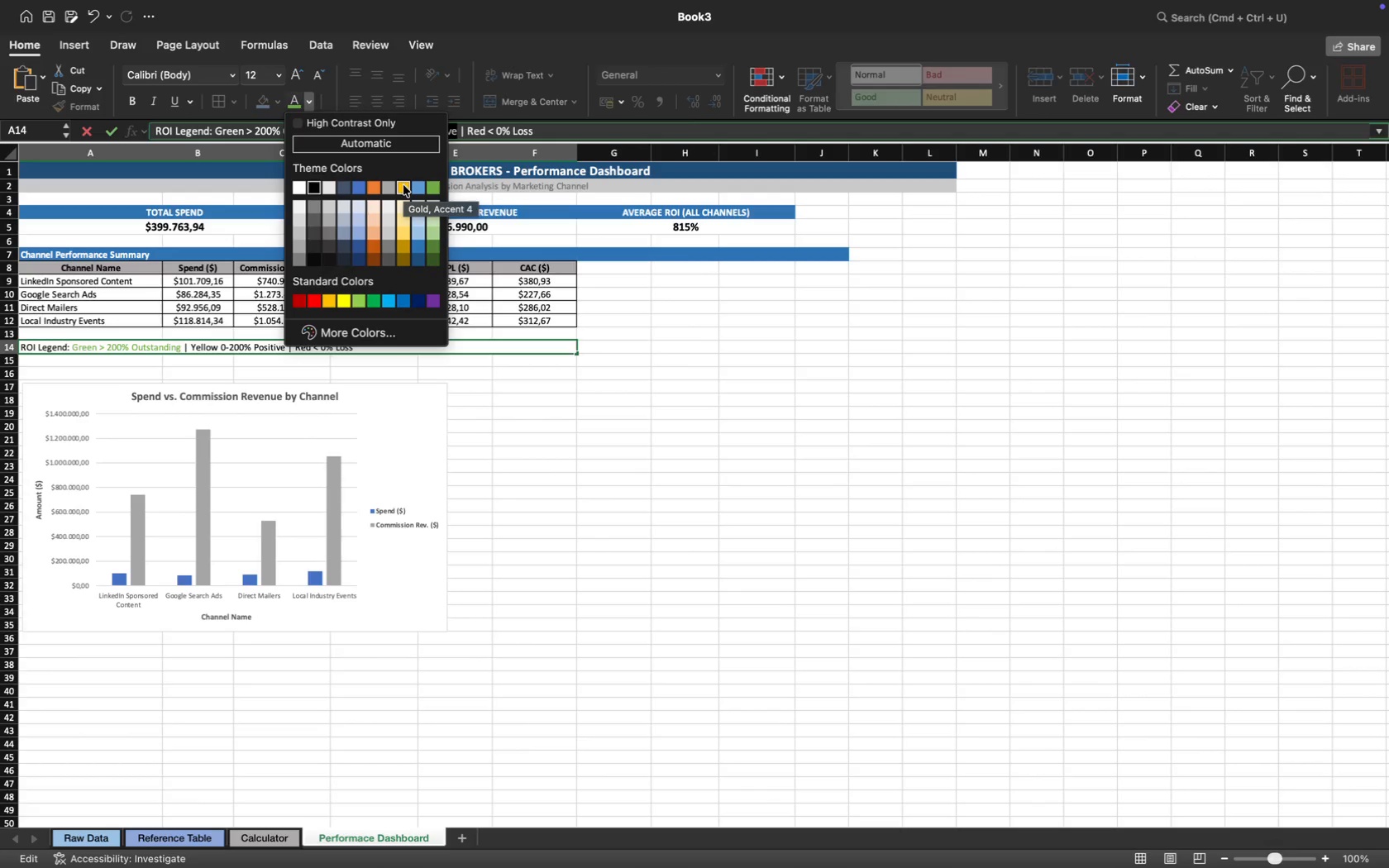 
left_click([403, 234])
 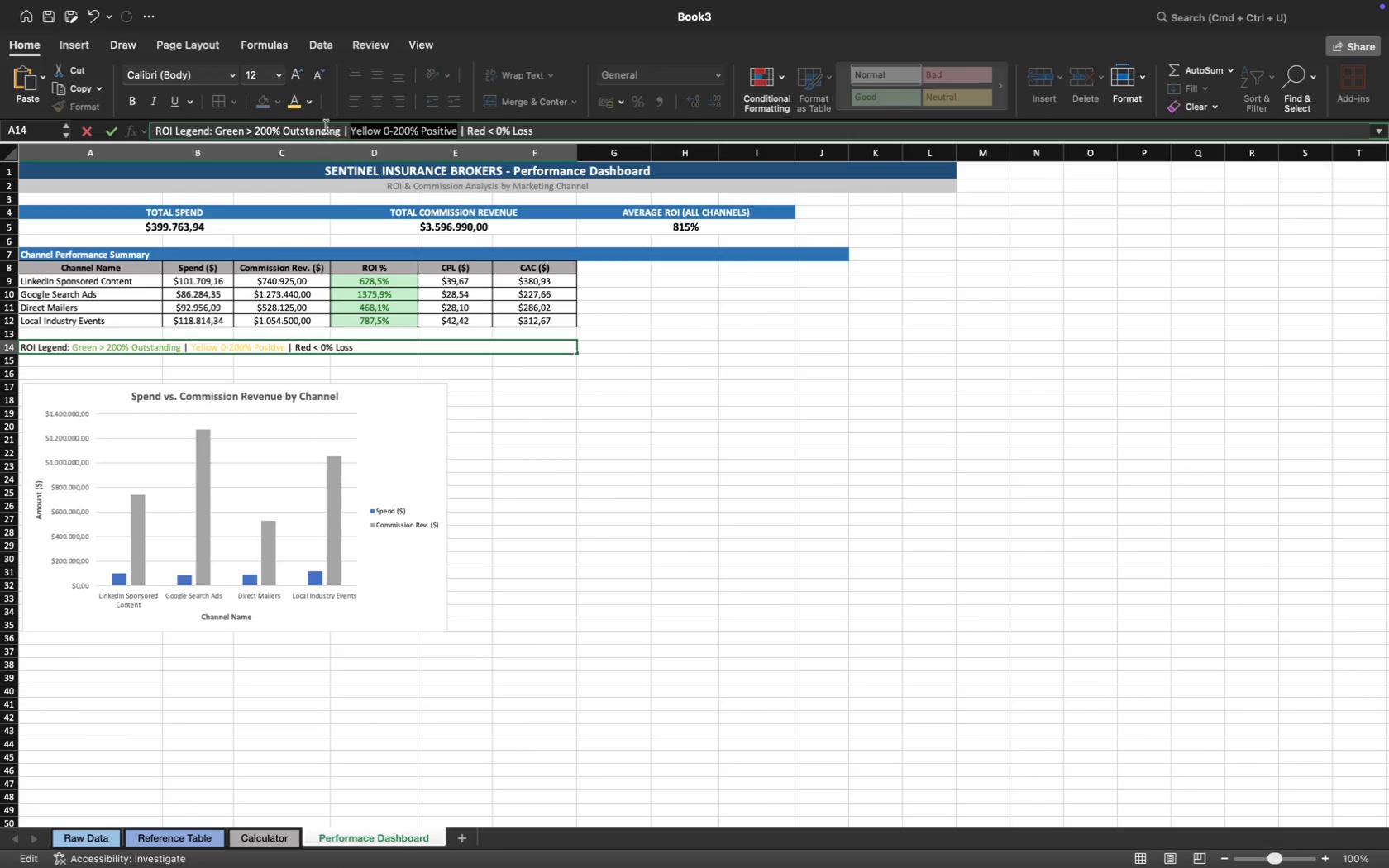 
left_click([311, 102])
 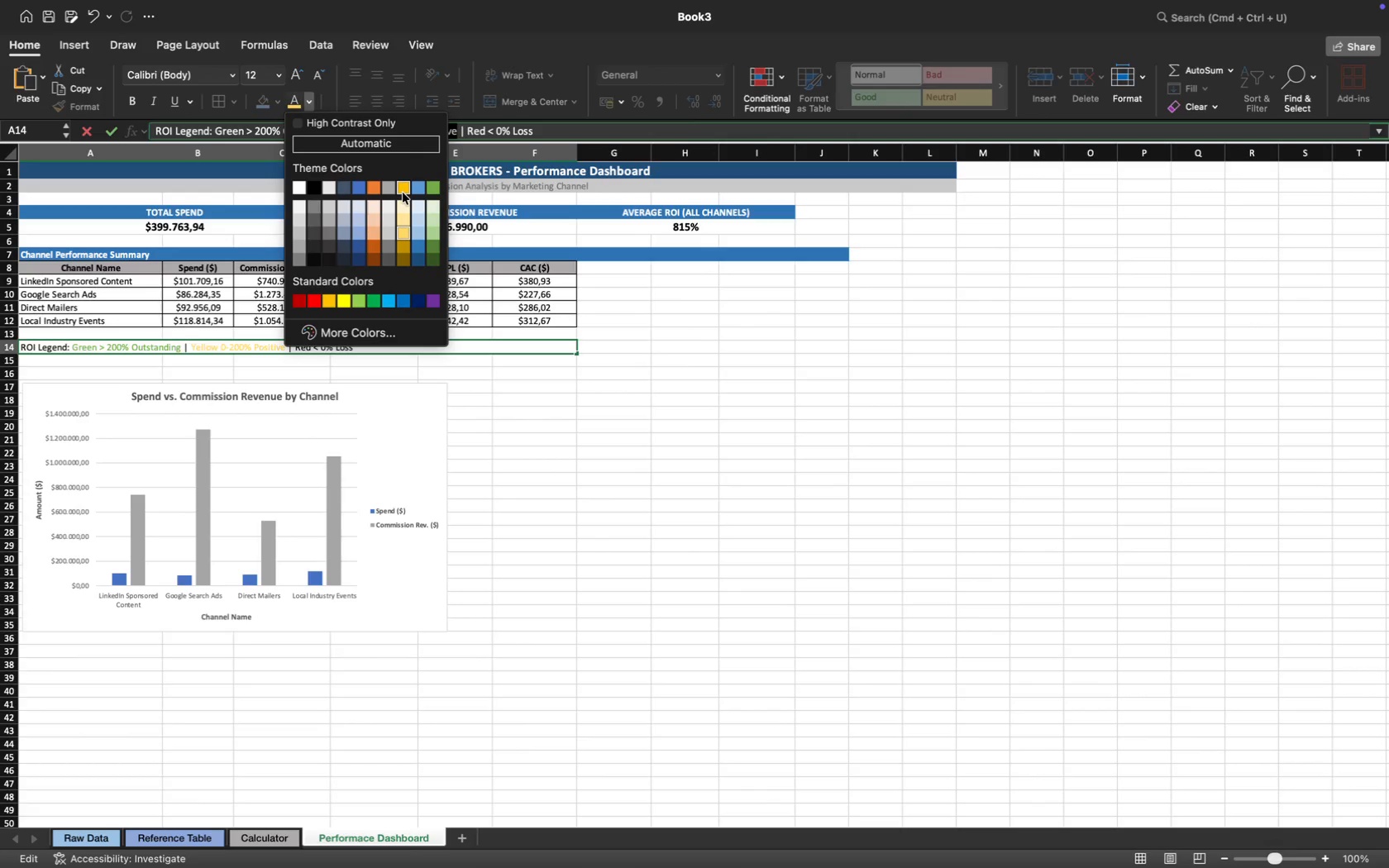 
left_click([403, 193])
 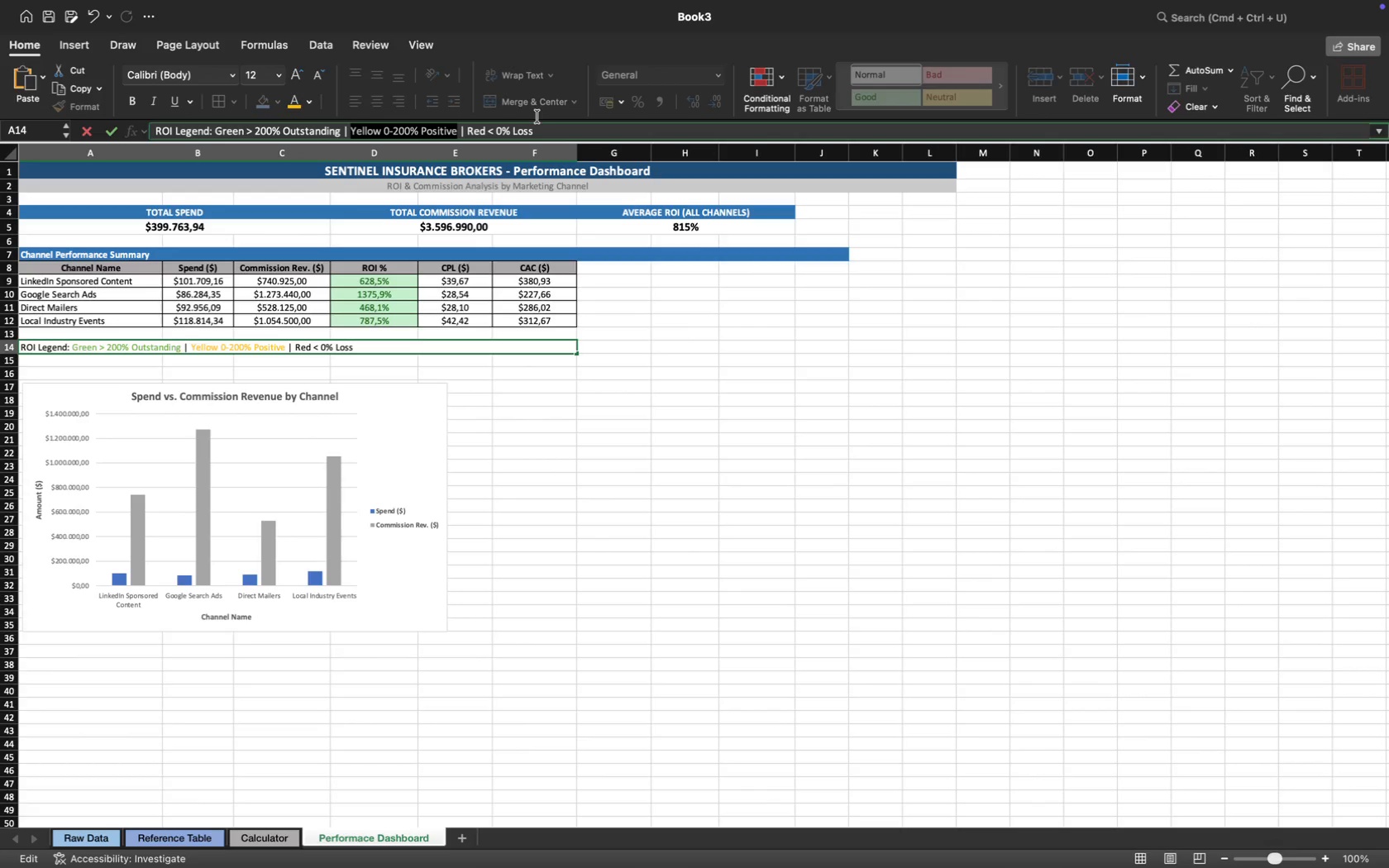 
left_click_drag(start_coordinate=[536, 130], to_coordinate=[469, 133])
 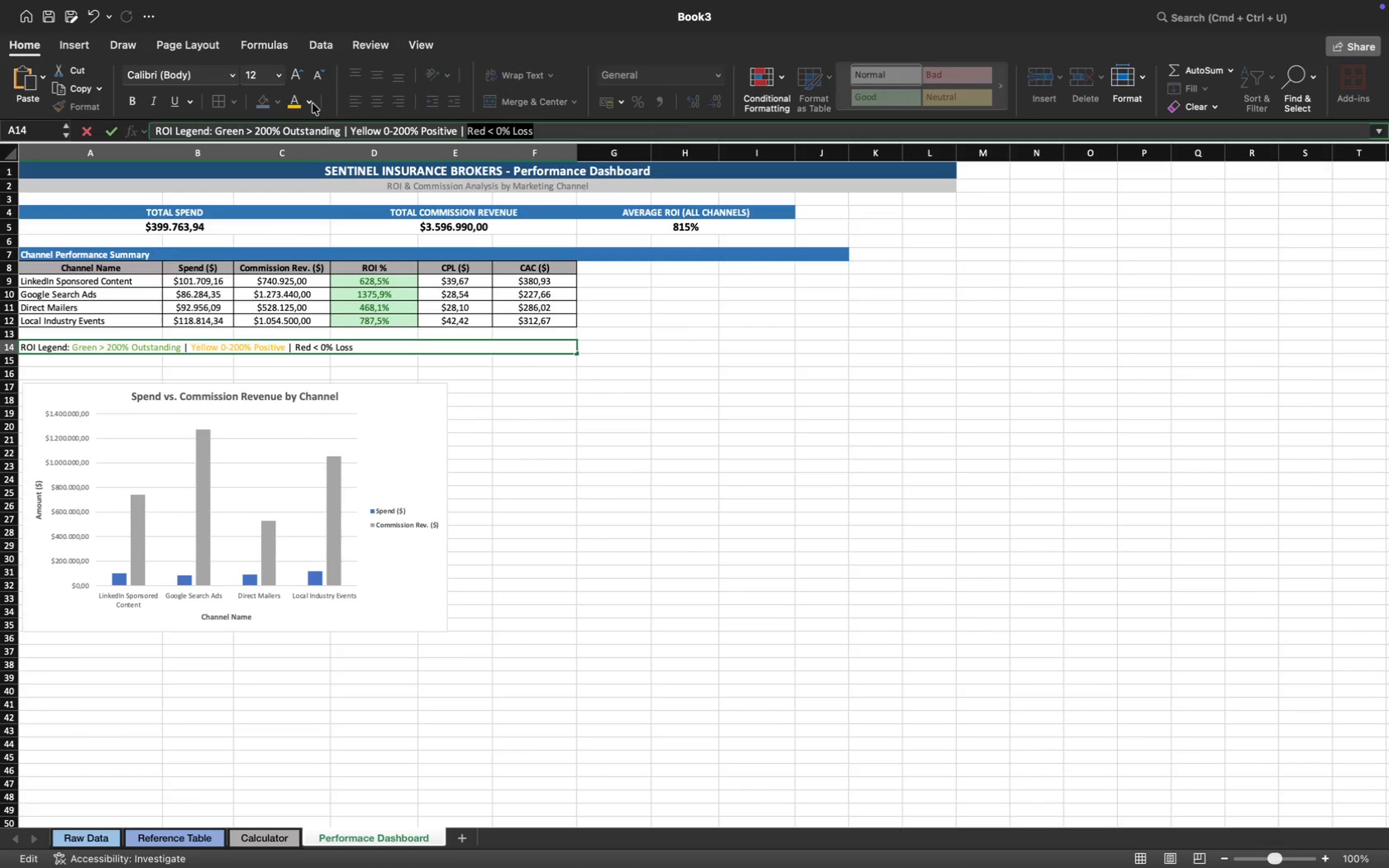 
left_click([308, 102])
 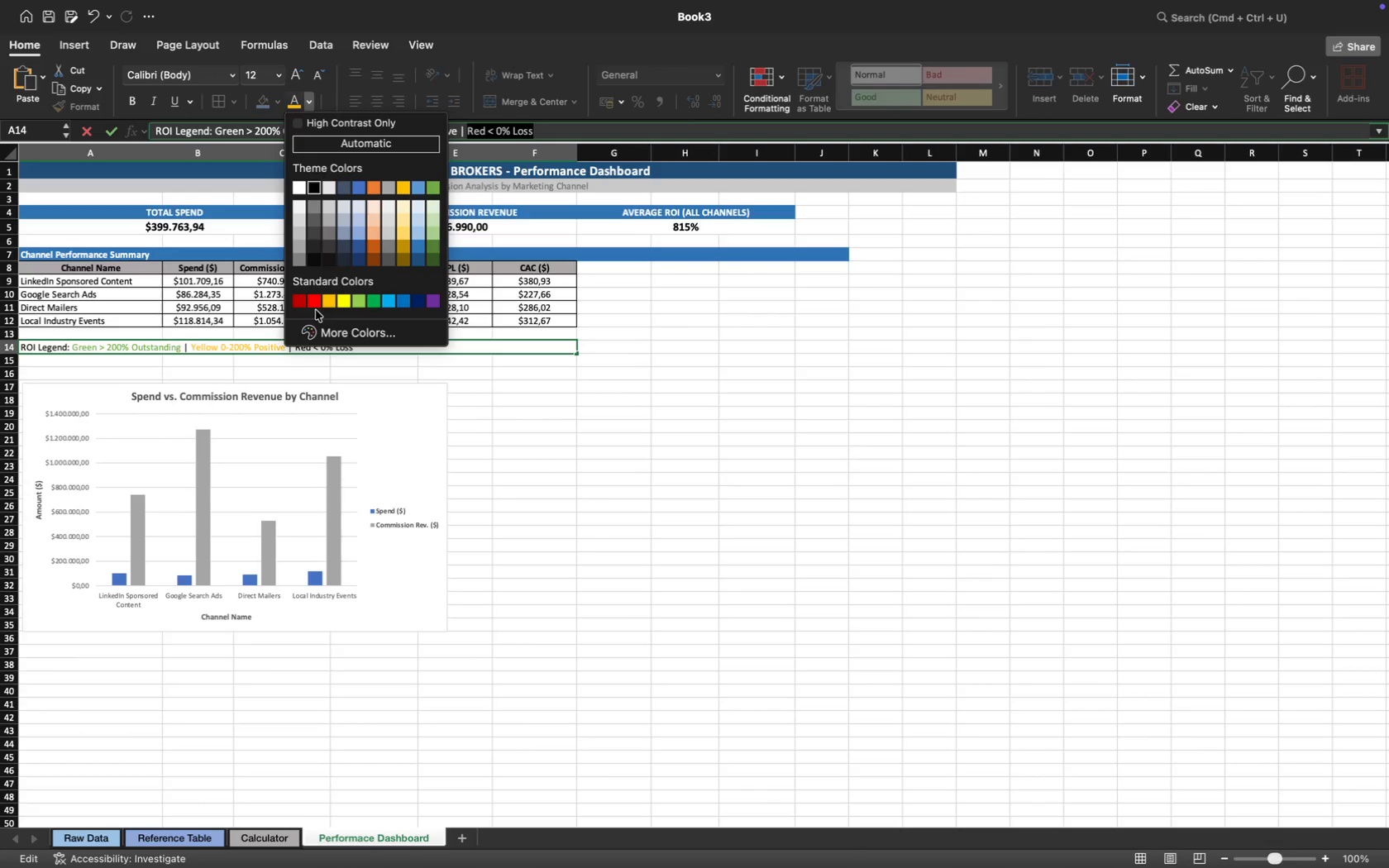 
left_click([315, 305])
 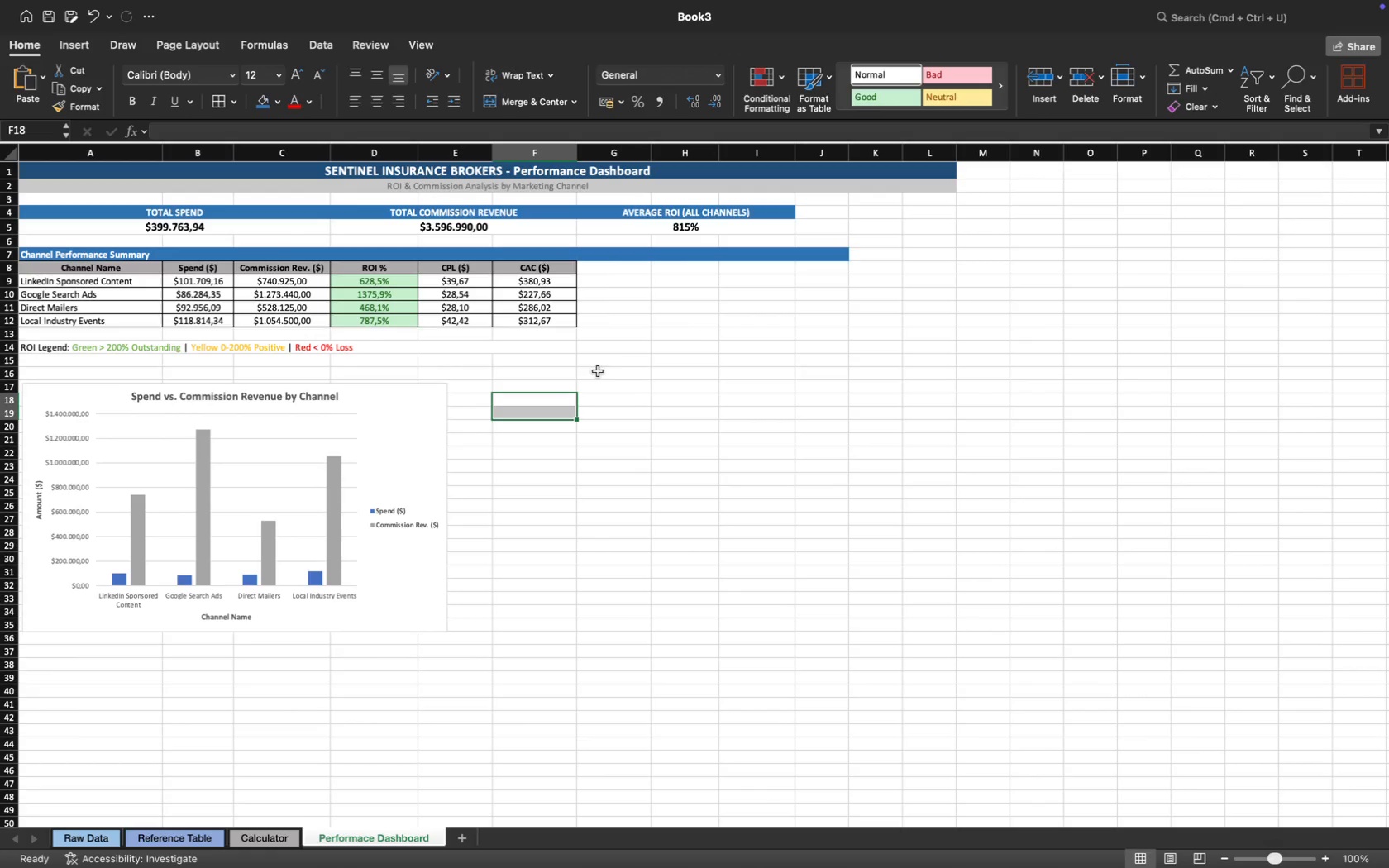 
left_click([622, 364])
 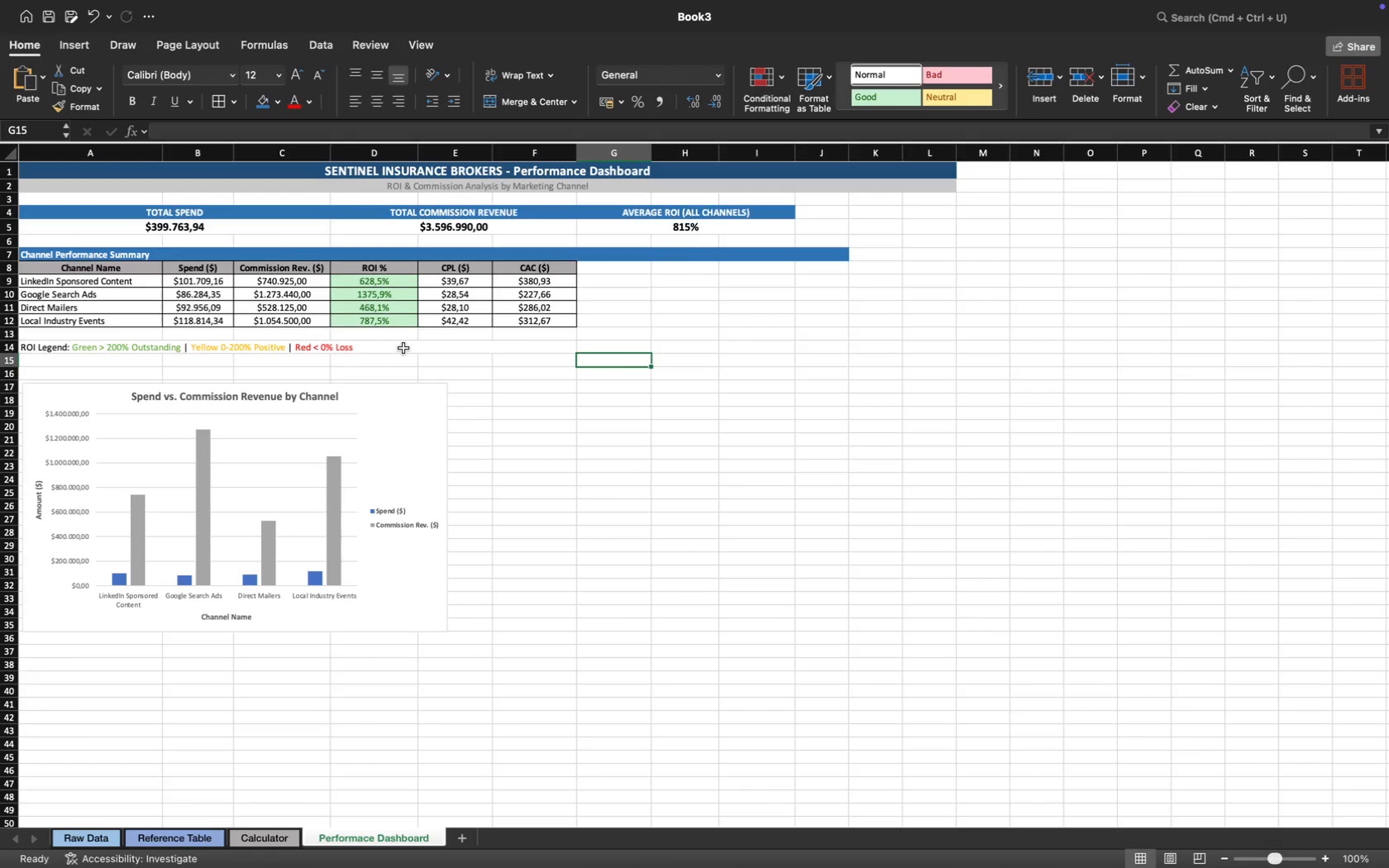 
left_click([404, 347])
 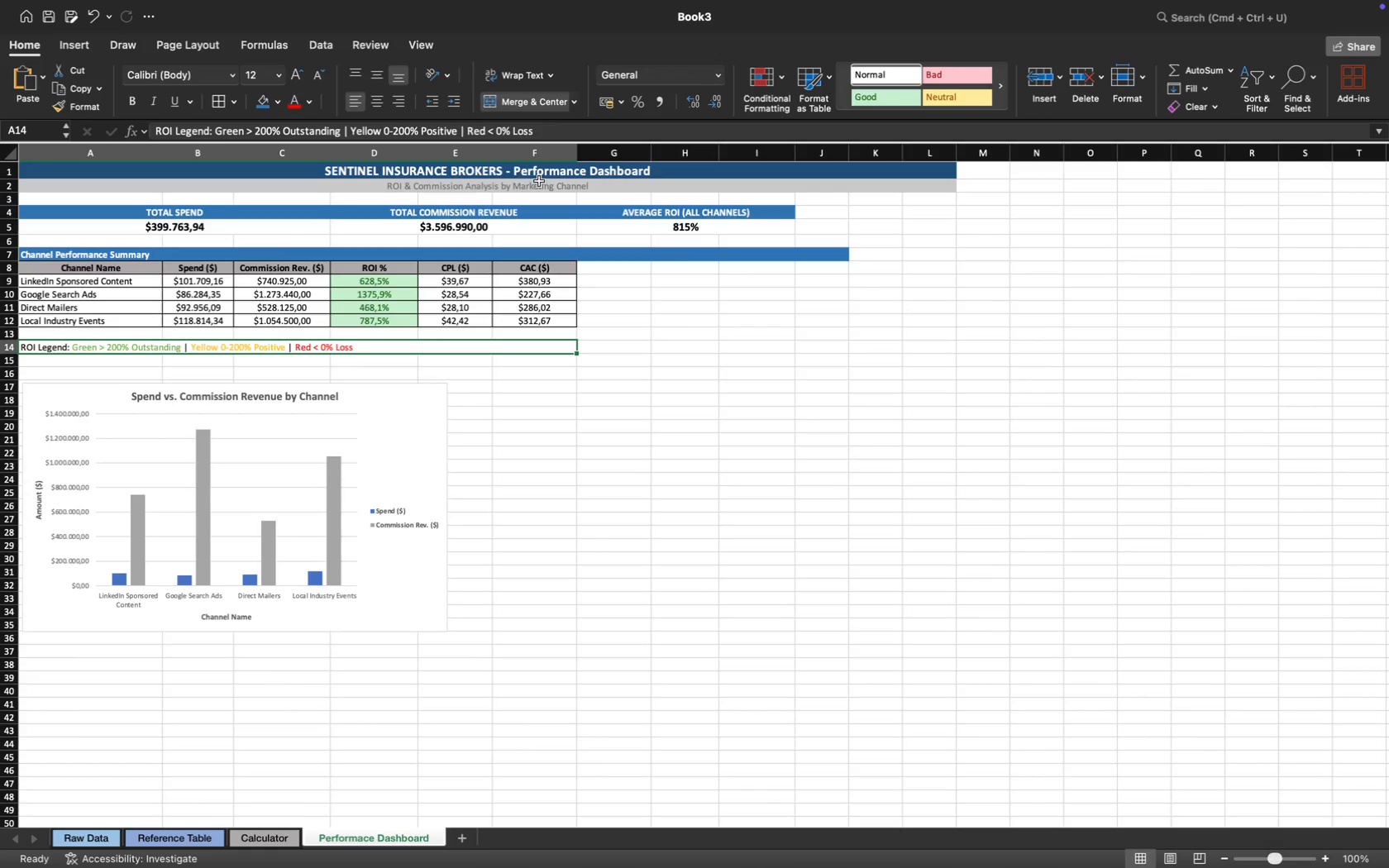 
mouse_move([293, 122])
 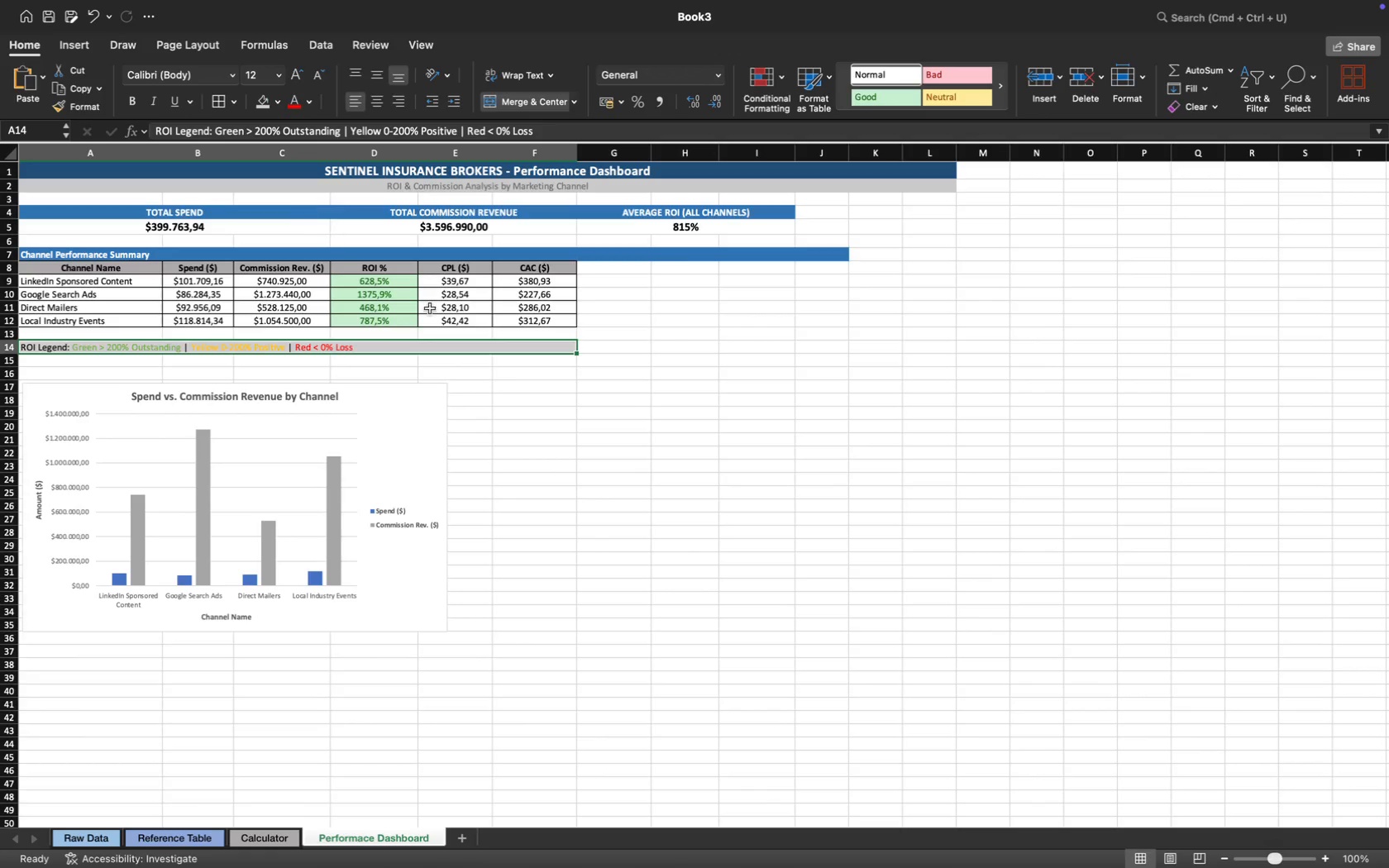 
left_click([621, 427])
 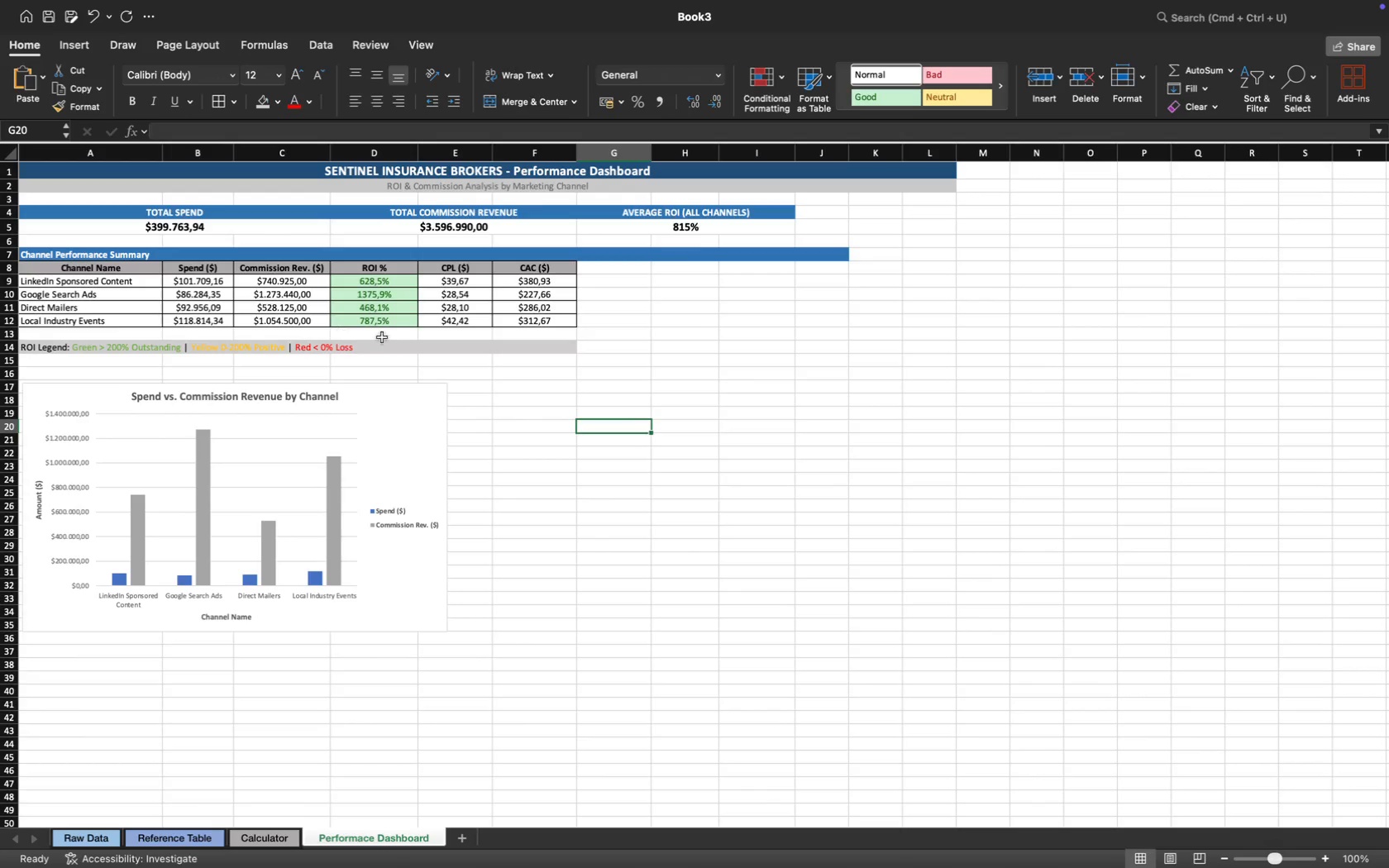 
left_click([396, 350])
 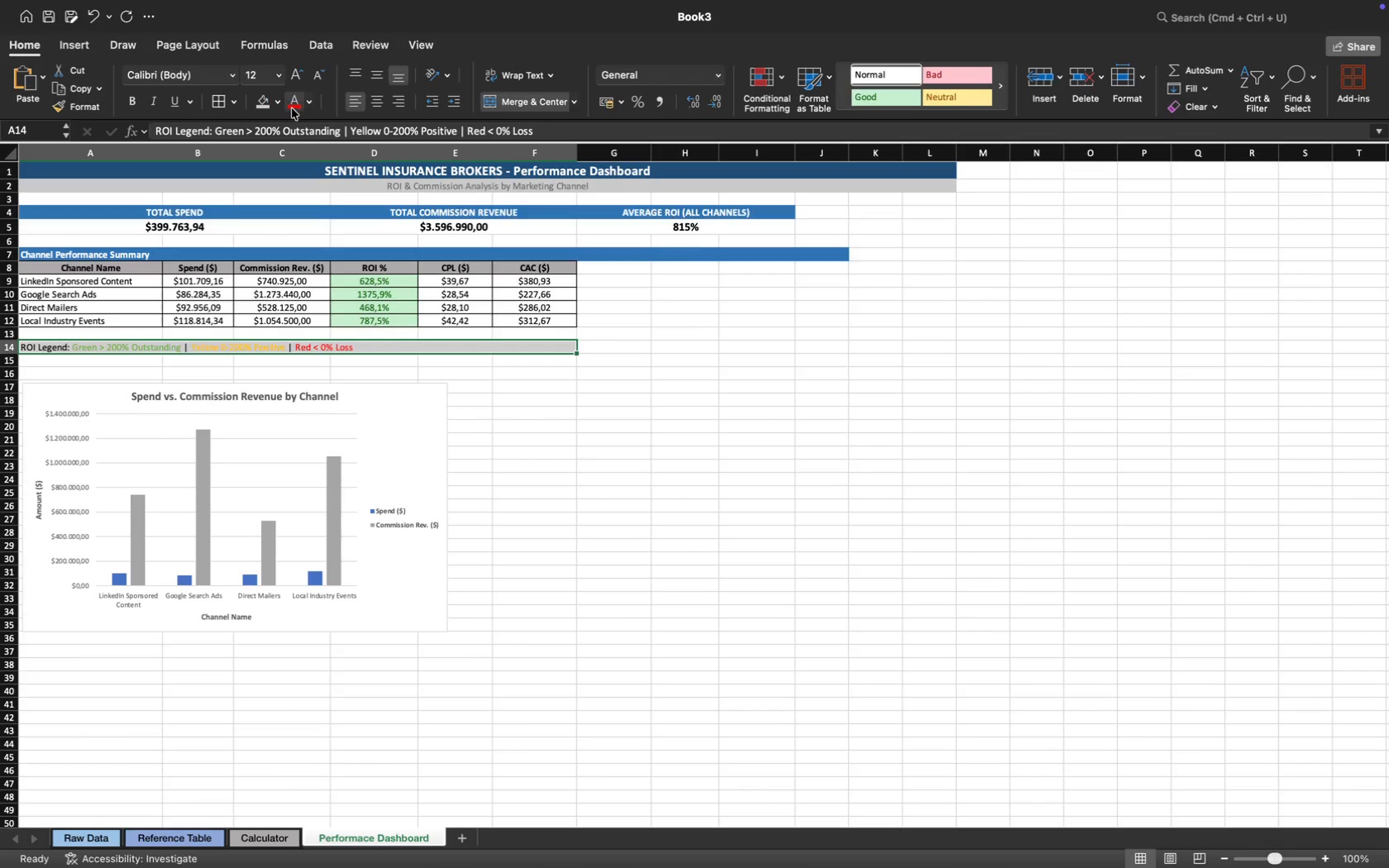 
left_click([278, 103])
 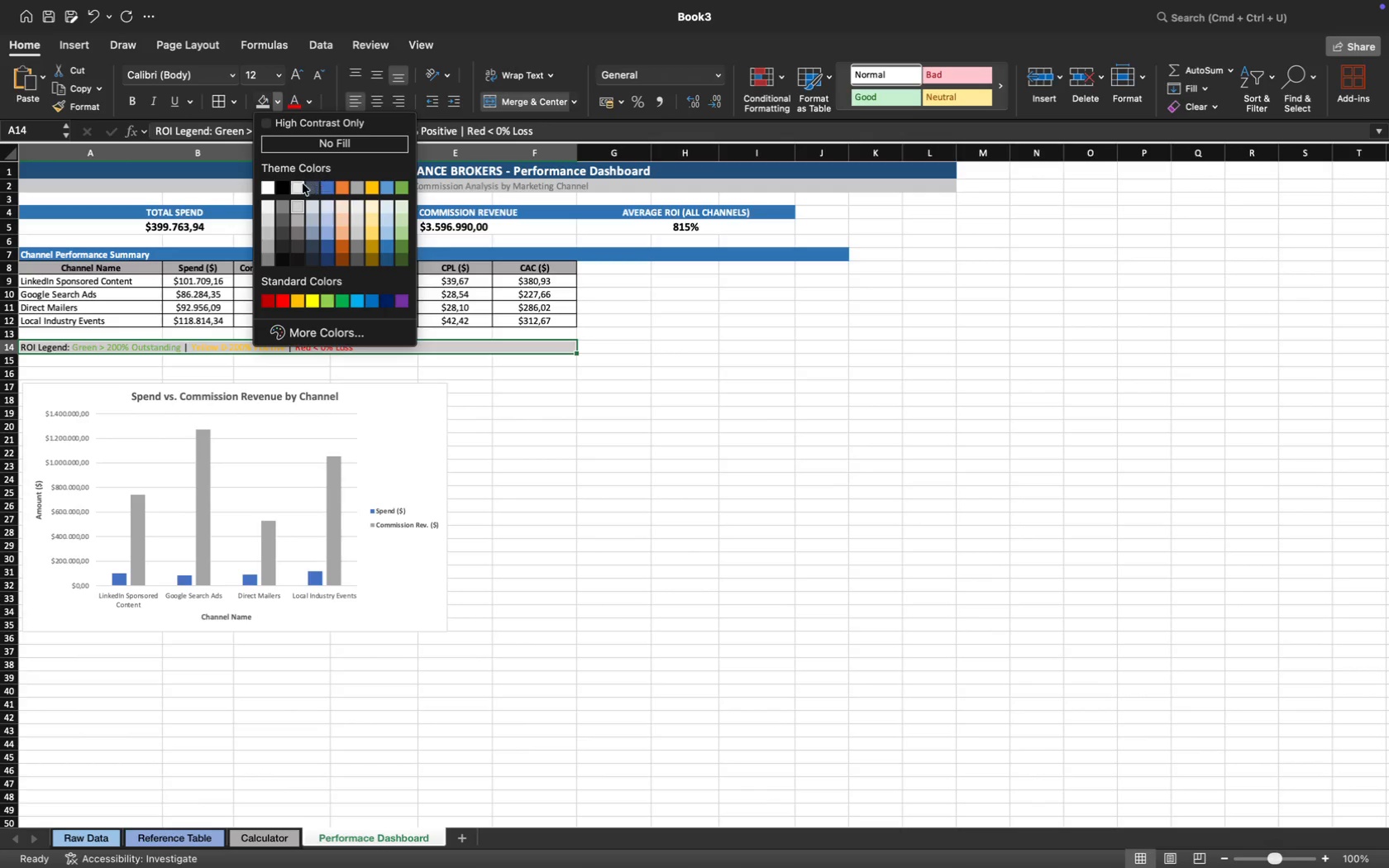 
left_click([298, 188])
 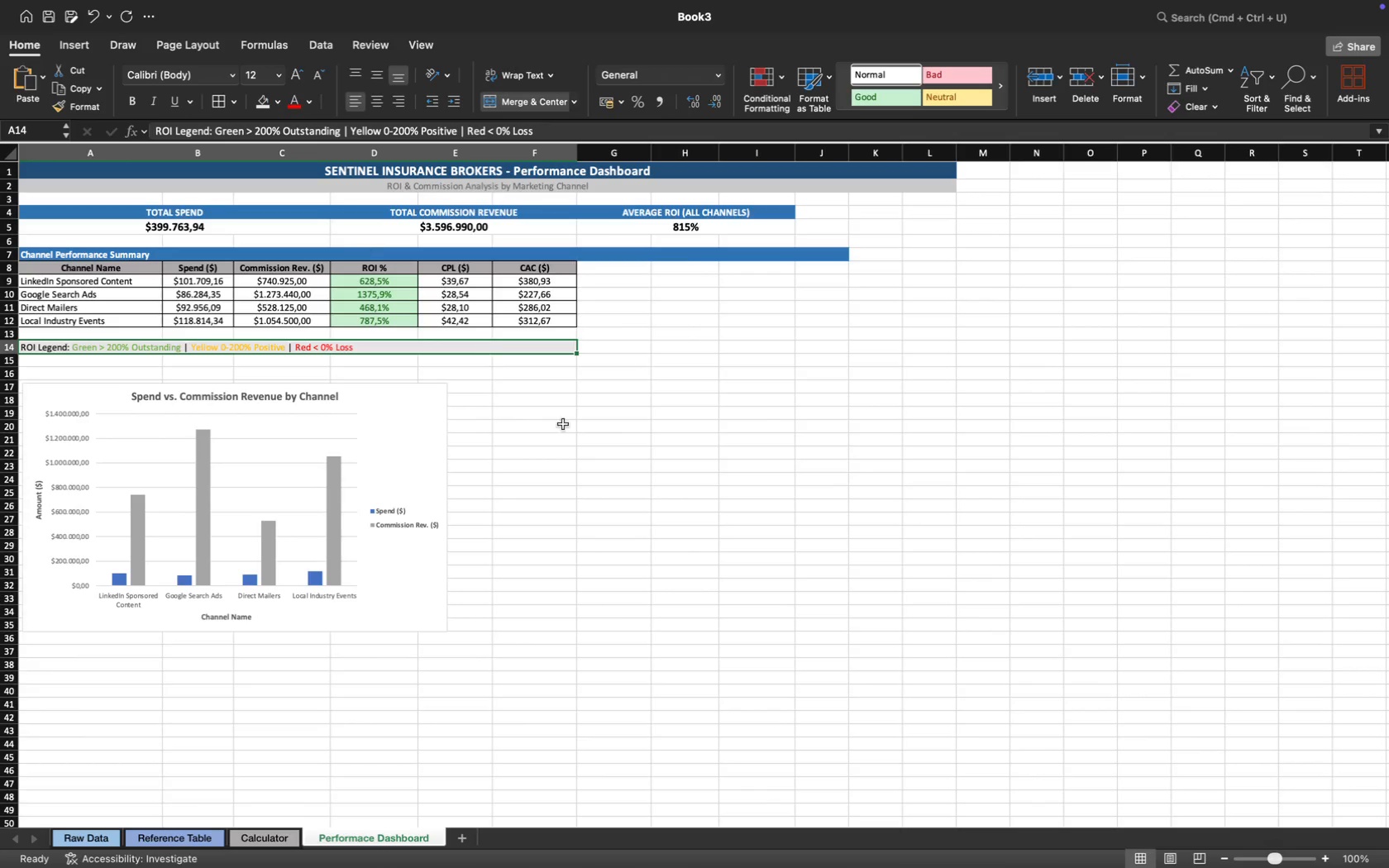 
left_click([580, 439])
 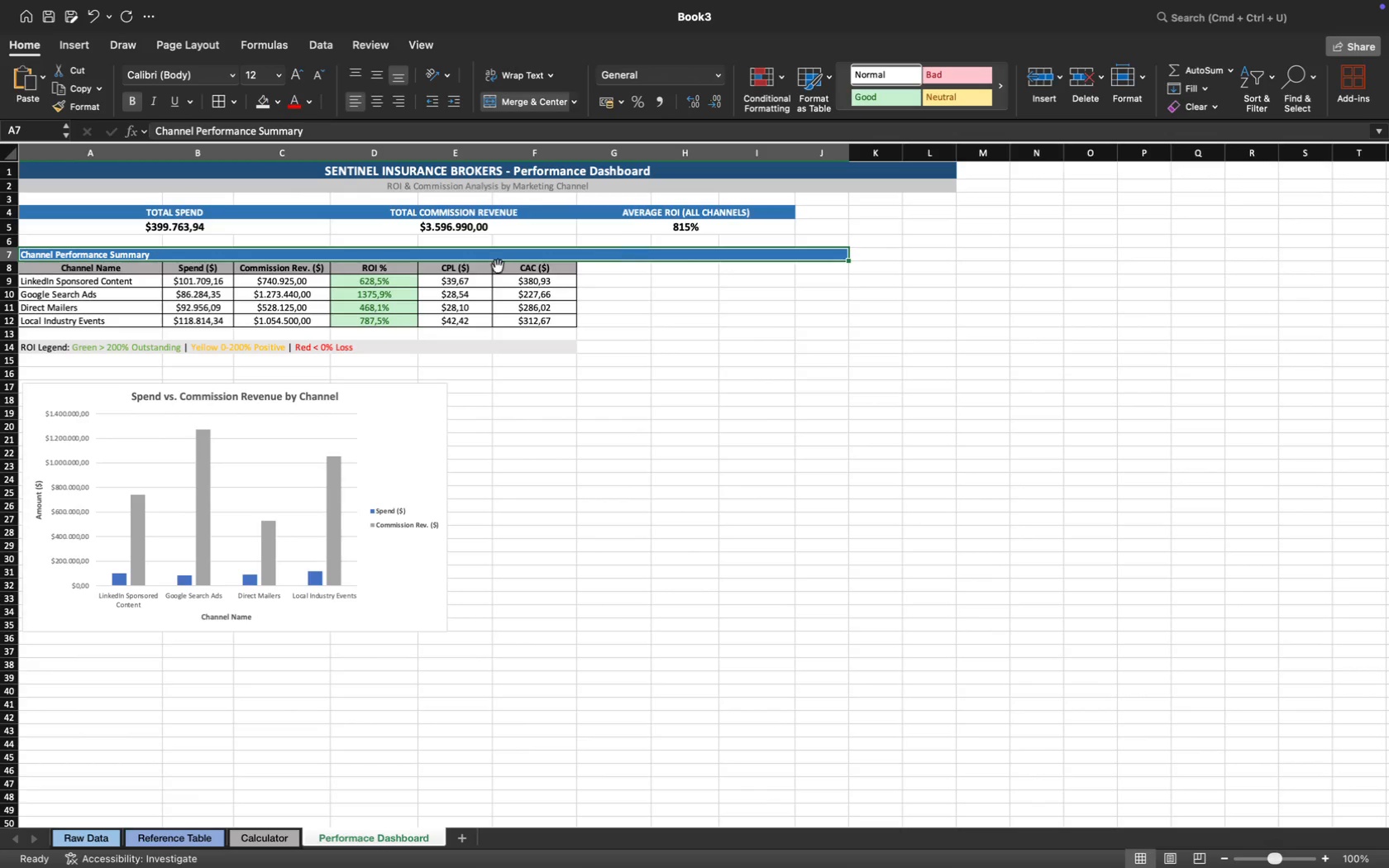 
wait(5.57)
 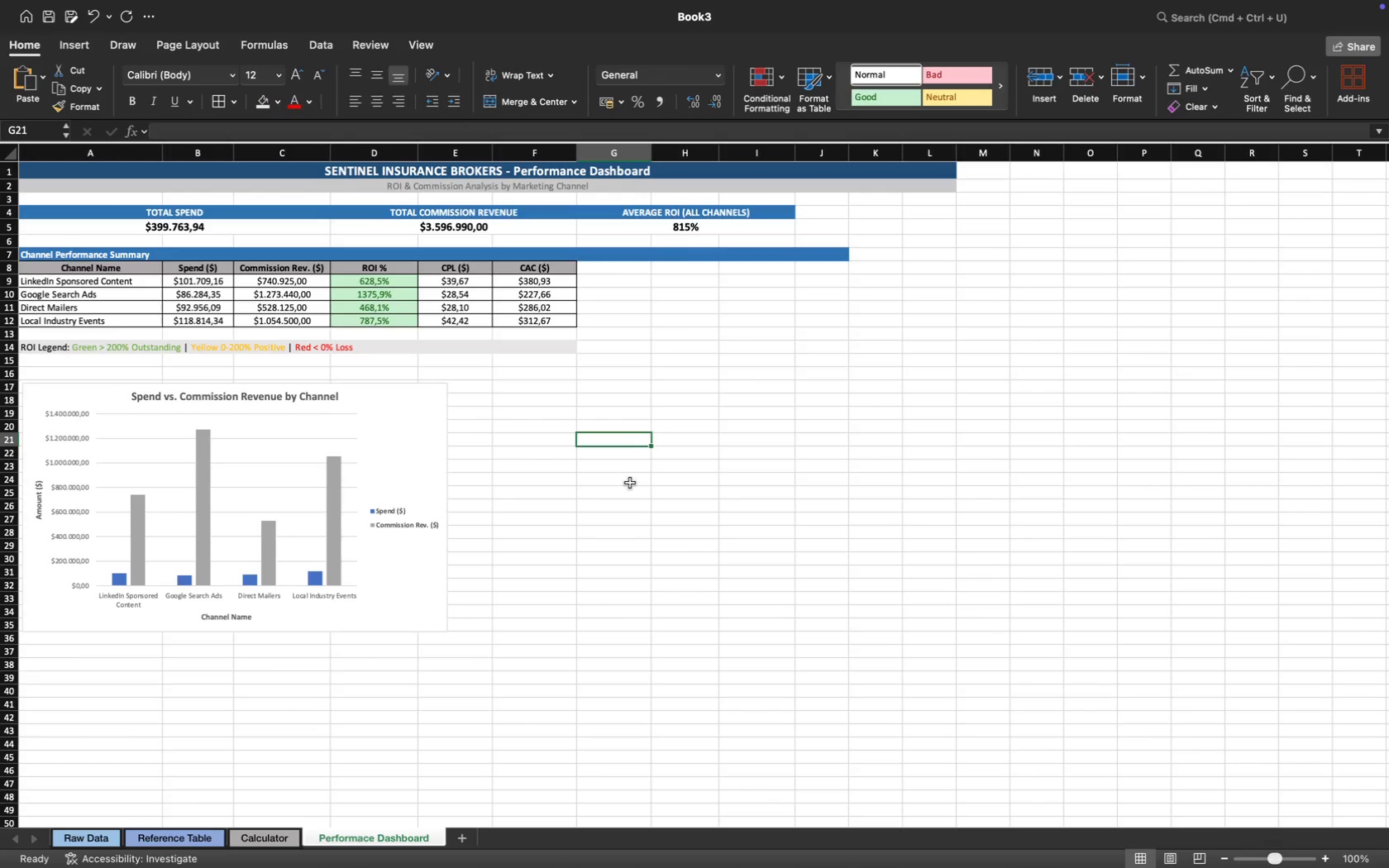 
left_click([524, 103])
 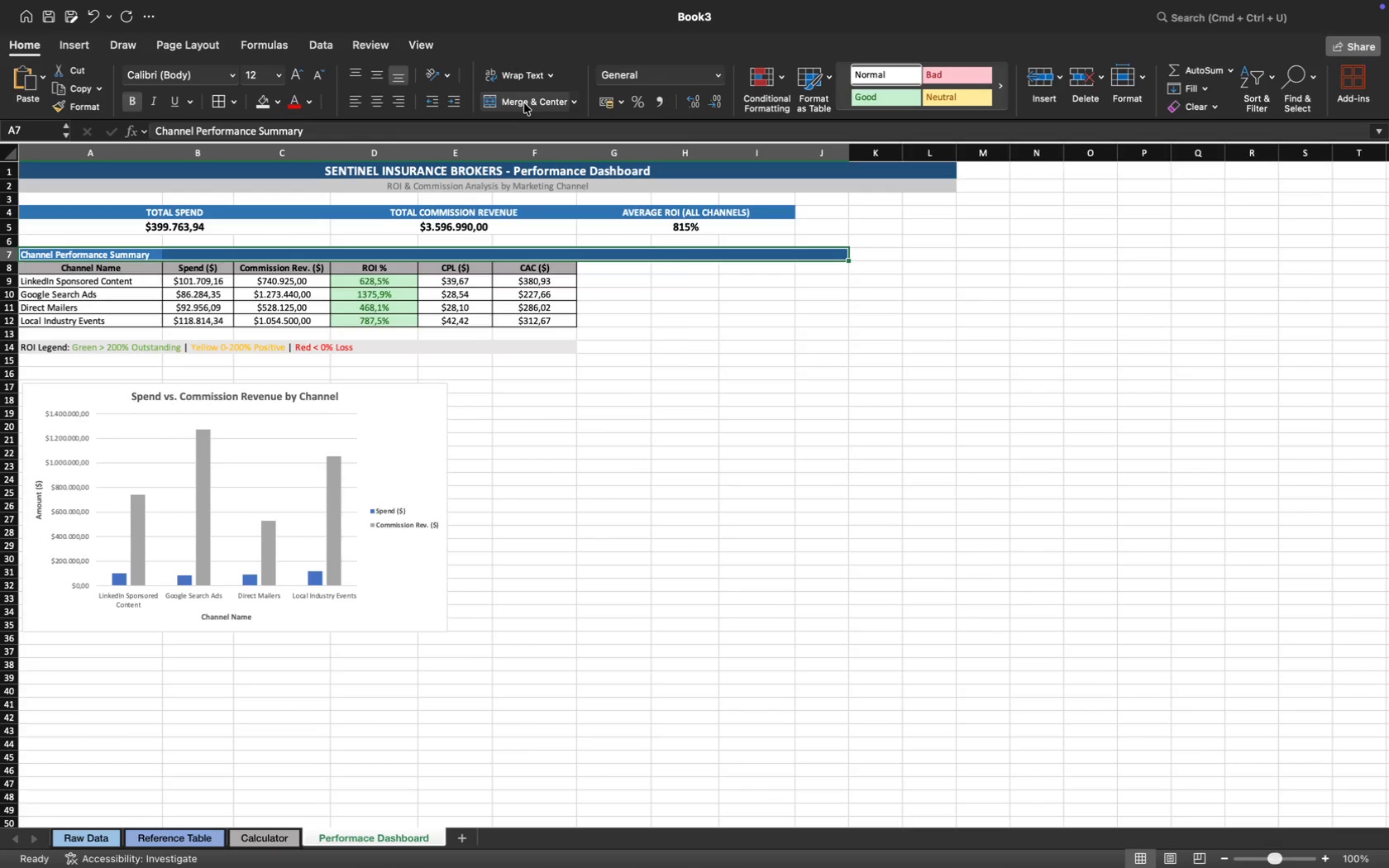 
left_click([703, 339])
 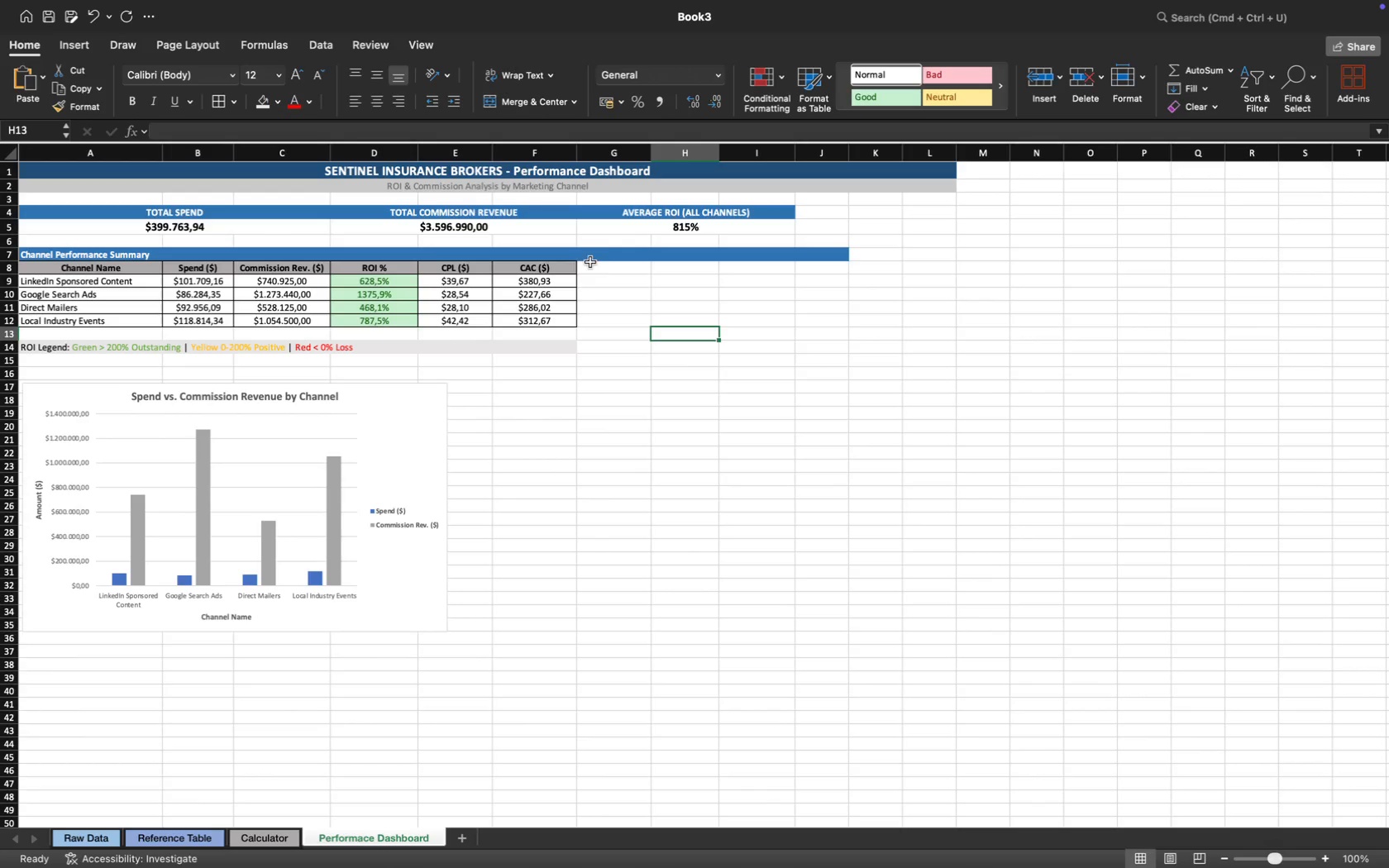 
left_click_drag(start_coordinate=[588, 256], to_coordinate=[822, 250])
 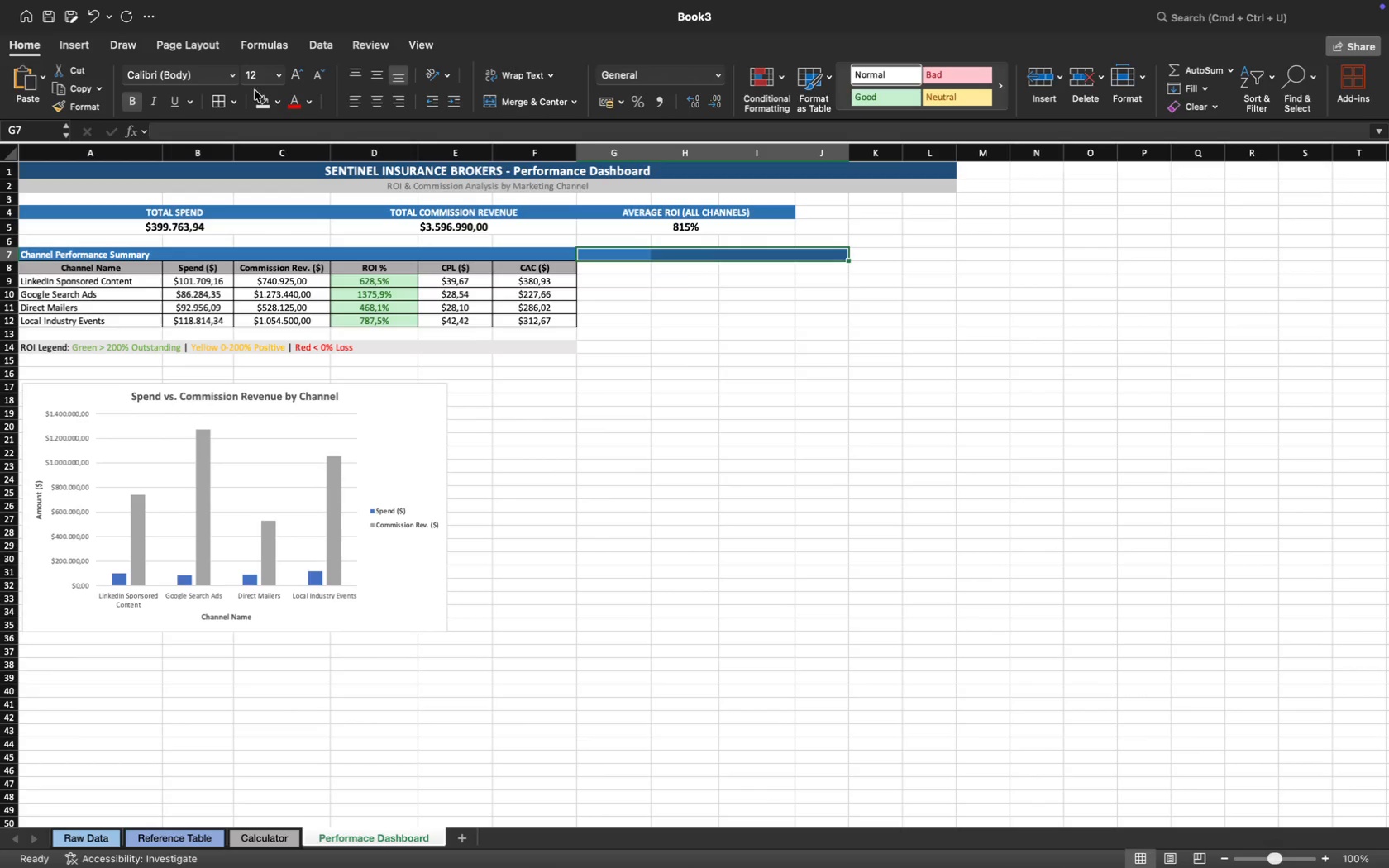 
left_click([258, 100])
 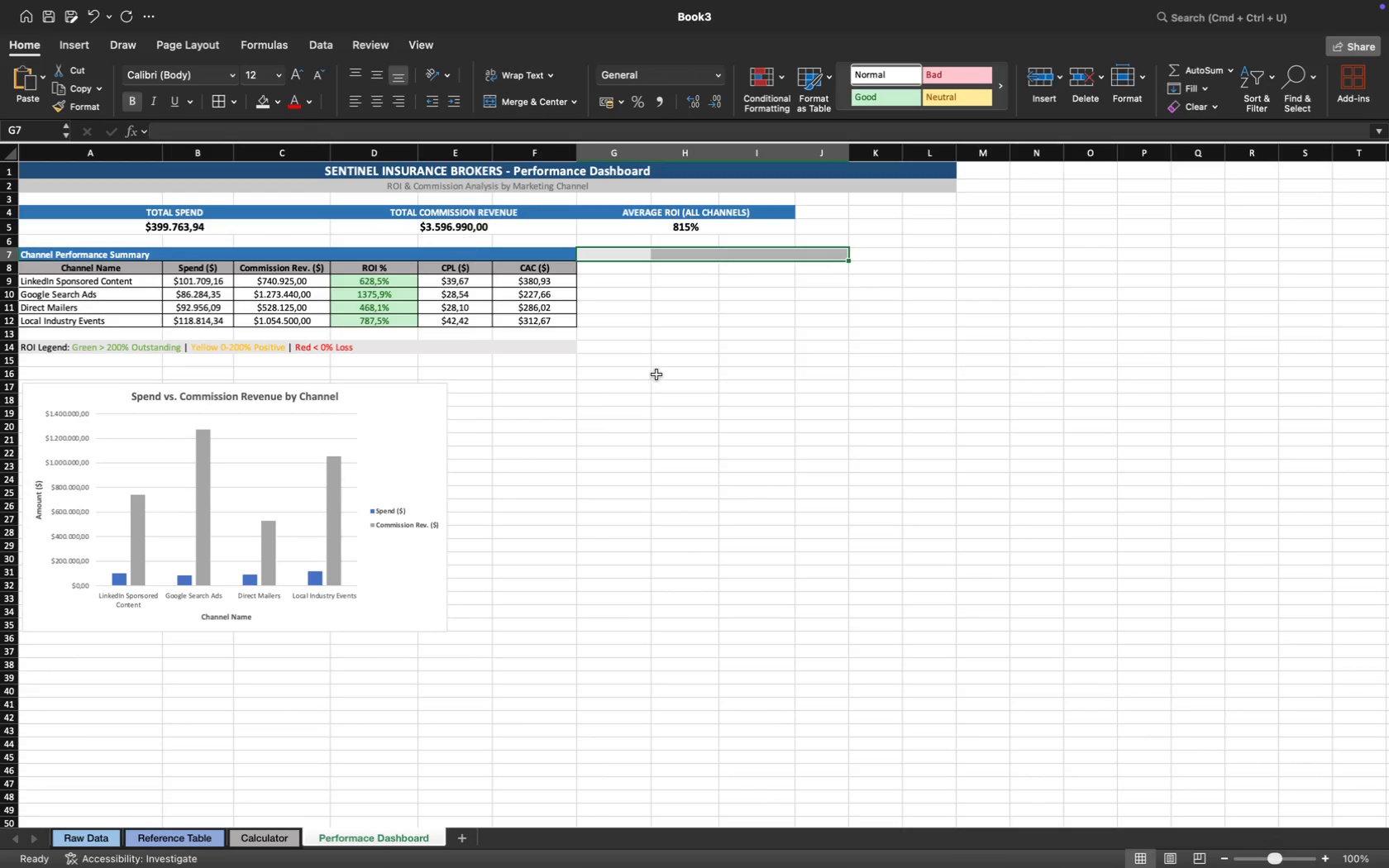 
left_click([661, 380])
 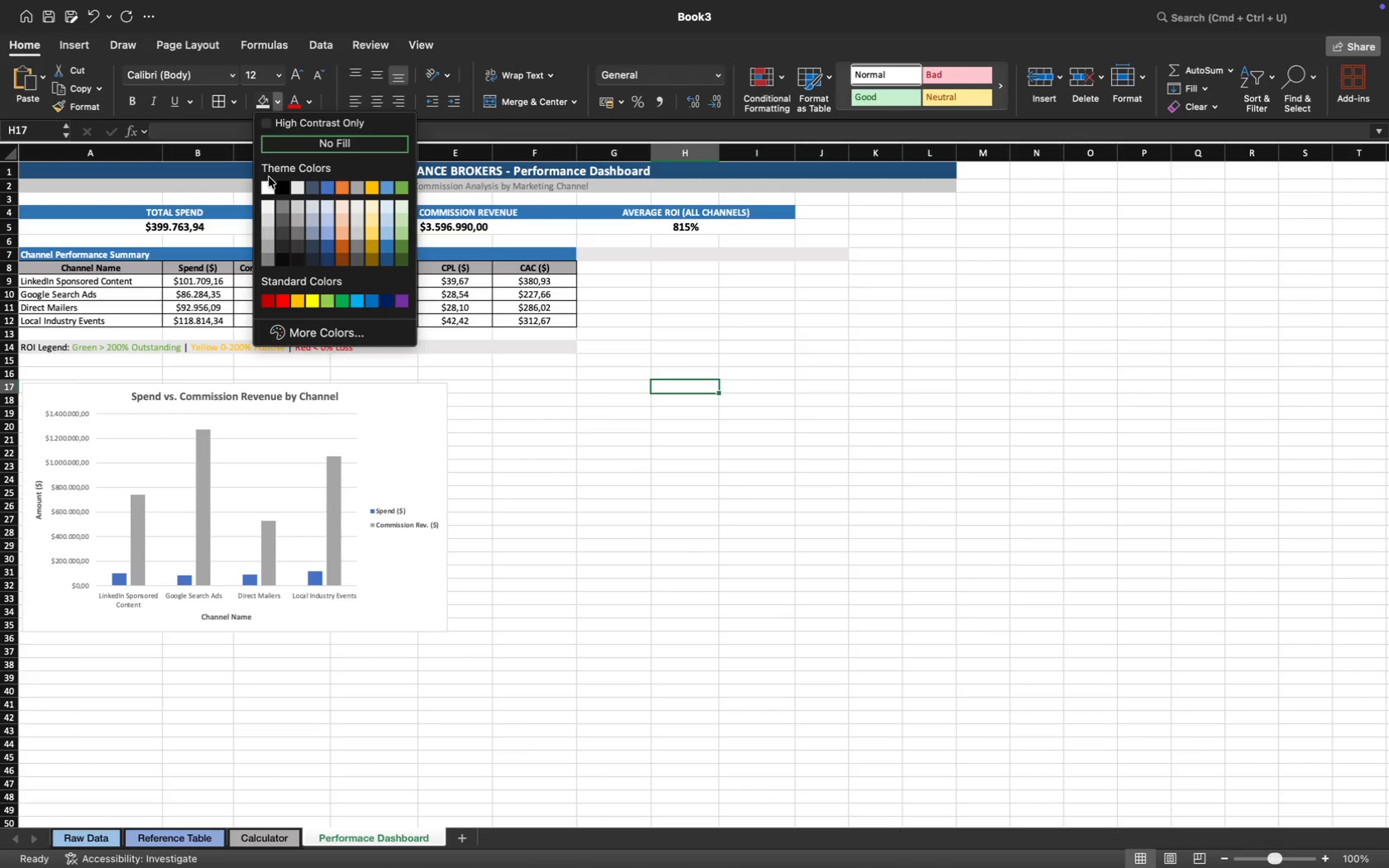 
left_click([594, 254])
 